 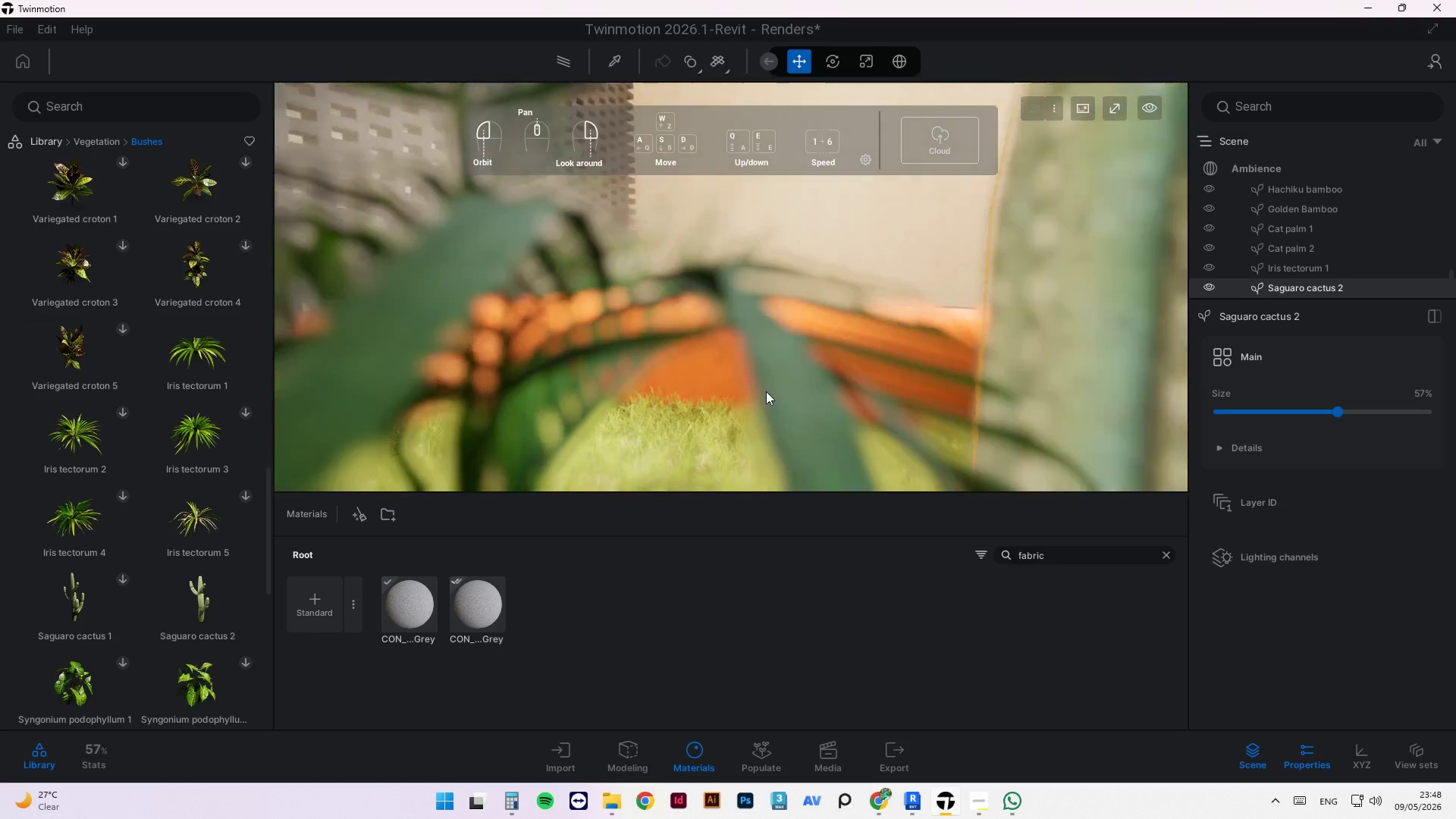 
scroll: coordinate [817, 381], scroll_direction: down, amount: 4.0
 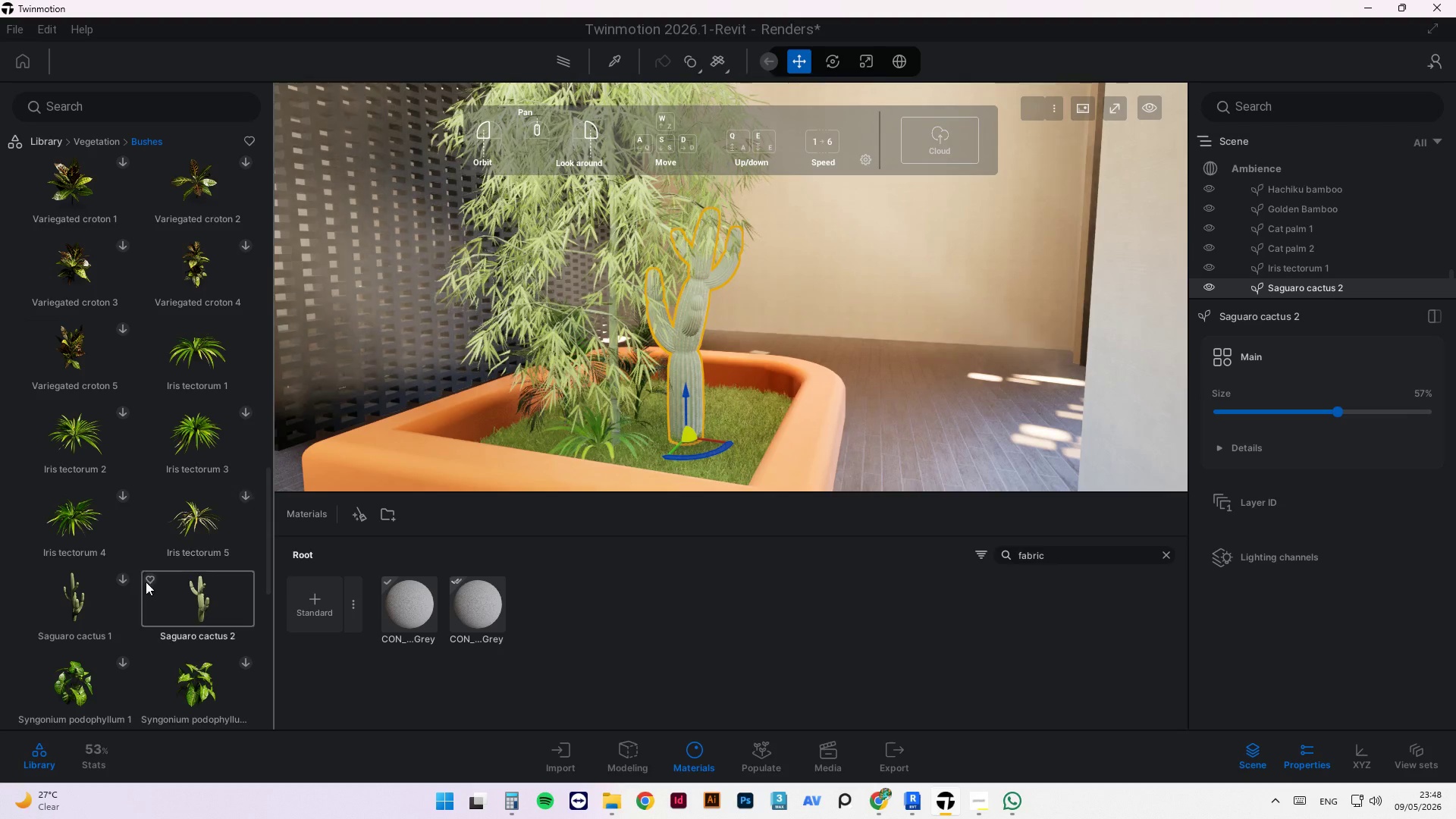 
left_click([124, 583])
 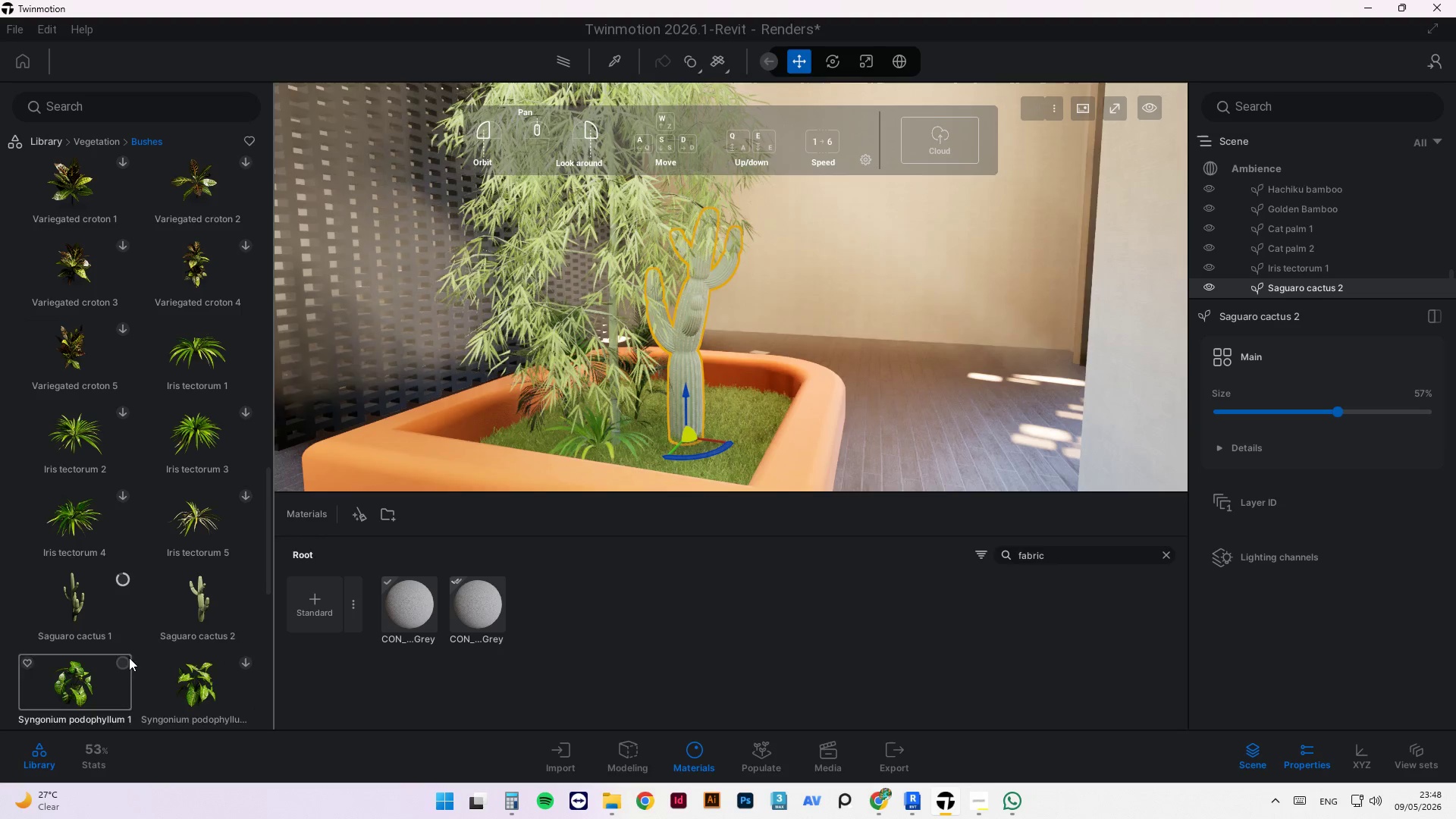 
left_click([249, 662])
 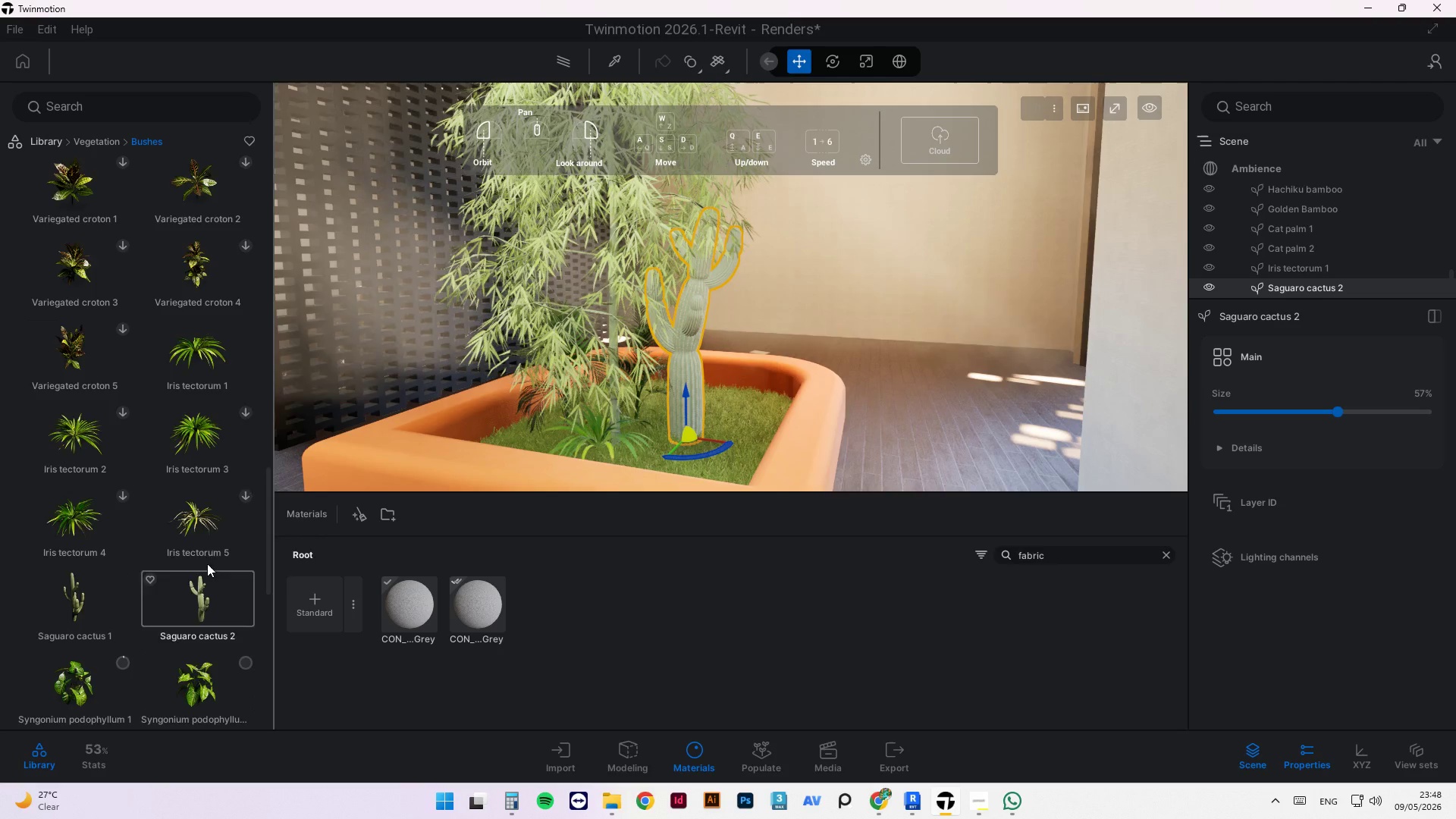 
scroll: coordinate [209, 493], scroll_direction: down, amount: 11.0
 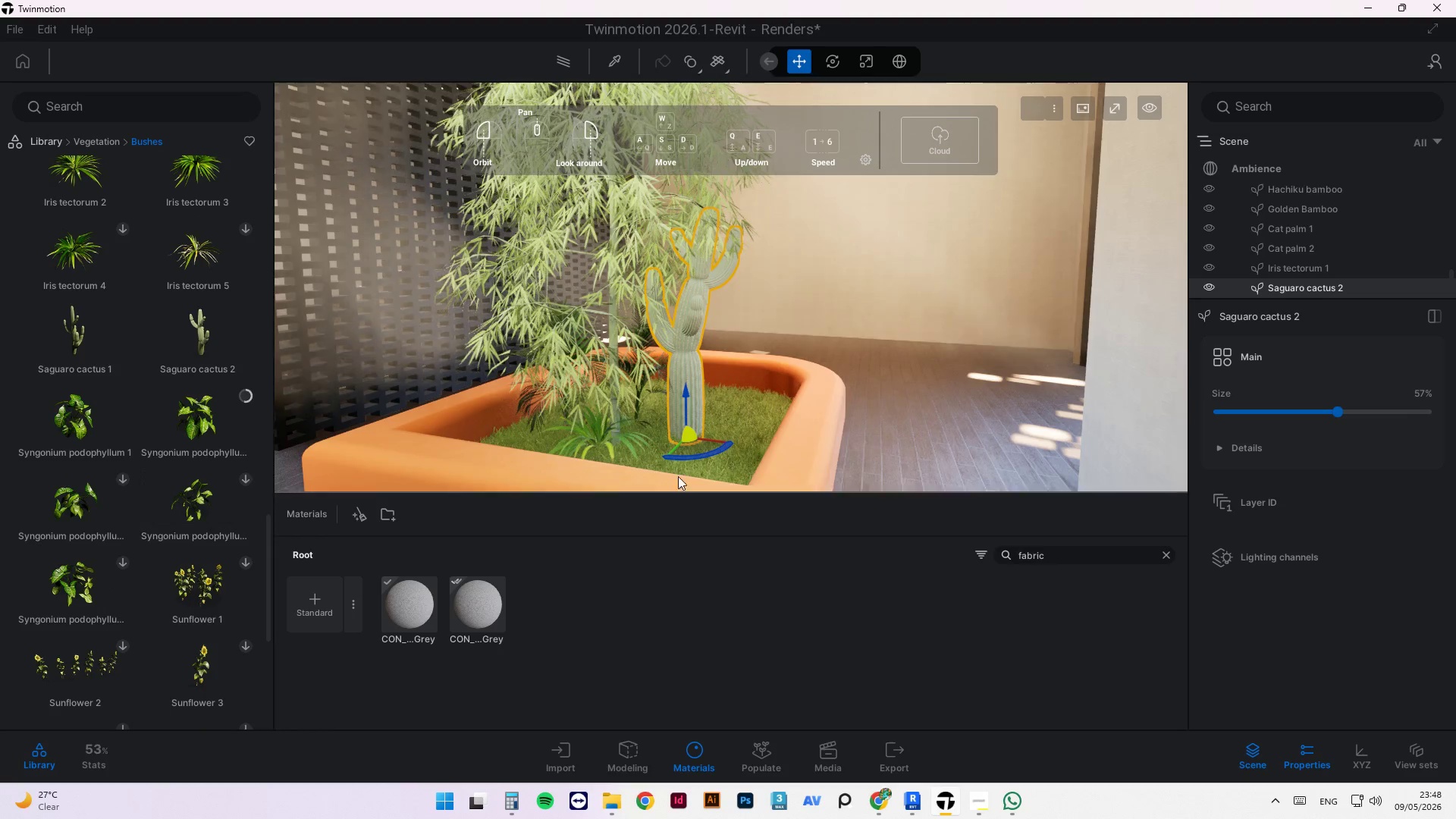 
left_click([688, 350])
 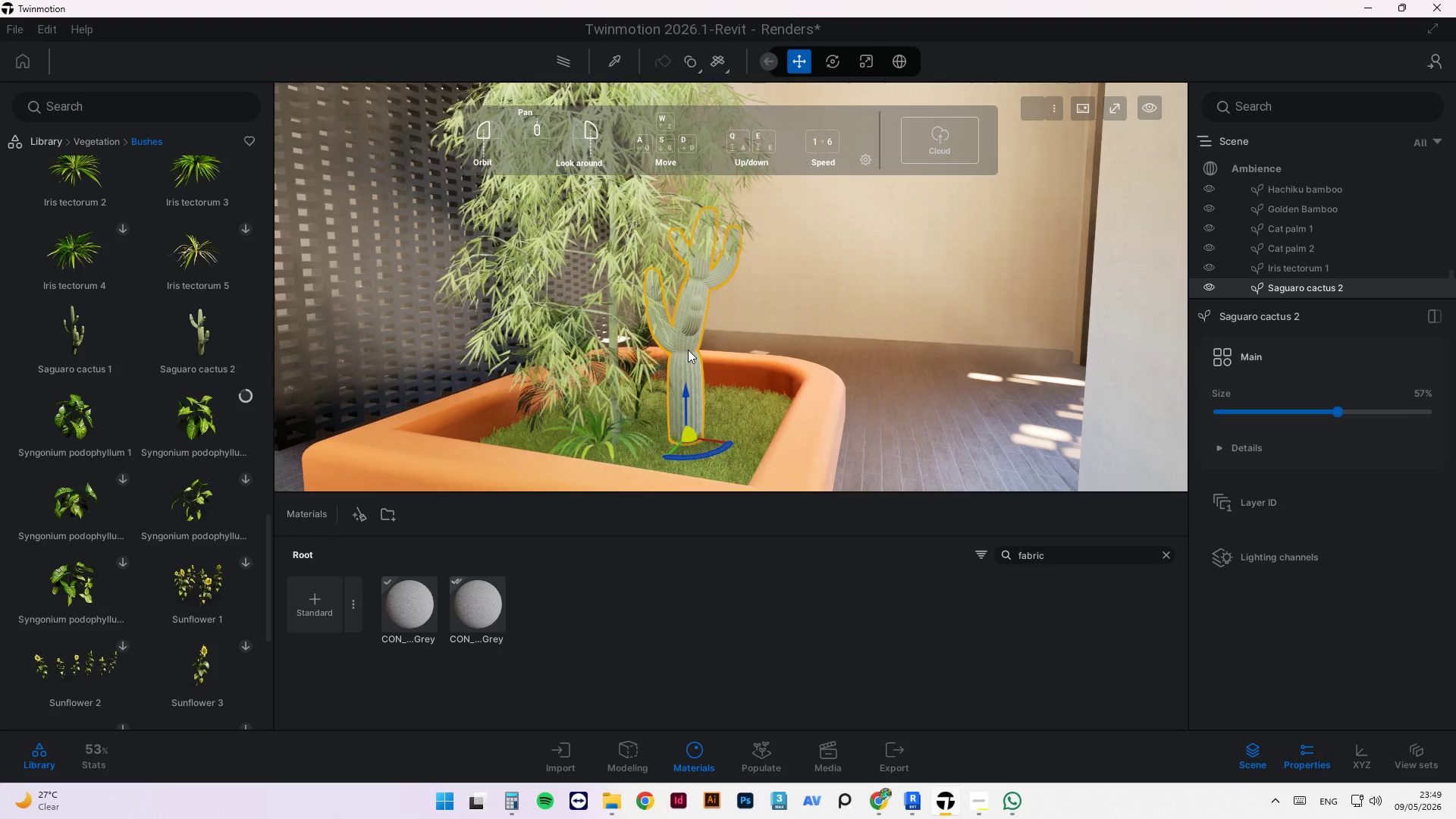 
key(Delete)
 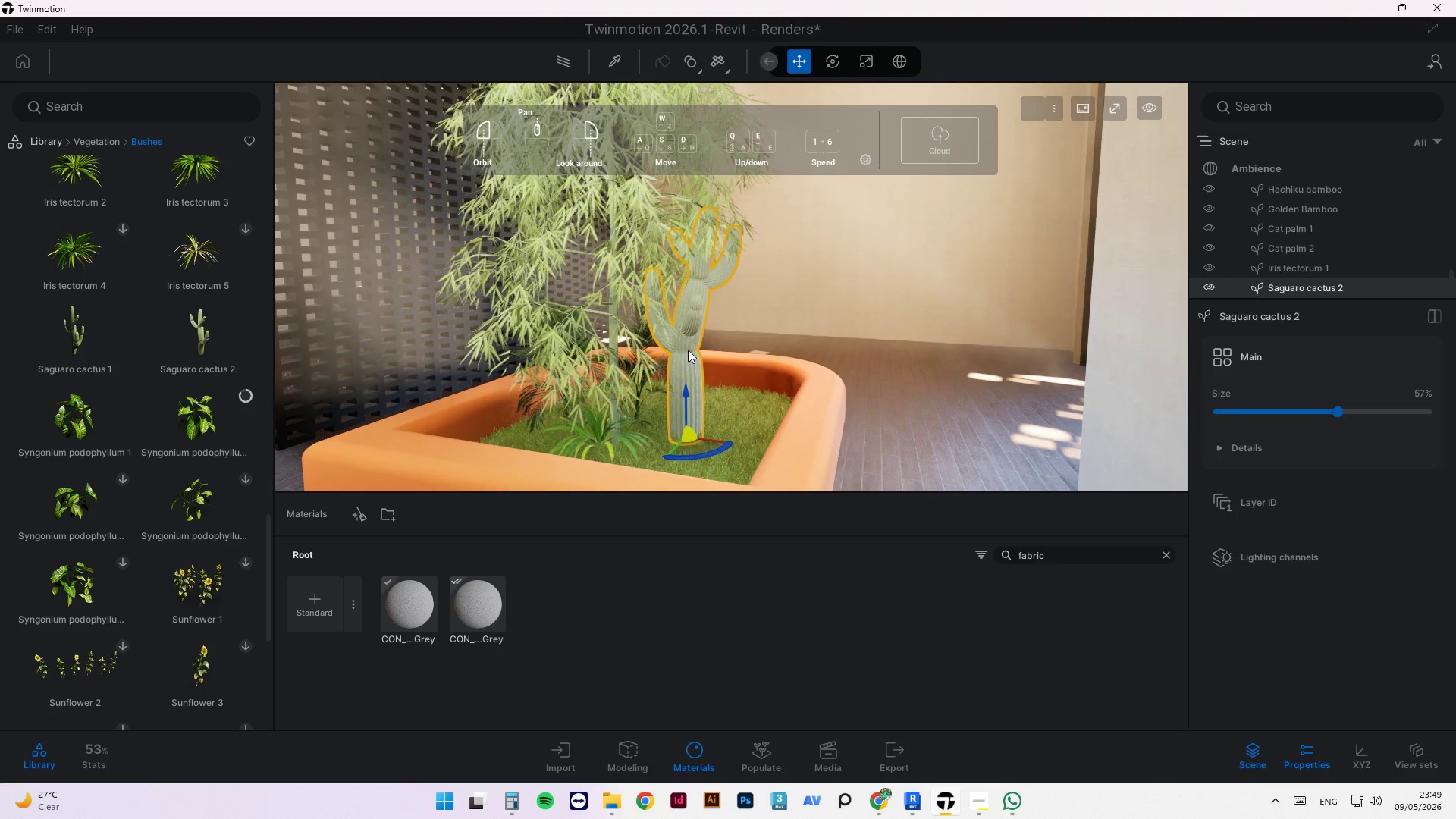 
key(End)
 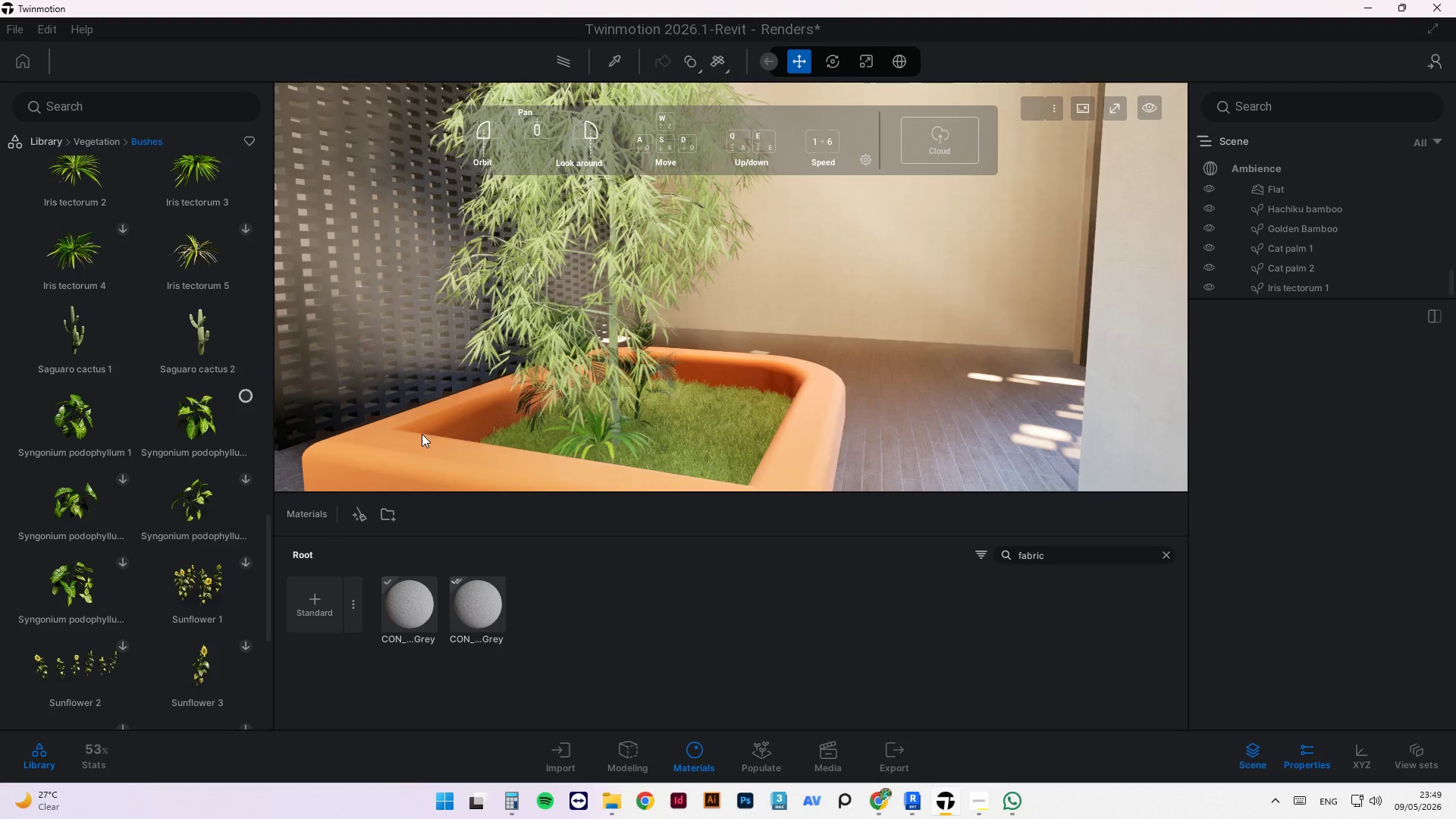 
scroll: coordinate [177, 338], scroll_direction: up, amount: 22.0
 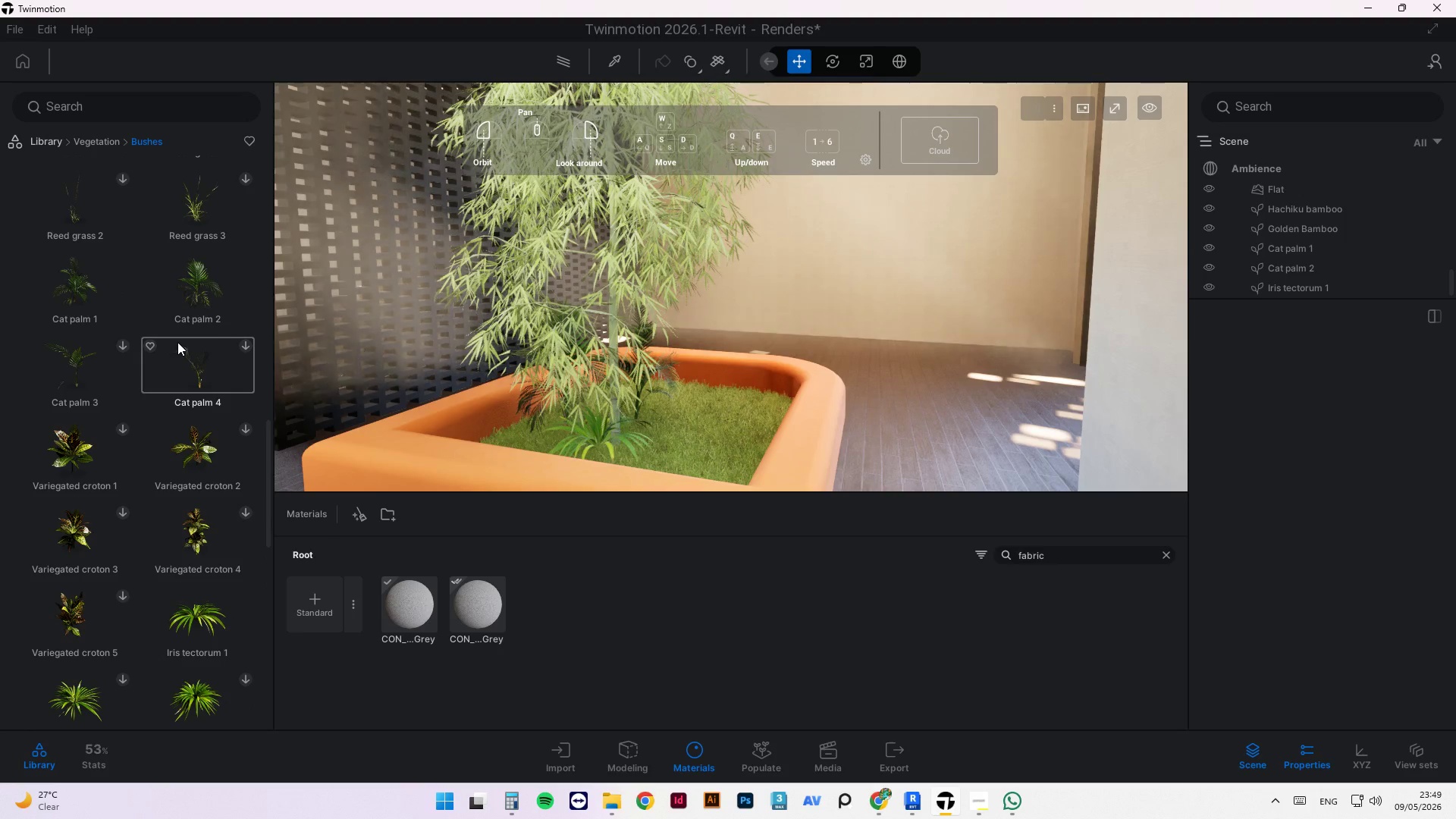 
scroll: coordinate [123, 325], scroll_direction: up, amount: 6.0
 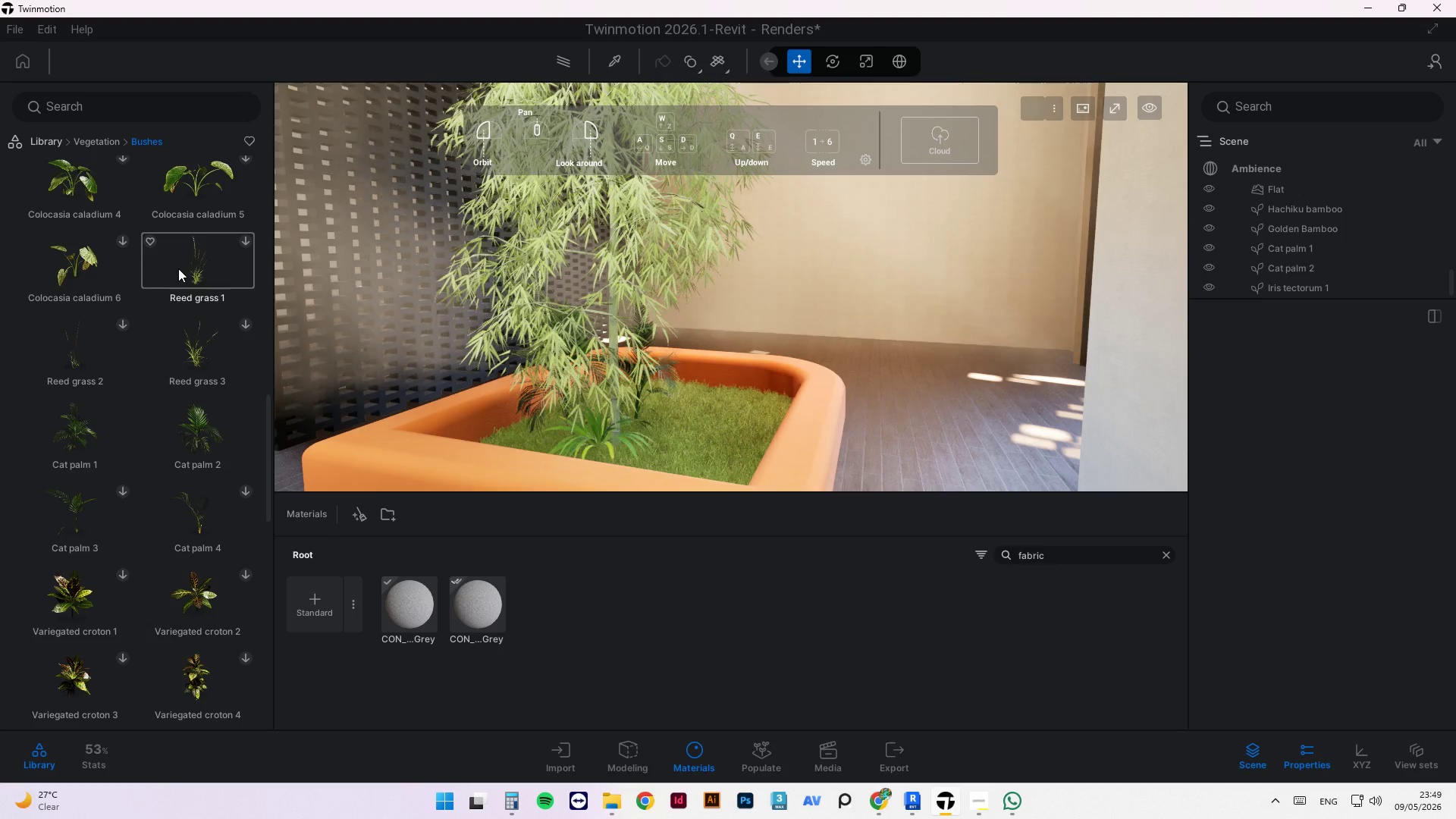 
left_click([122, 318])
 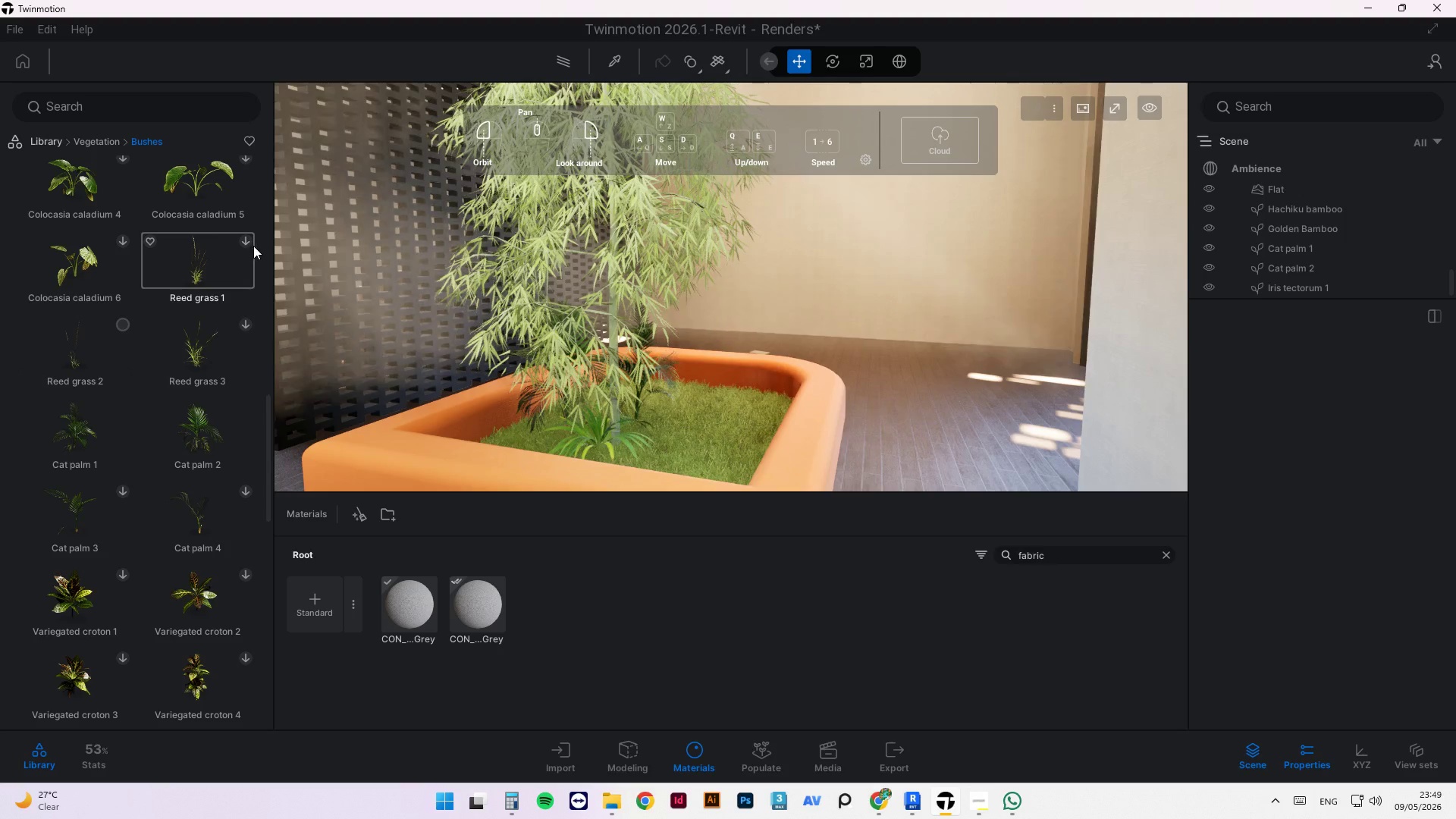 
left_click([251, 239])
 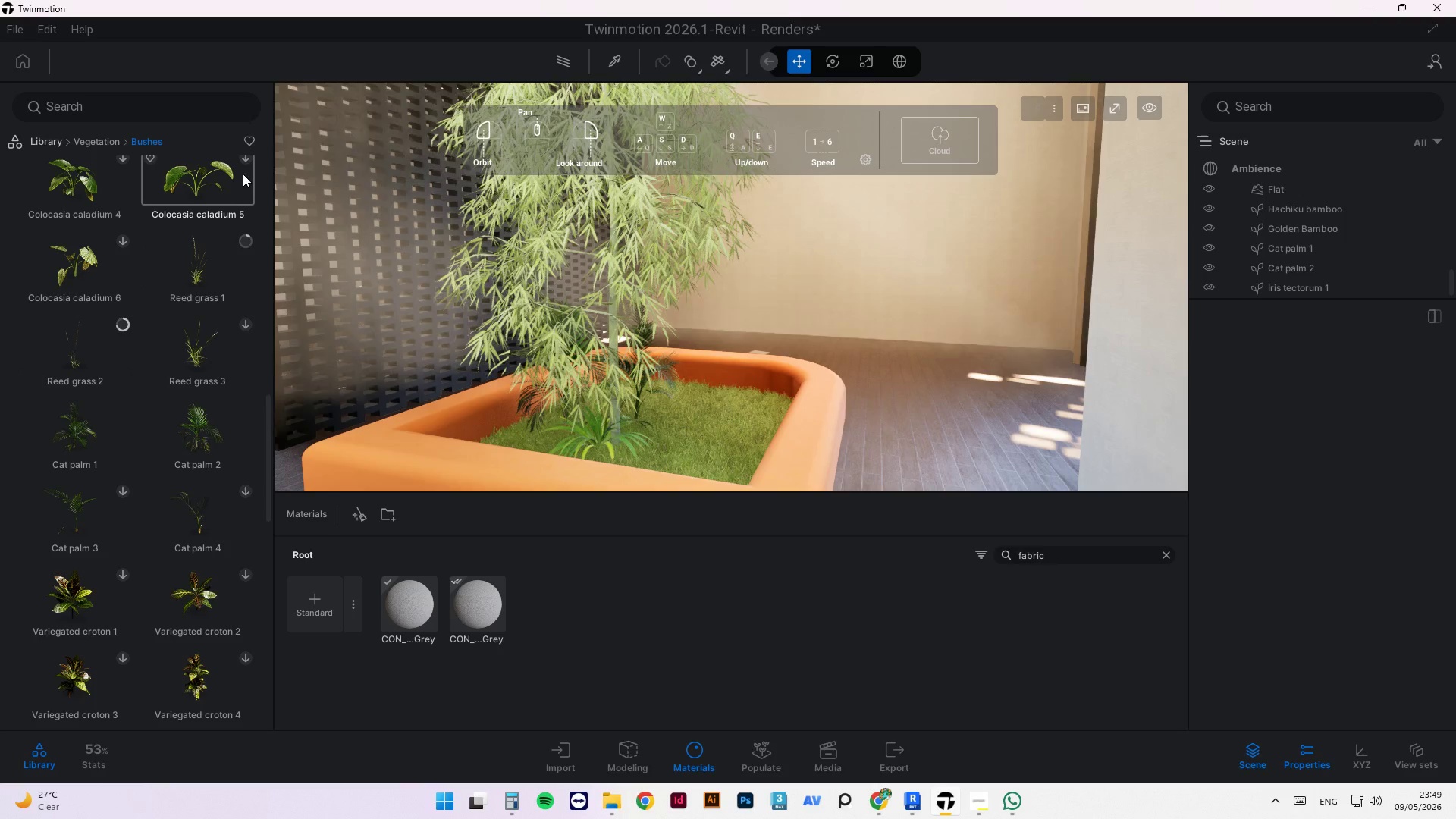 
left_click([244, 162])
 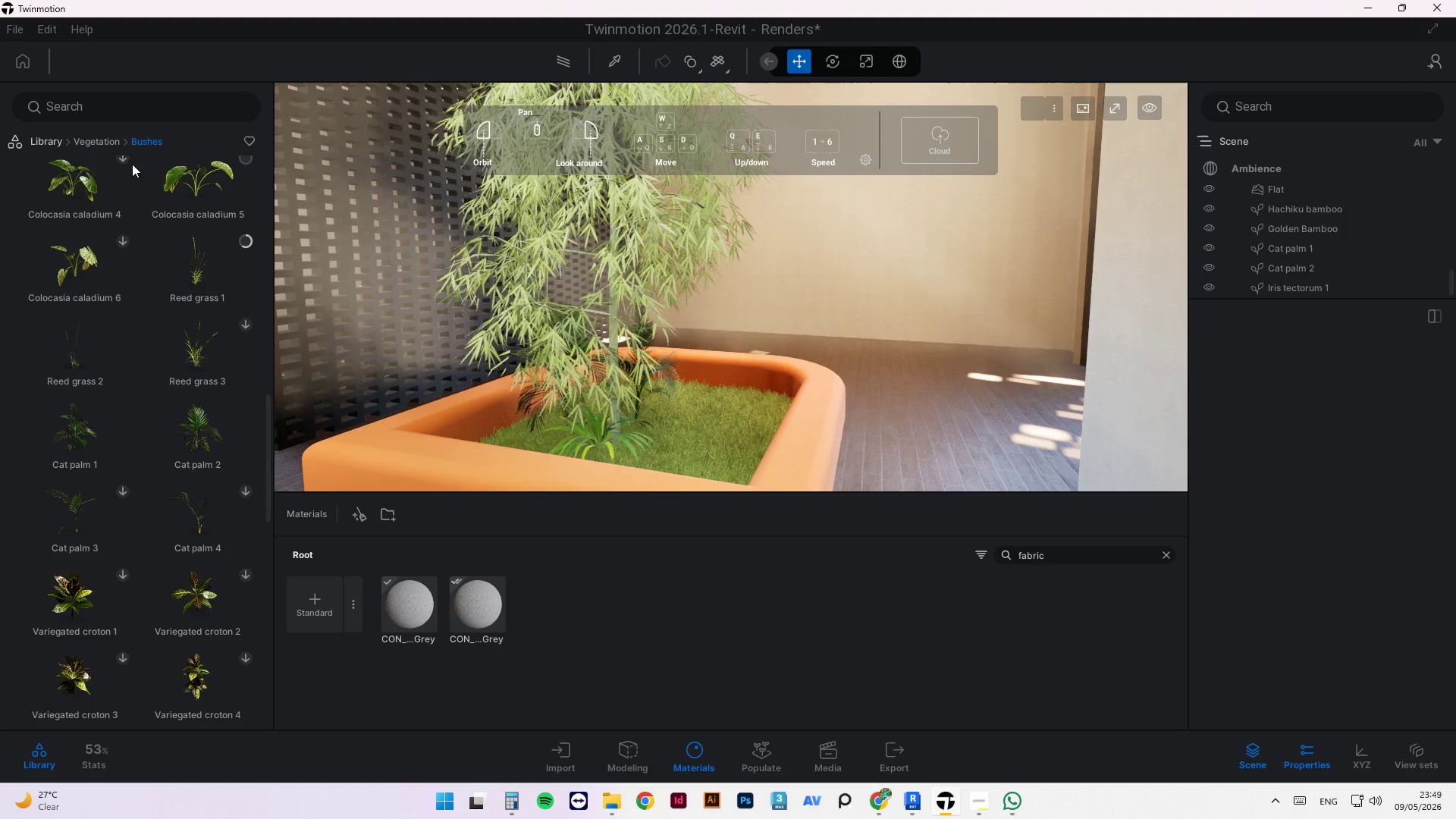 
left_click([124, 159])
 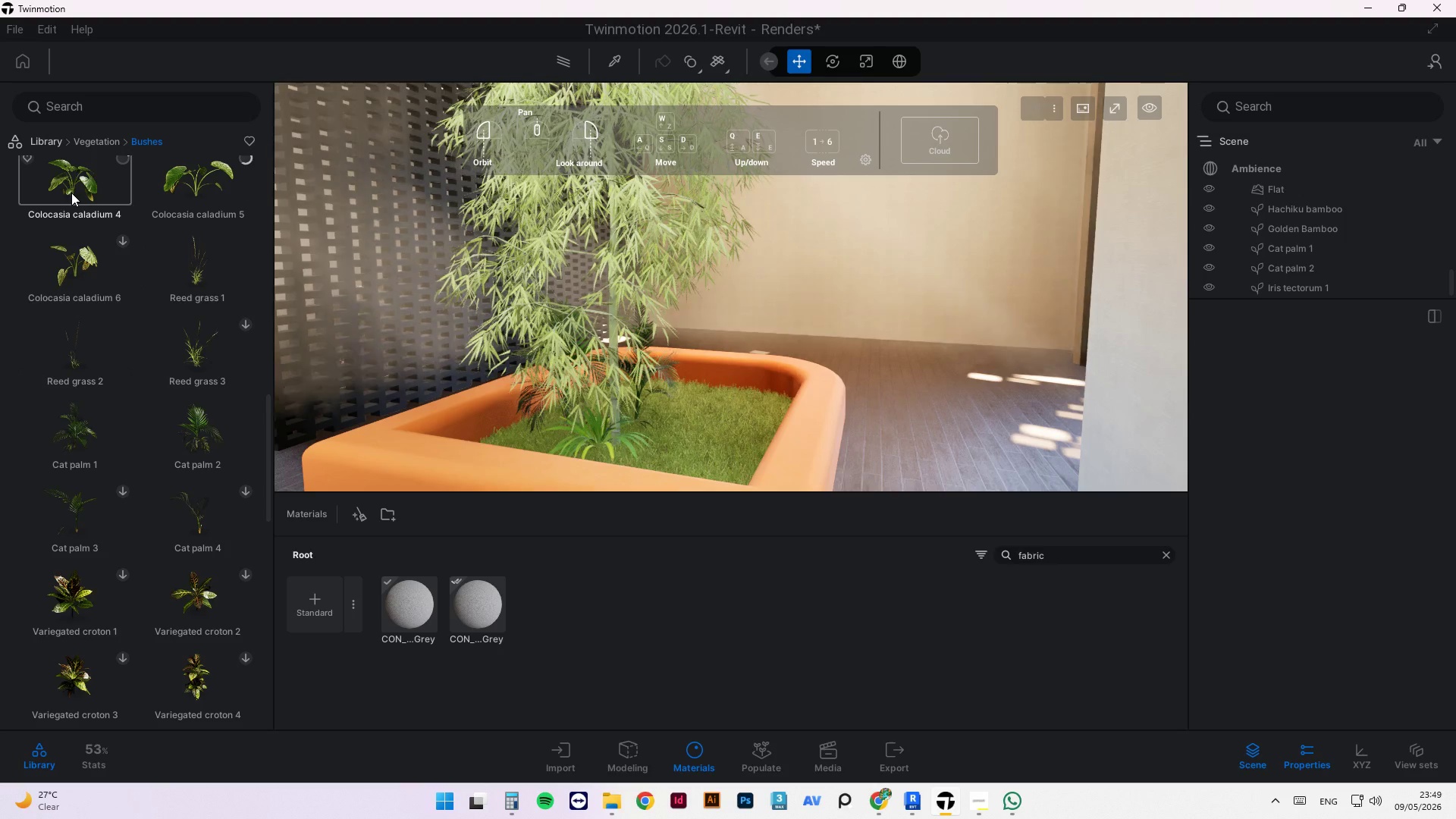 
left_click_drag(start_coordinate=[71, 193], to_coordinate=[790, 422])
 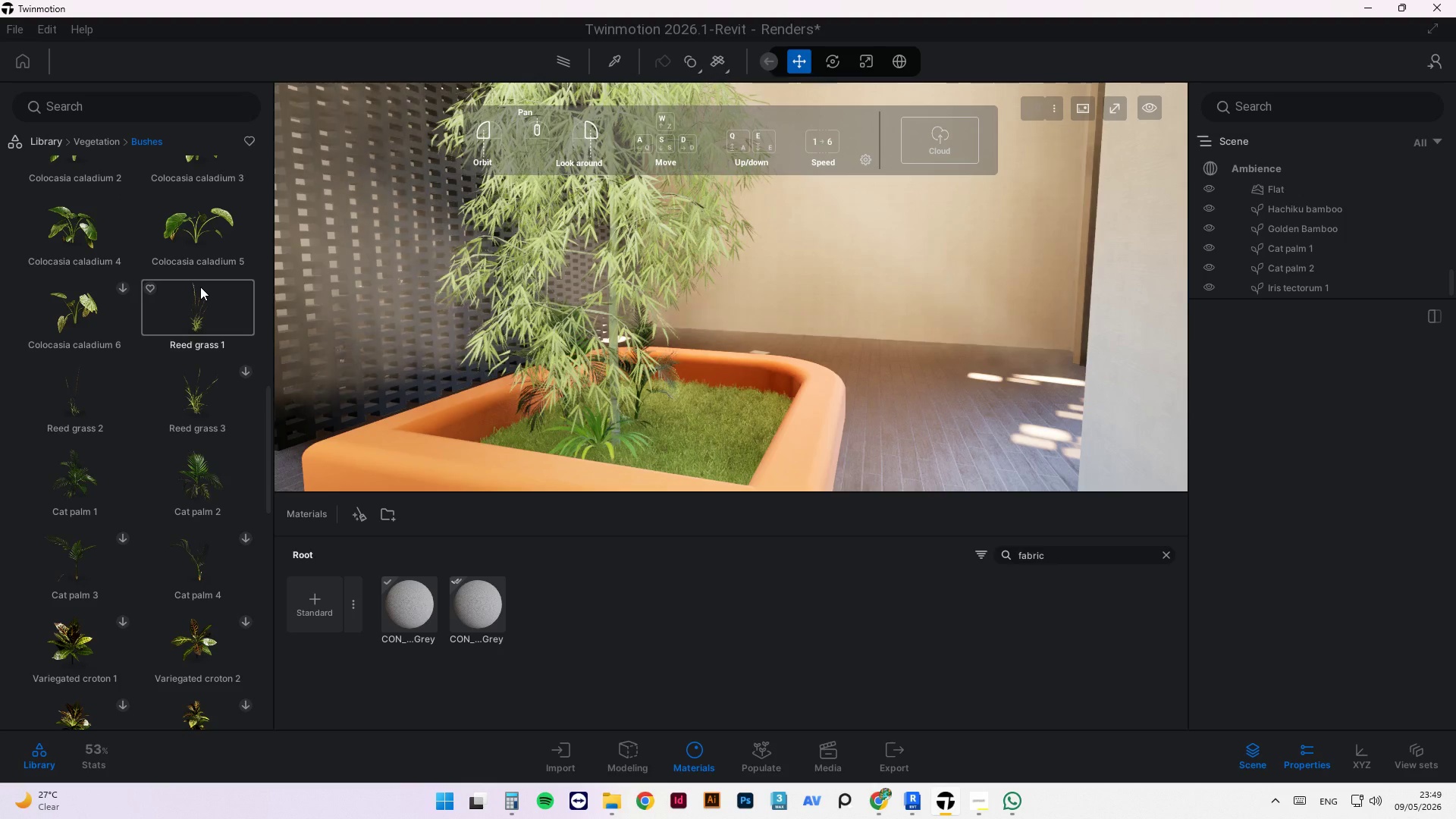 
left_click_drag(start_coordinate=[83, 229], to_coordinate=[665, 428])
 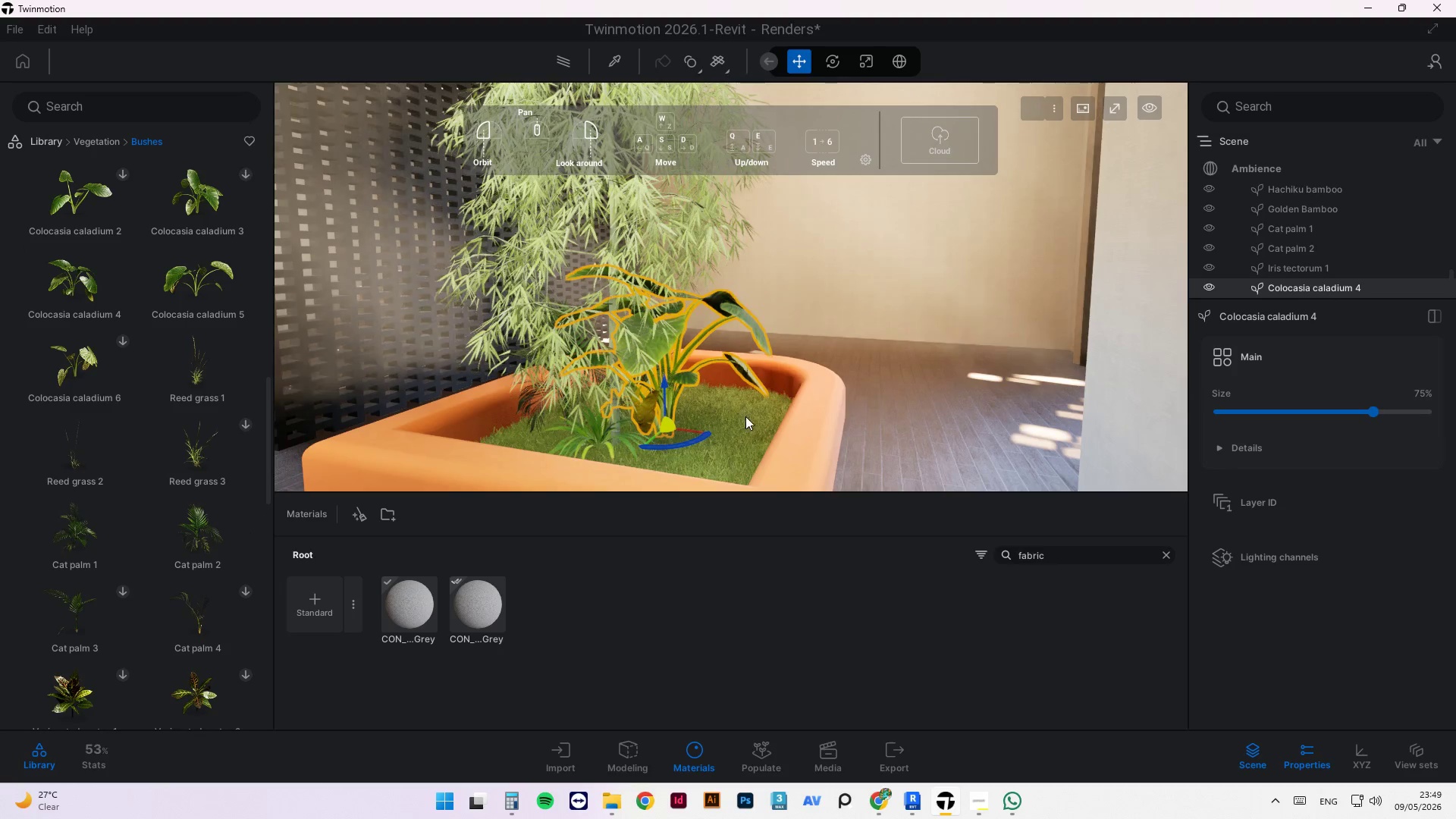 
left_click_drag(start_coordinate=[826, 407], to_coordinate=[803, 398])
 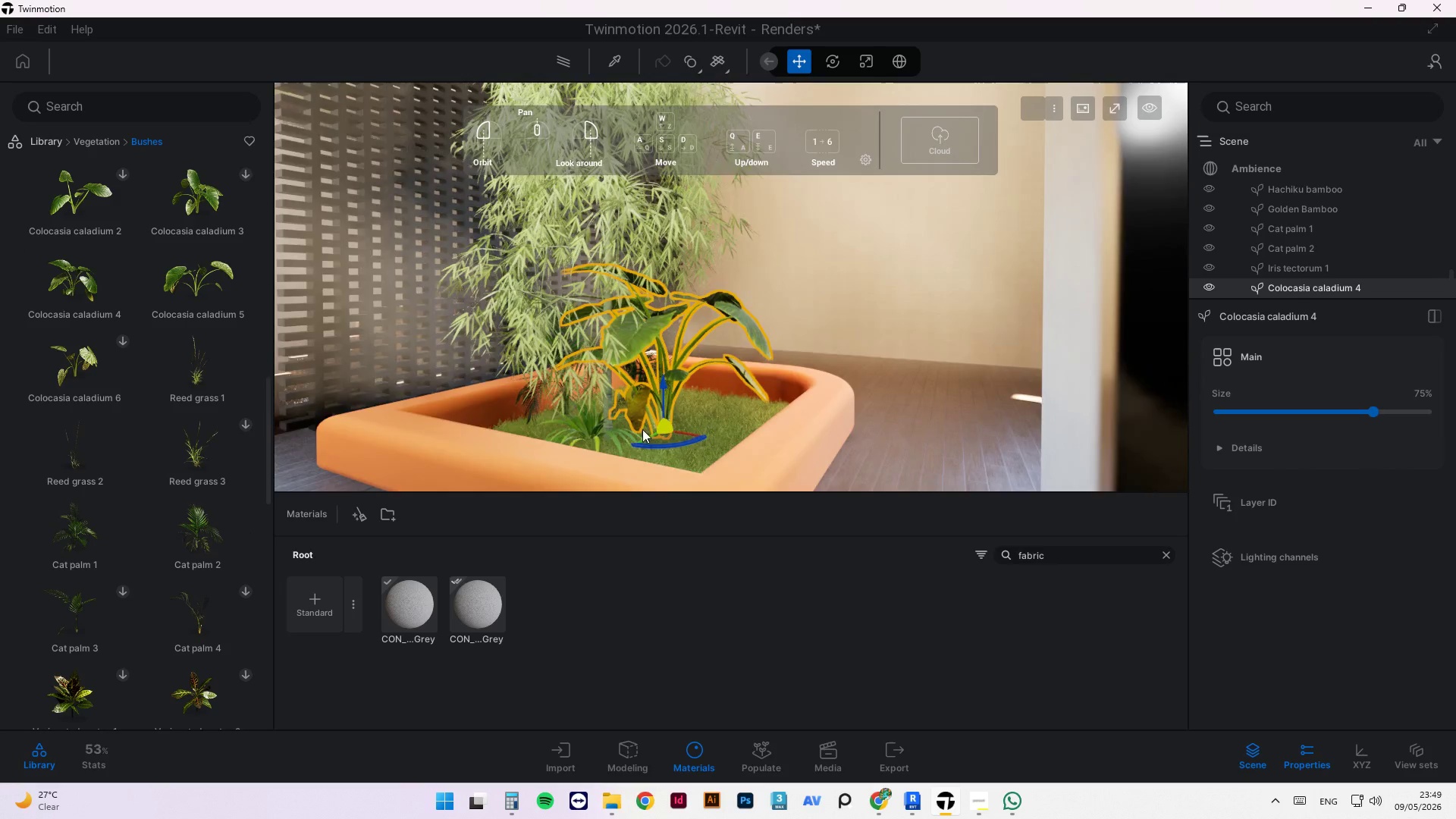 
scroll: coordinate [651, 431], scroll_direction: up, amount: 2.0
 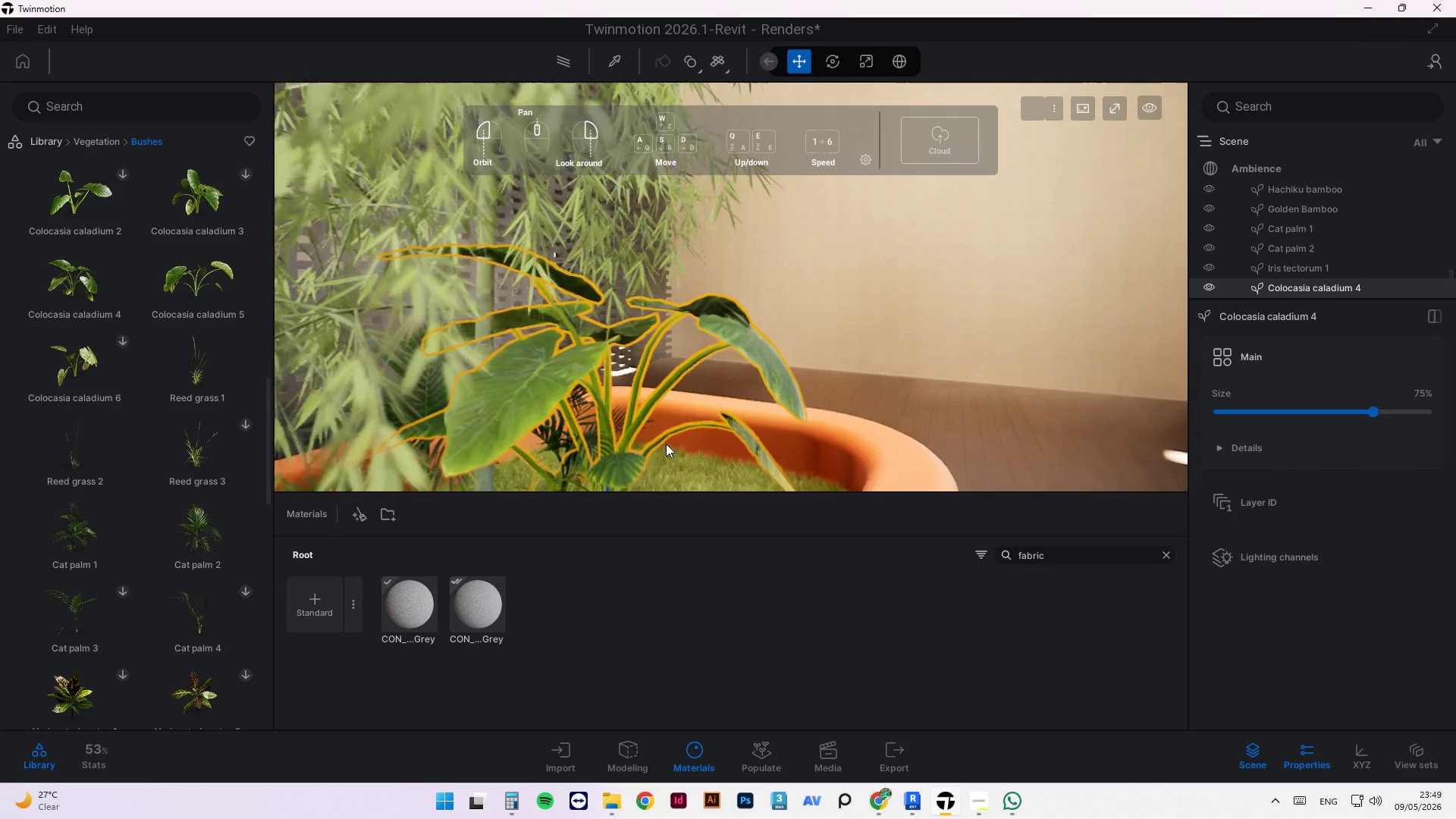 
scroll: coordinate [689, 388], scroll_direction: down, amount: 1.0
 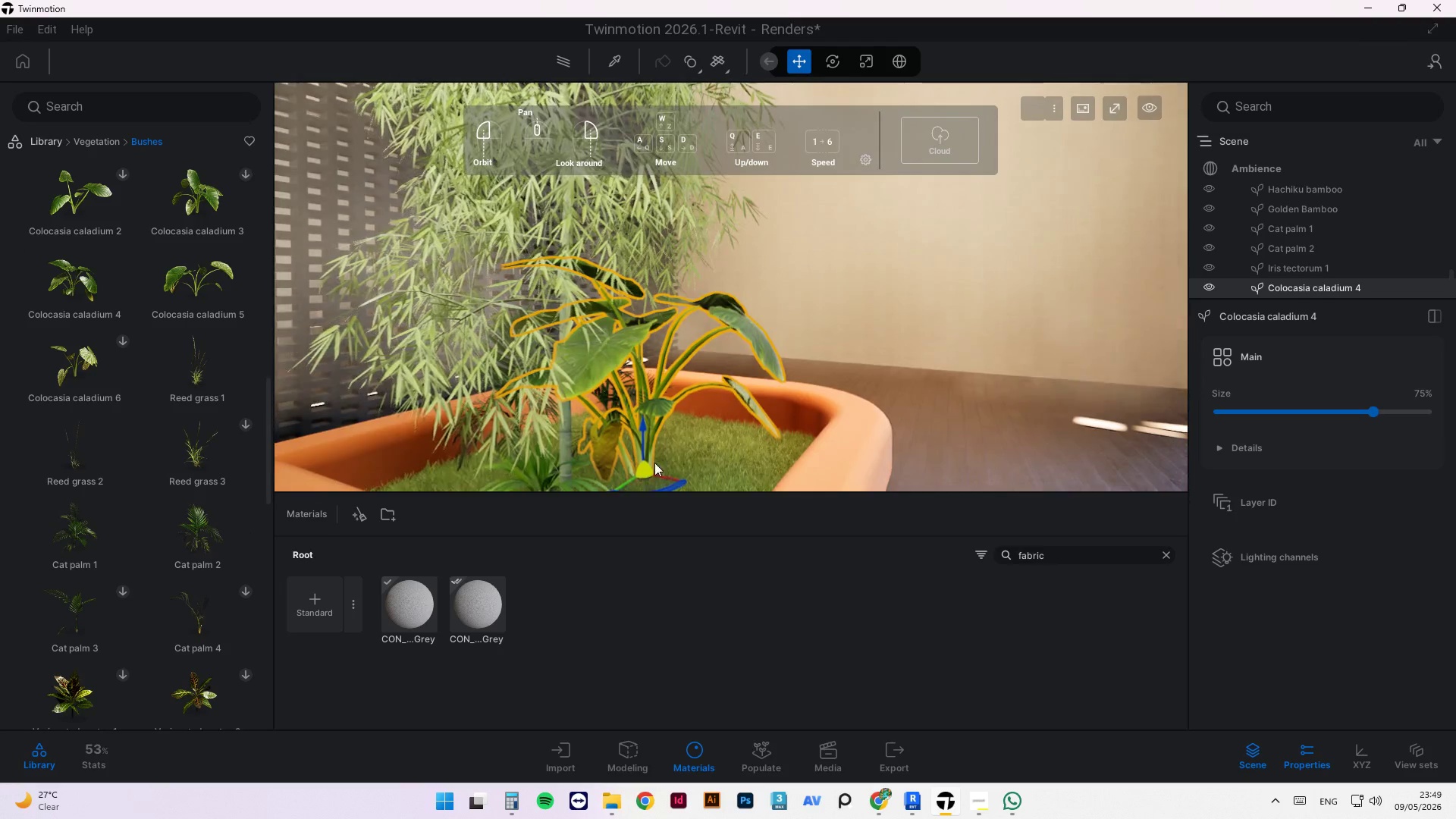 
left_click_drag(start_coordinate=[635, 466], to_coordinate=[667, 468])
 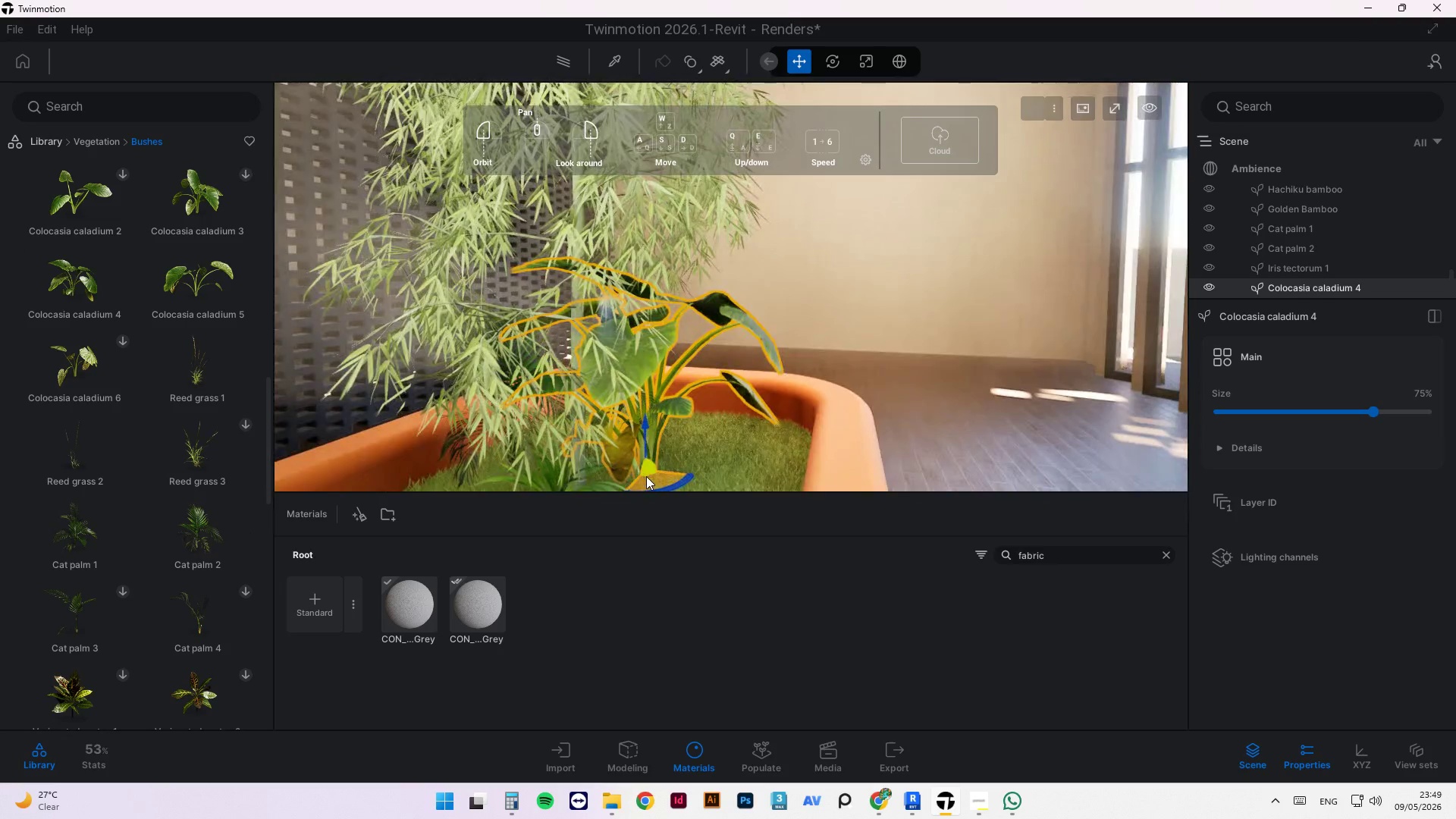 
left_click_drag(start_coordinate=[650, 470], to_coordinate=[673, 463])
 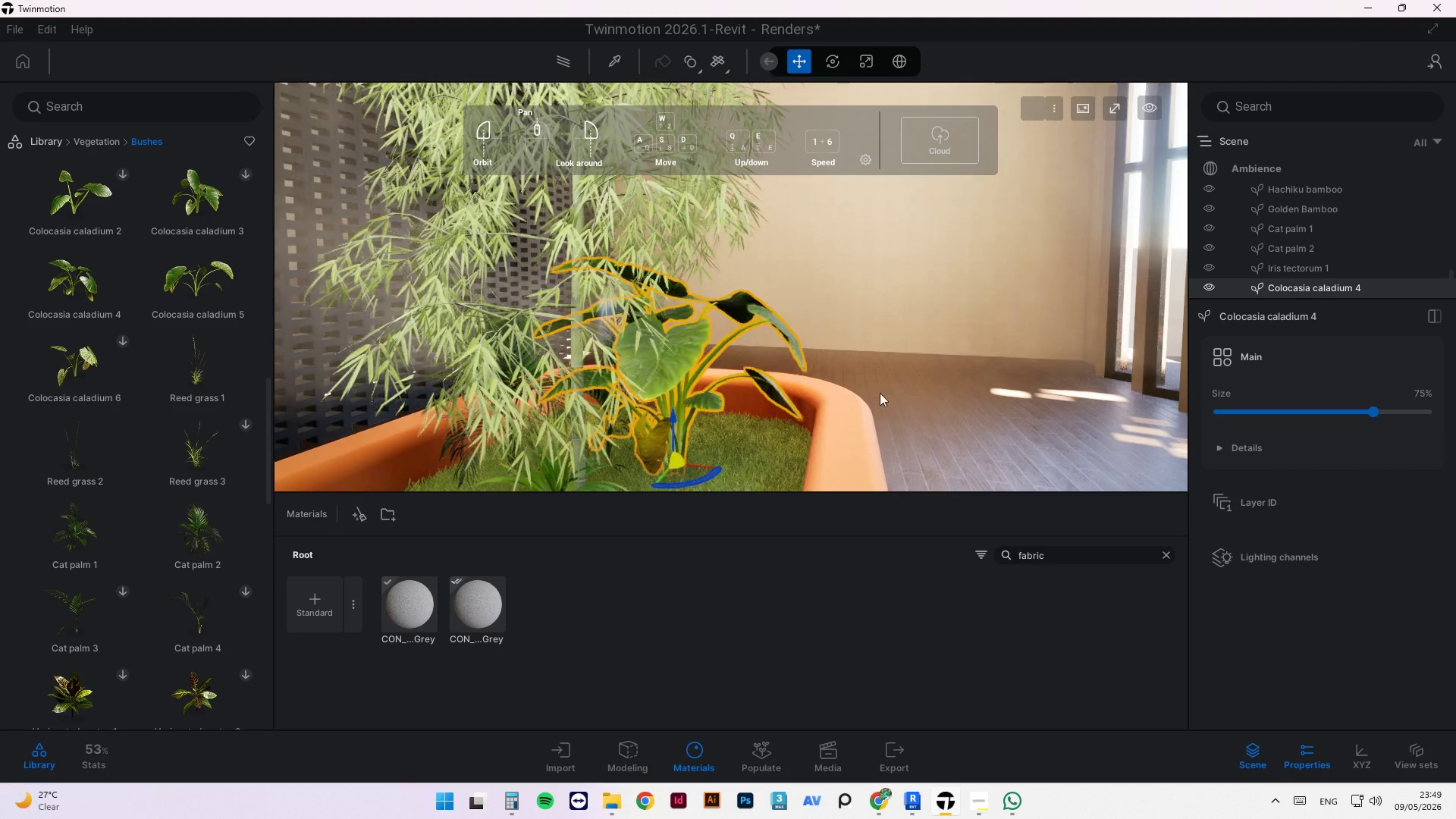 
left_click_drag(start_coordinate=[880, 391], to_coordinate=[334, 400])
 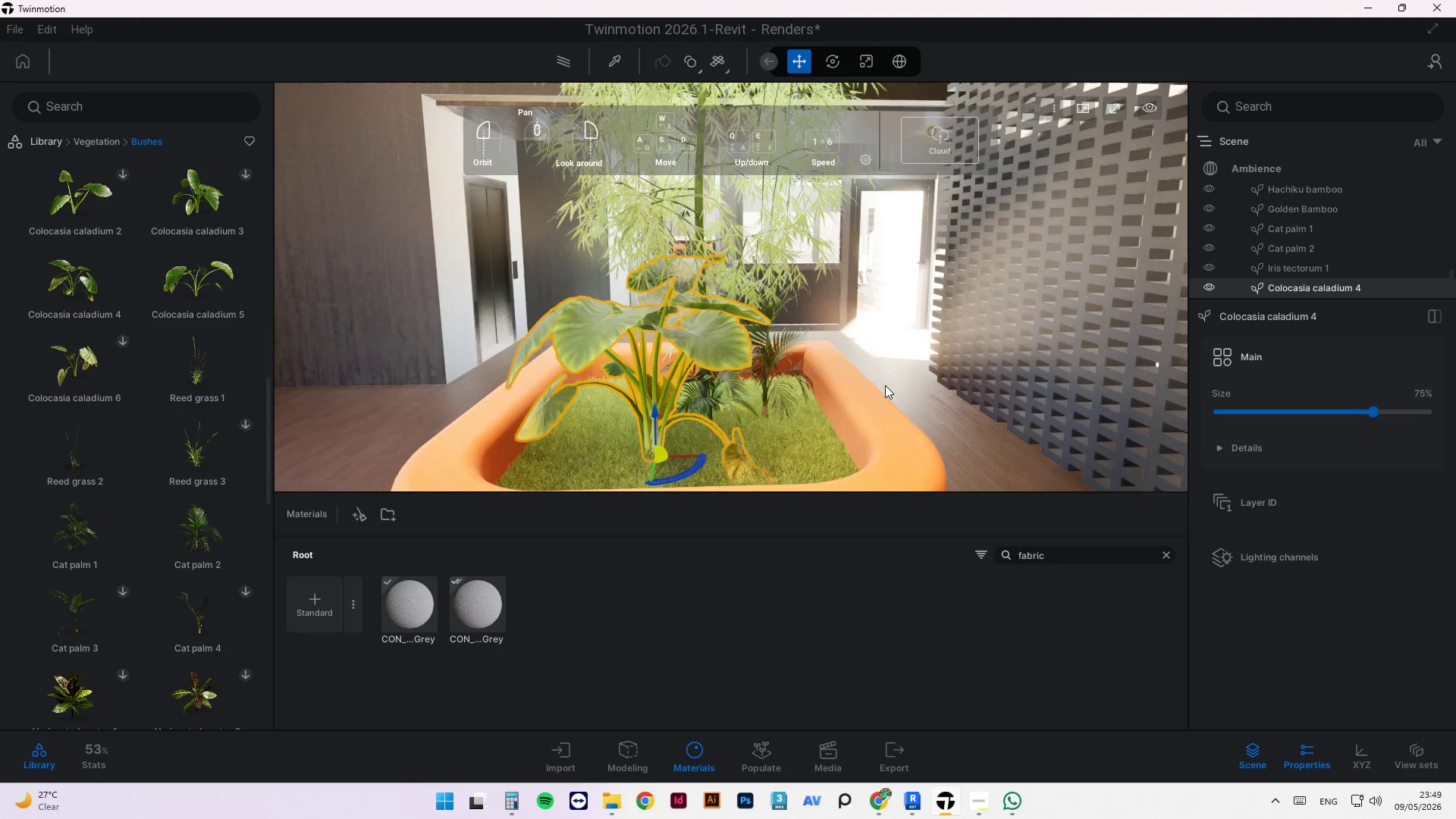 
key(Delete)
 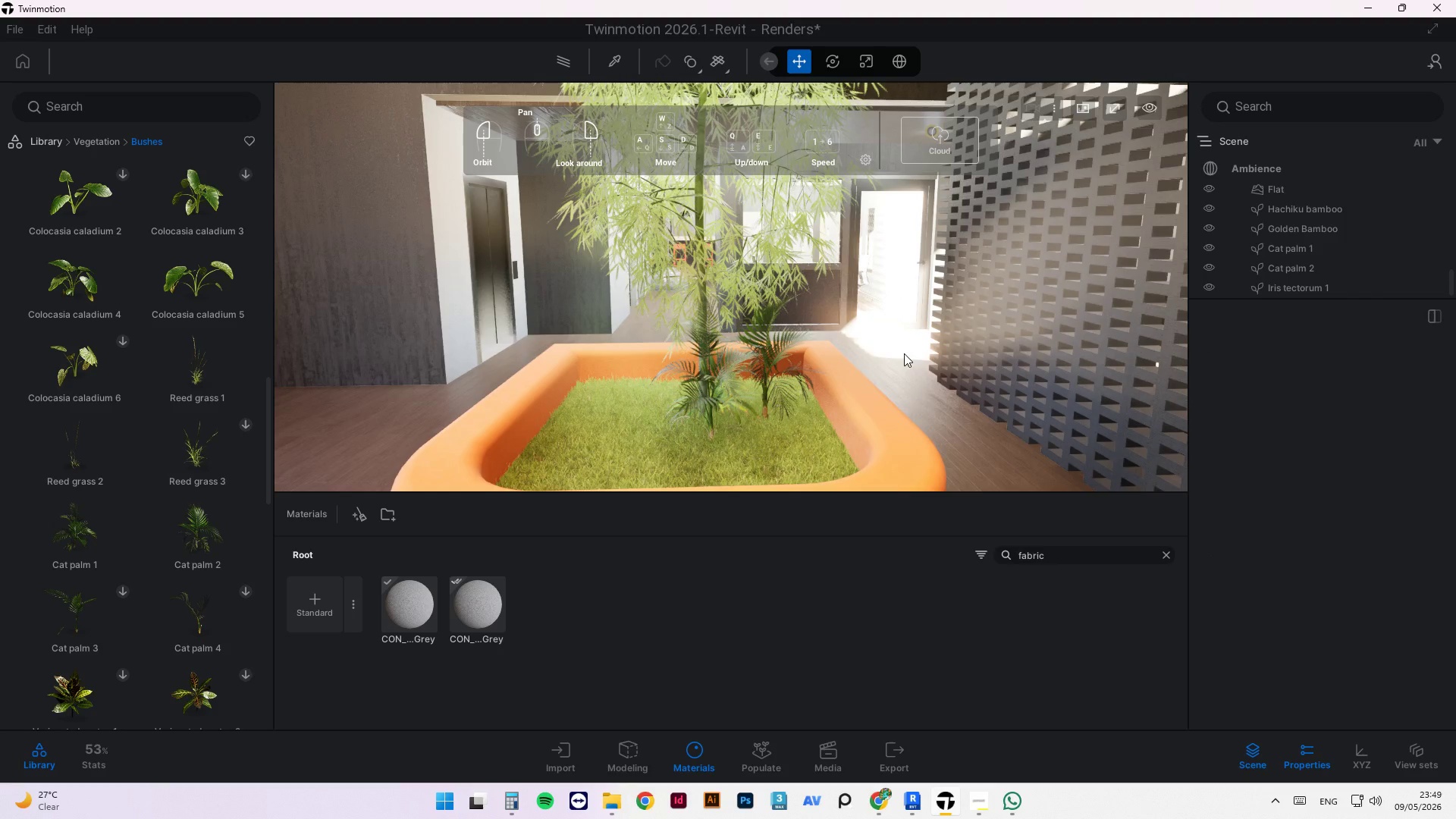 
left_click([710, 399])
 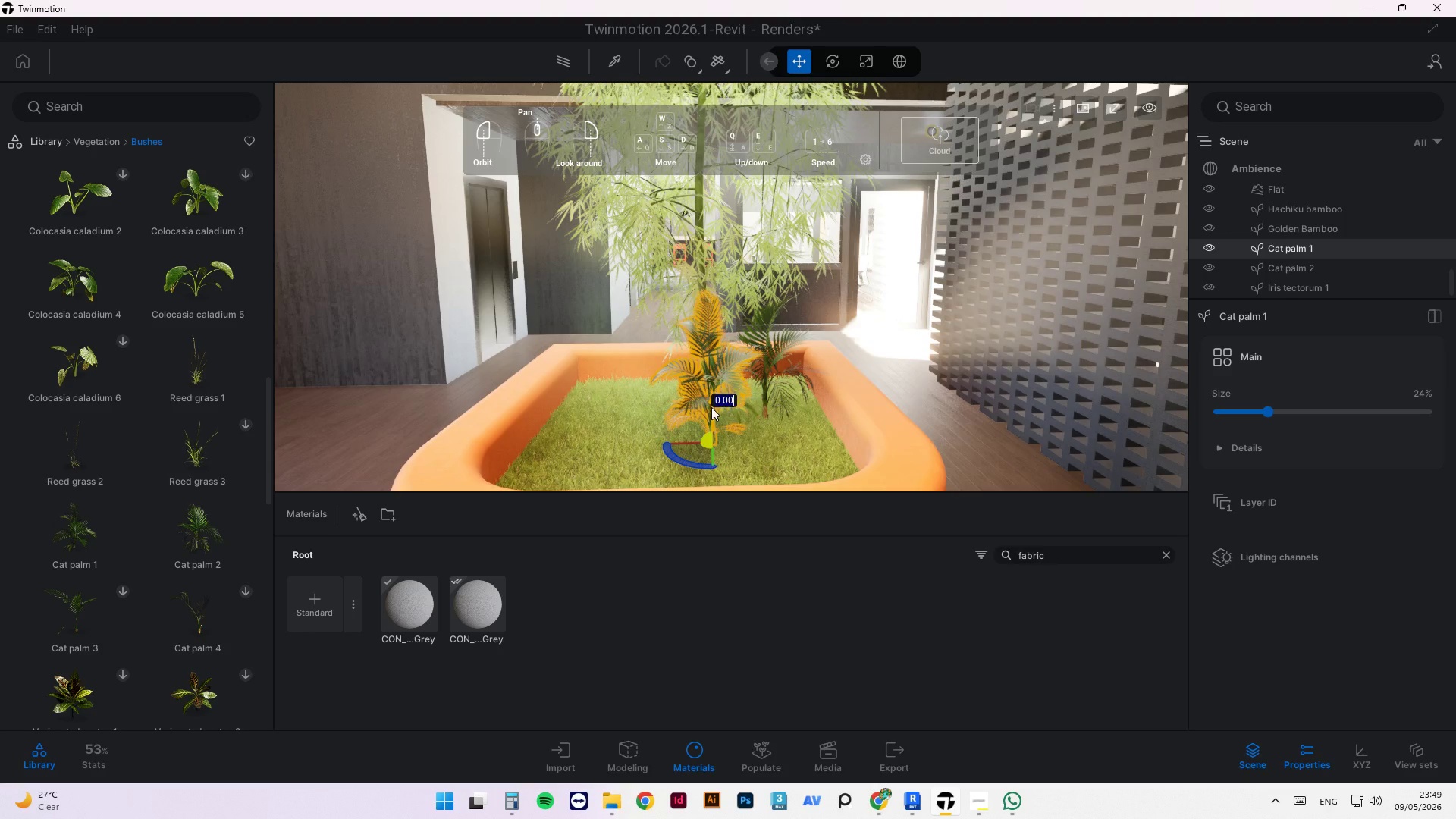 
left_click_drag(start_coordinate=[711, 410], to_coordinate=[665, 425])
 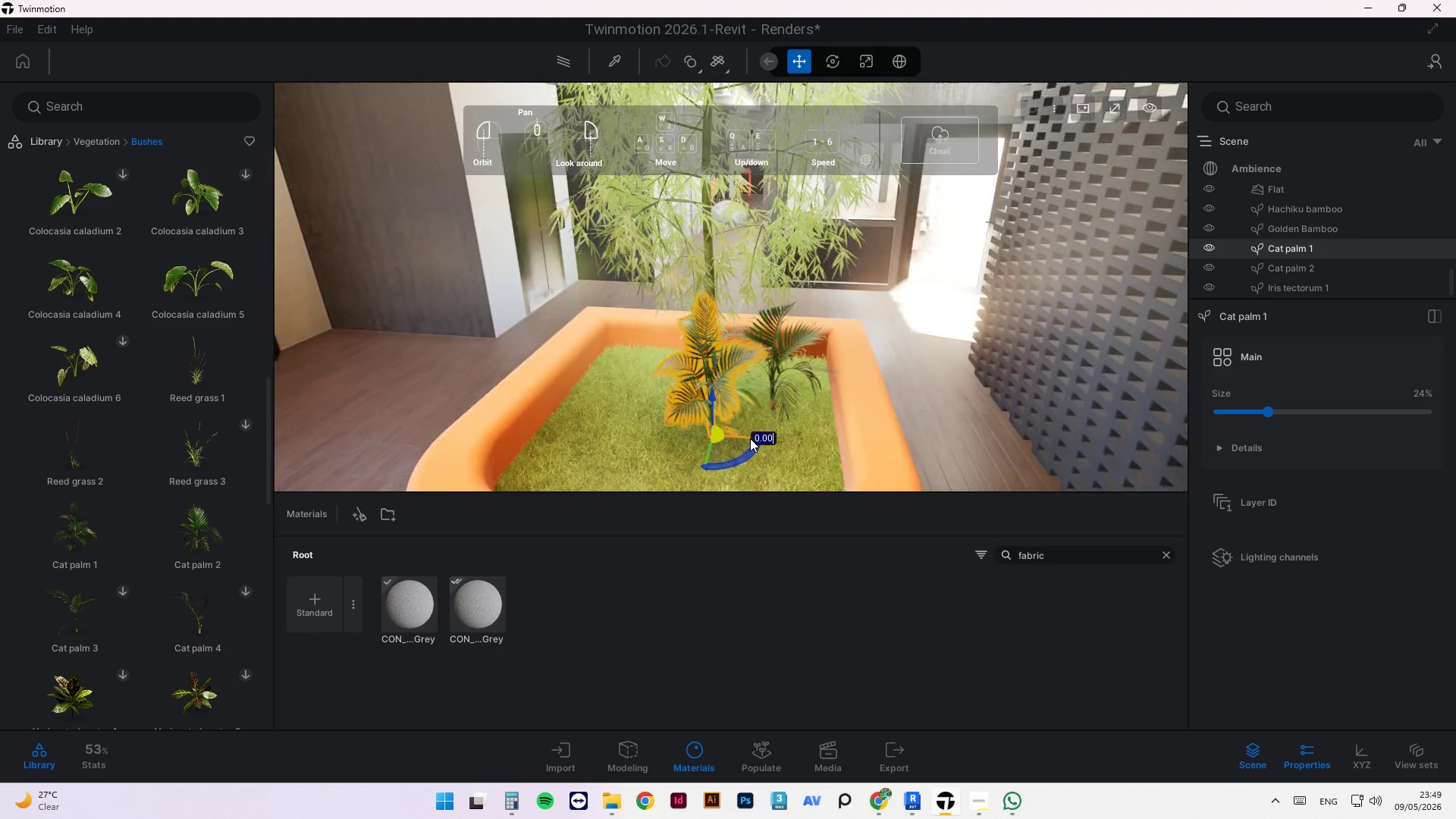 
left_click_drag(start_coordinate=[745, 435], to_coordinate=[709, 435])
 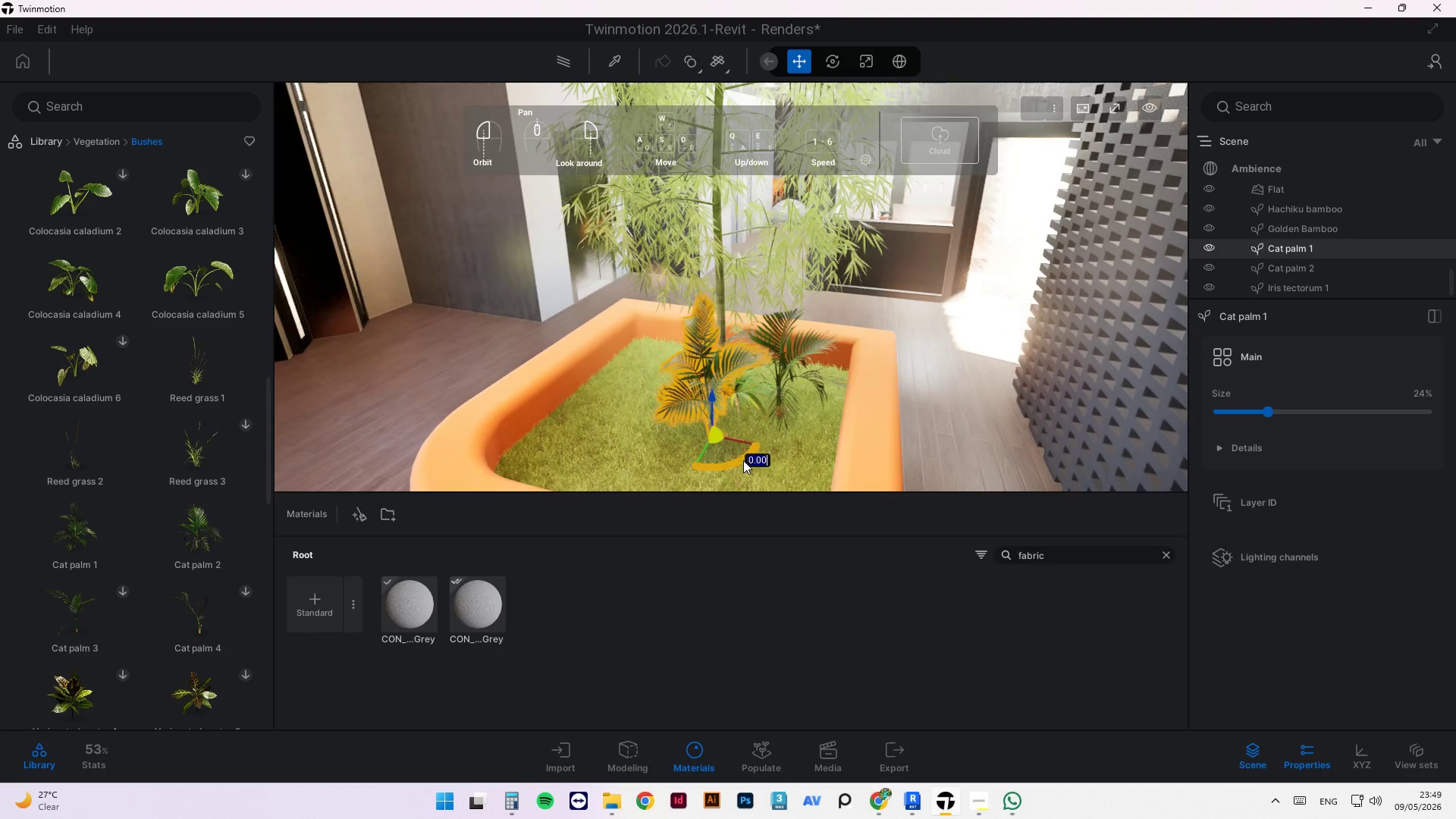 
left_click_drag(start_coordinate=[742, 460], to_coordinate=[814, 412])
 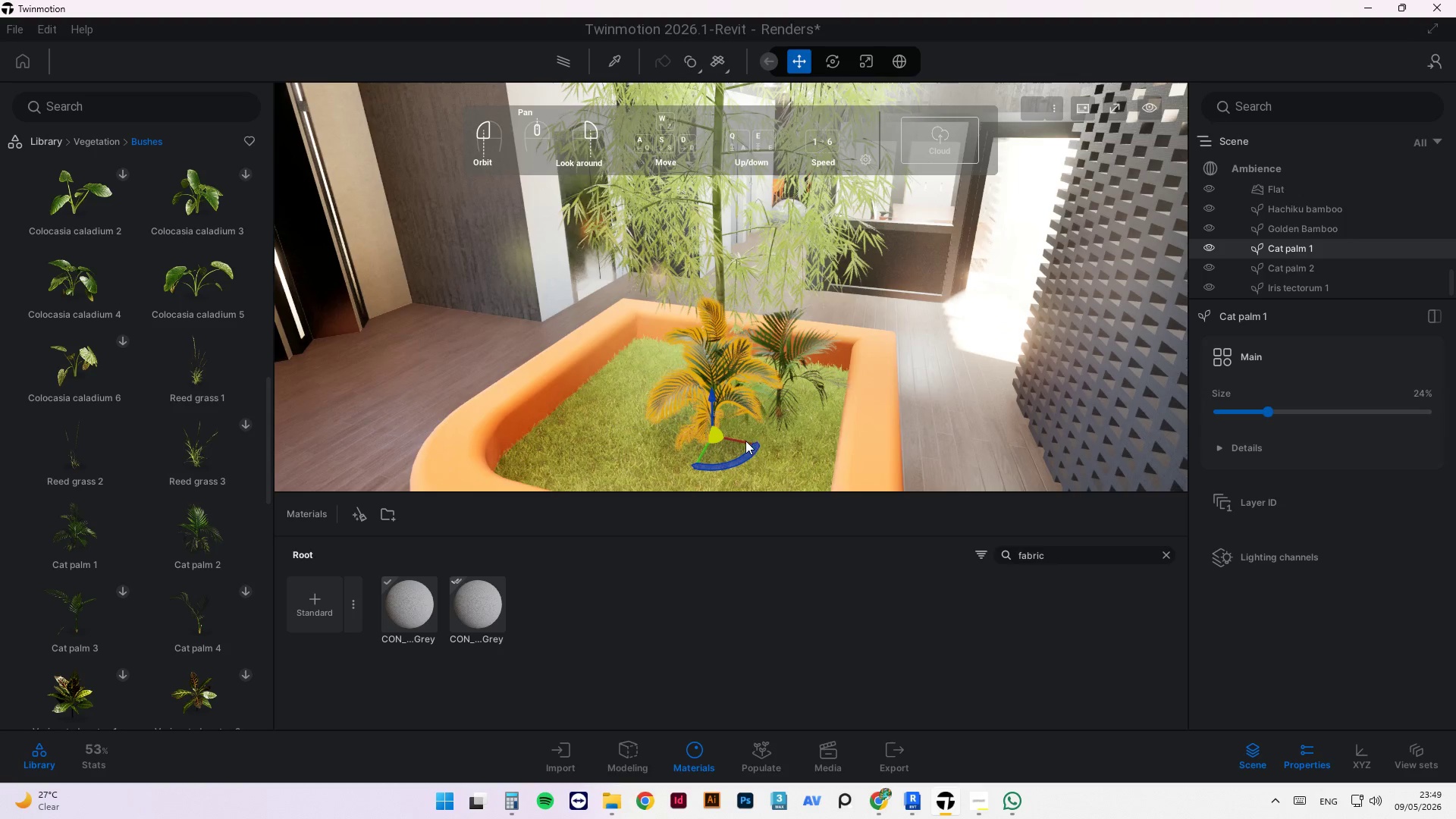 
left_click_drag(start_coordinate=[745, 441], to_coordinate=[684, 424])
 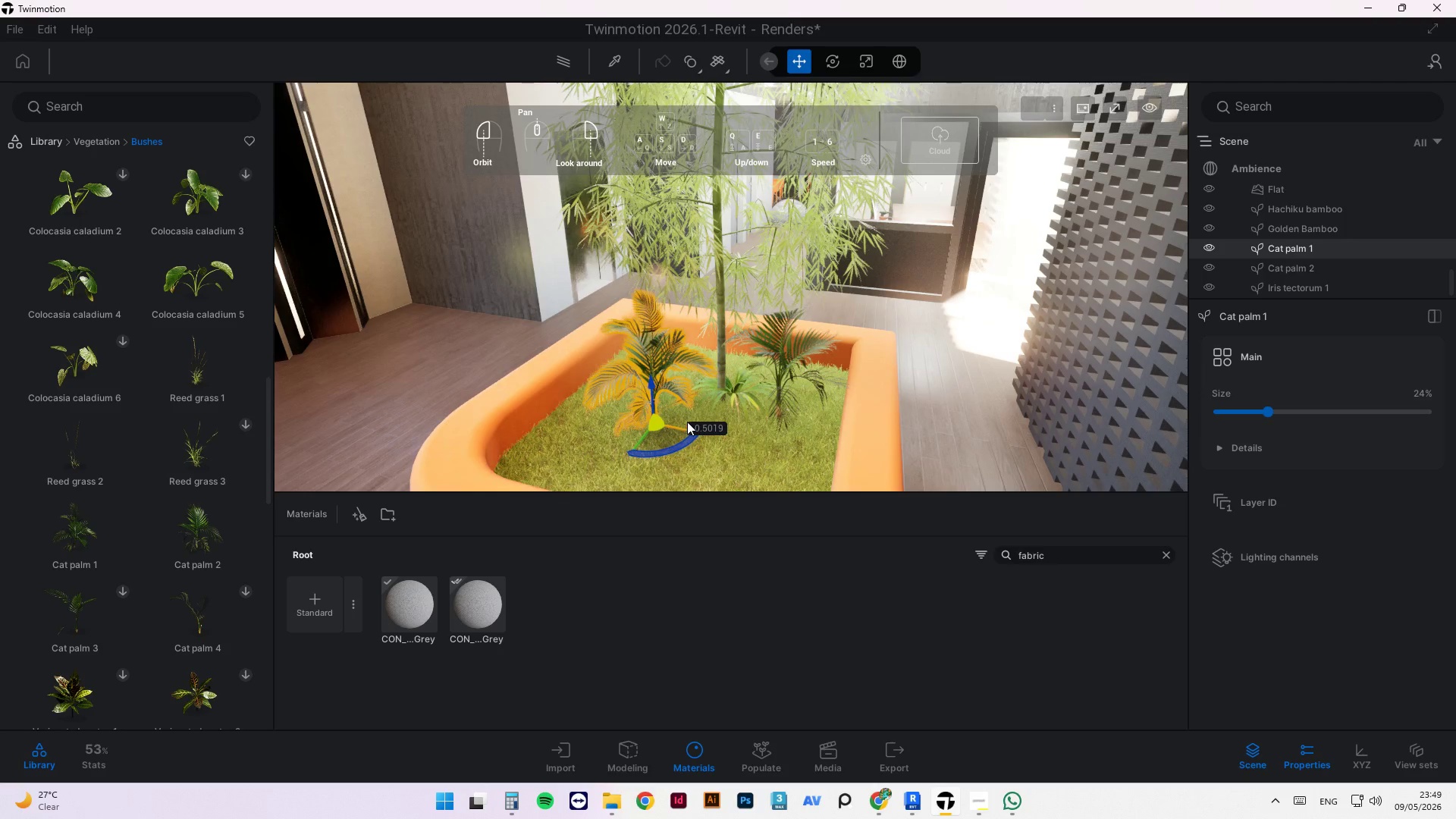 
left_click_drag(start_coordinate=[717, 413], to_coordinate=[808, 404])
 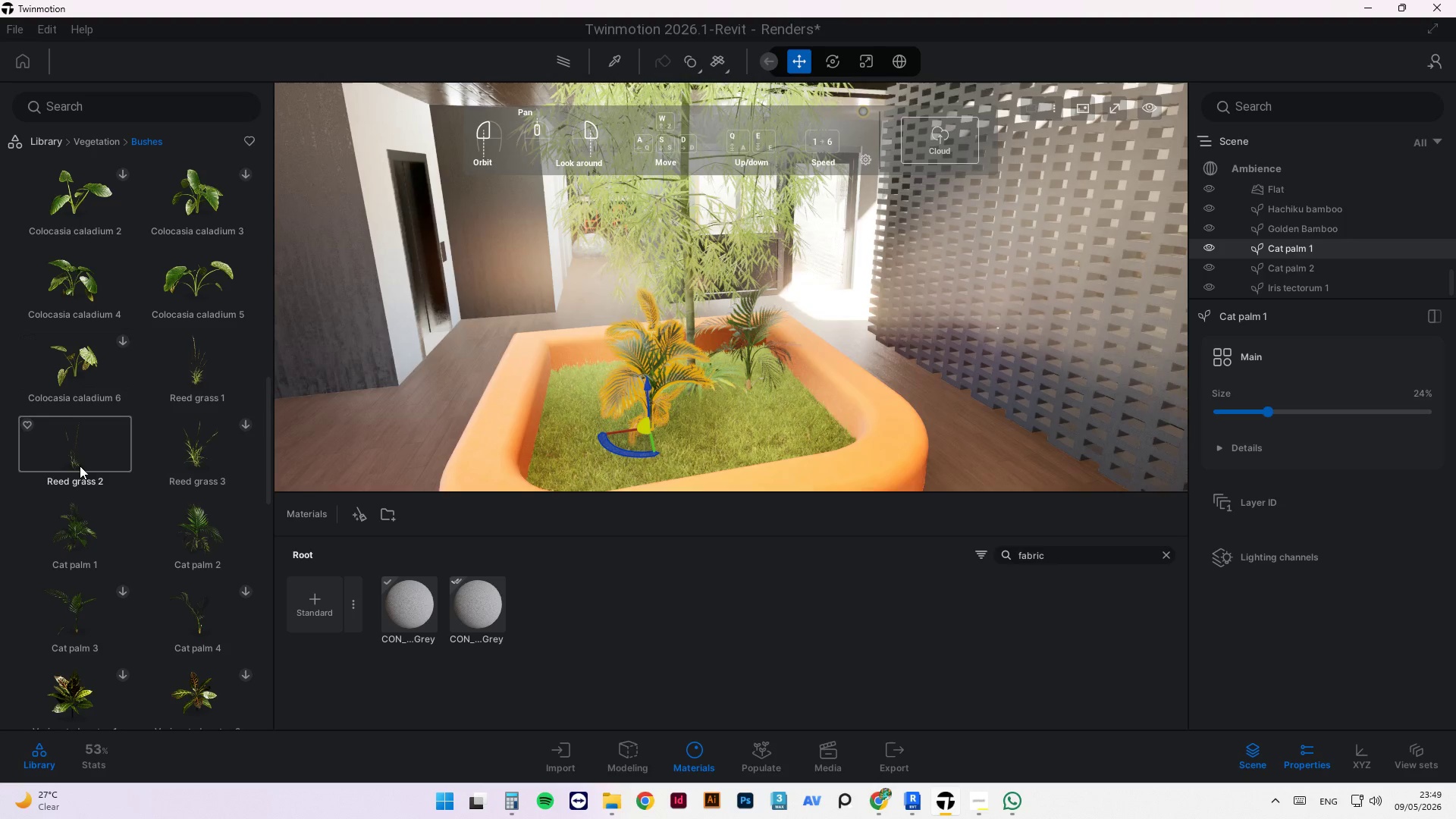 
left_click_drag(start_coordinate=[73, 457], to_coordinate=[707, 400])
 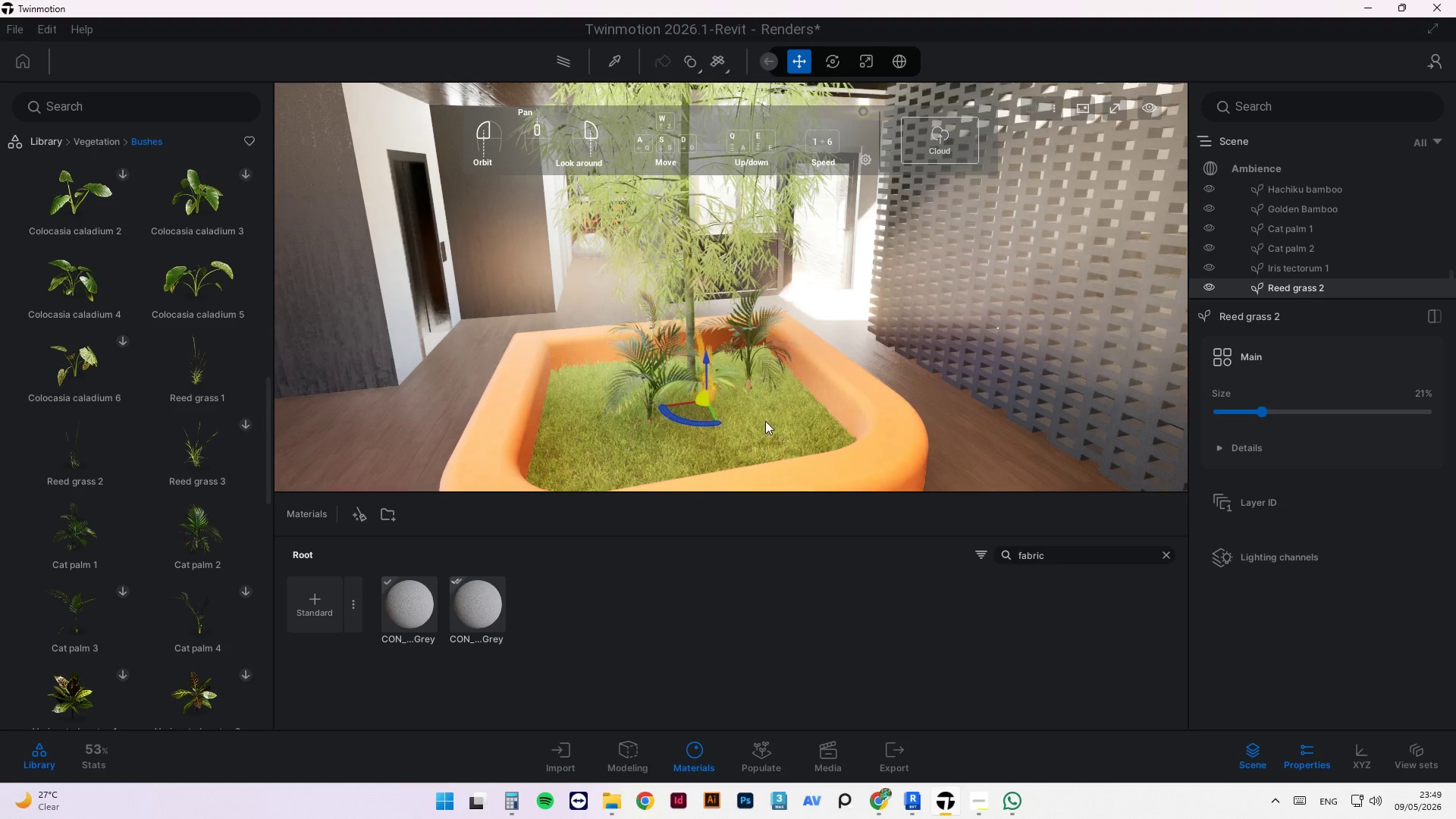 
scroll: coordinate [733, 404], scroll_direction: up, amount: 2.0
 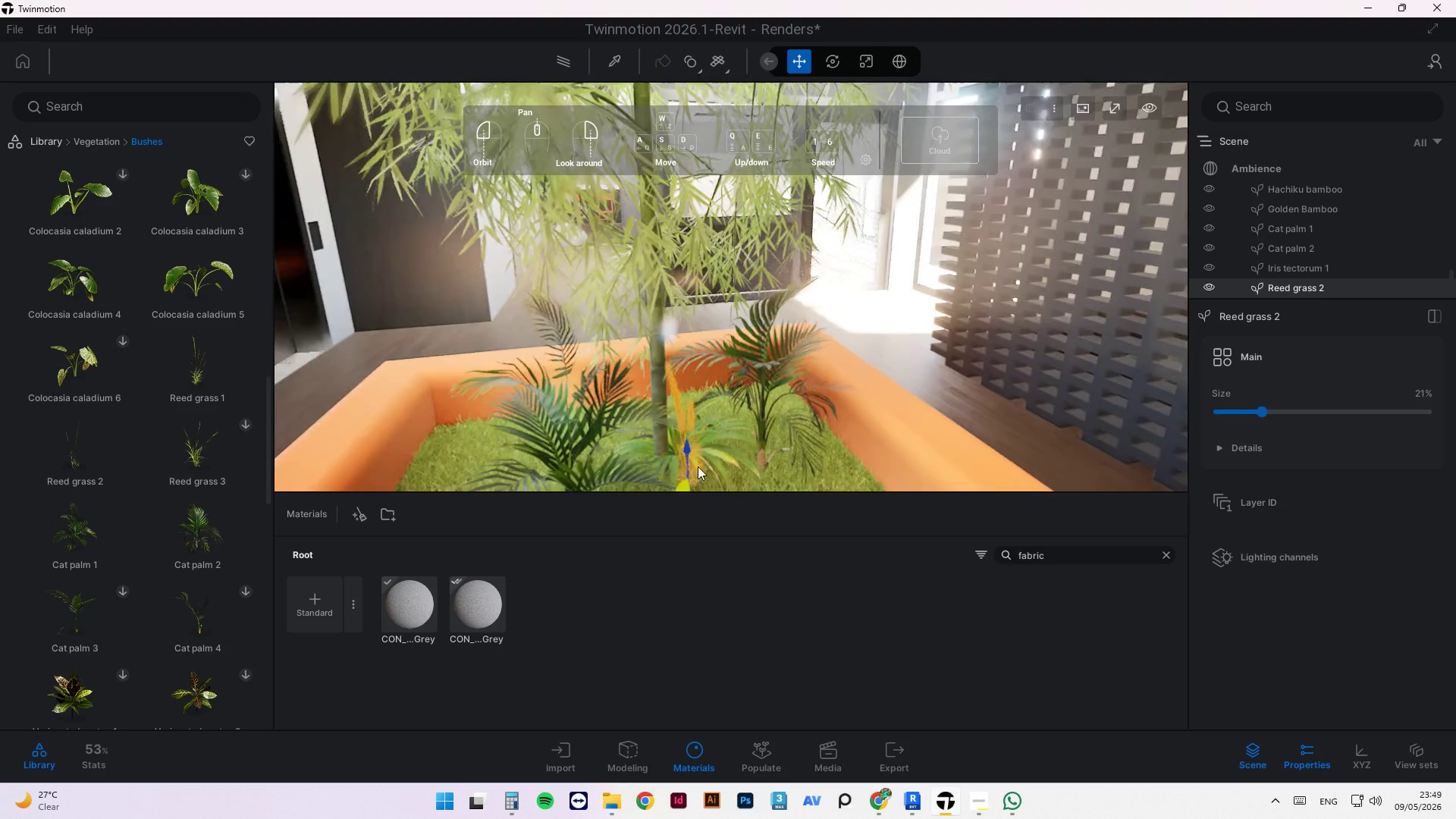 
left_click_drag(start_coordinate=[713, 456], to_coordinate=[730, 452])
 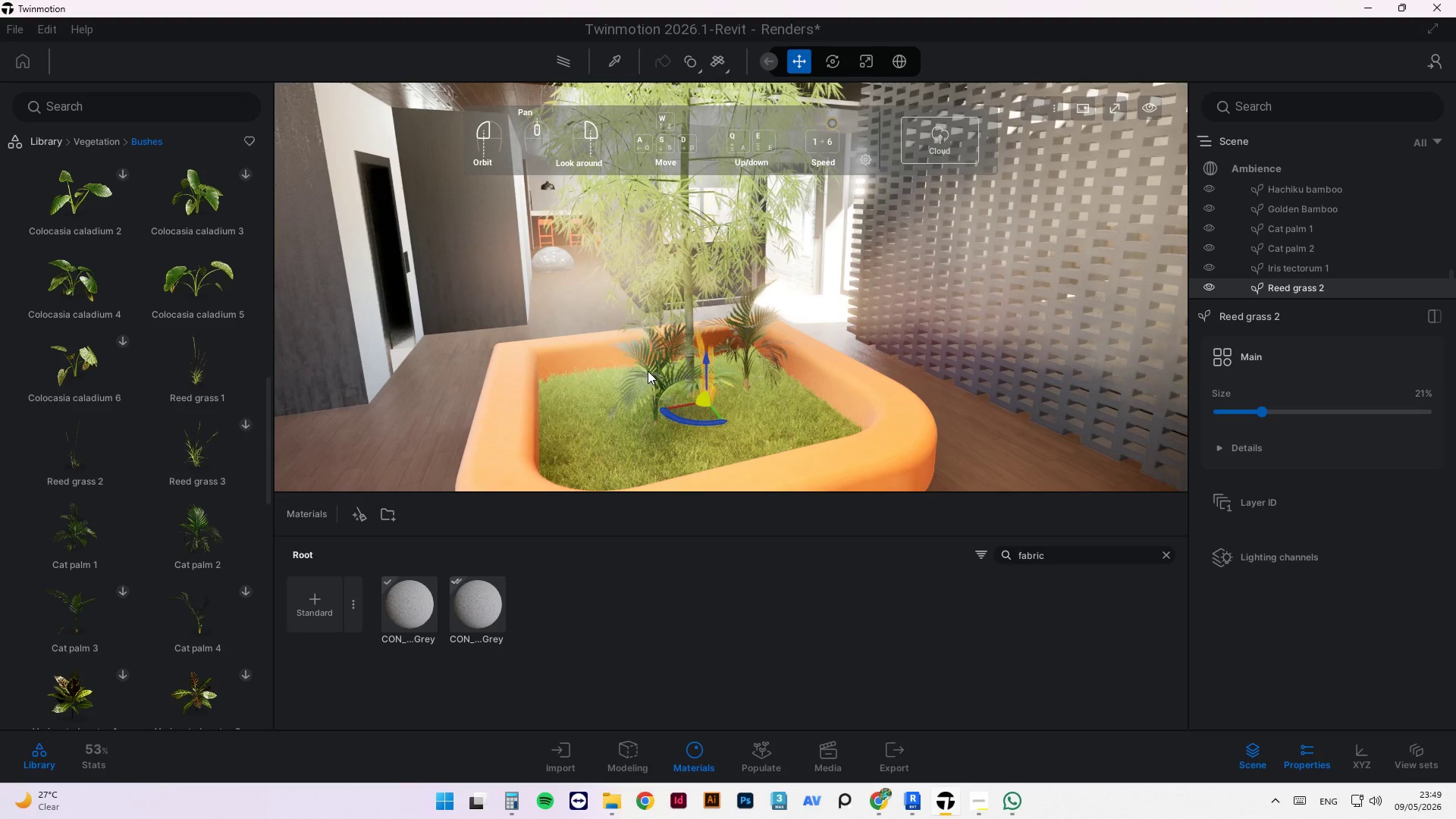 
scroll: coordinate [705, 362], scroll_direction: down, amount: 2.0
 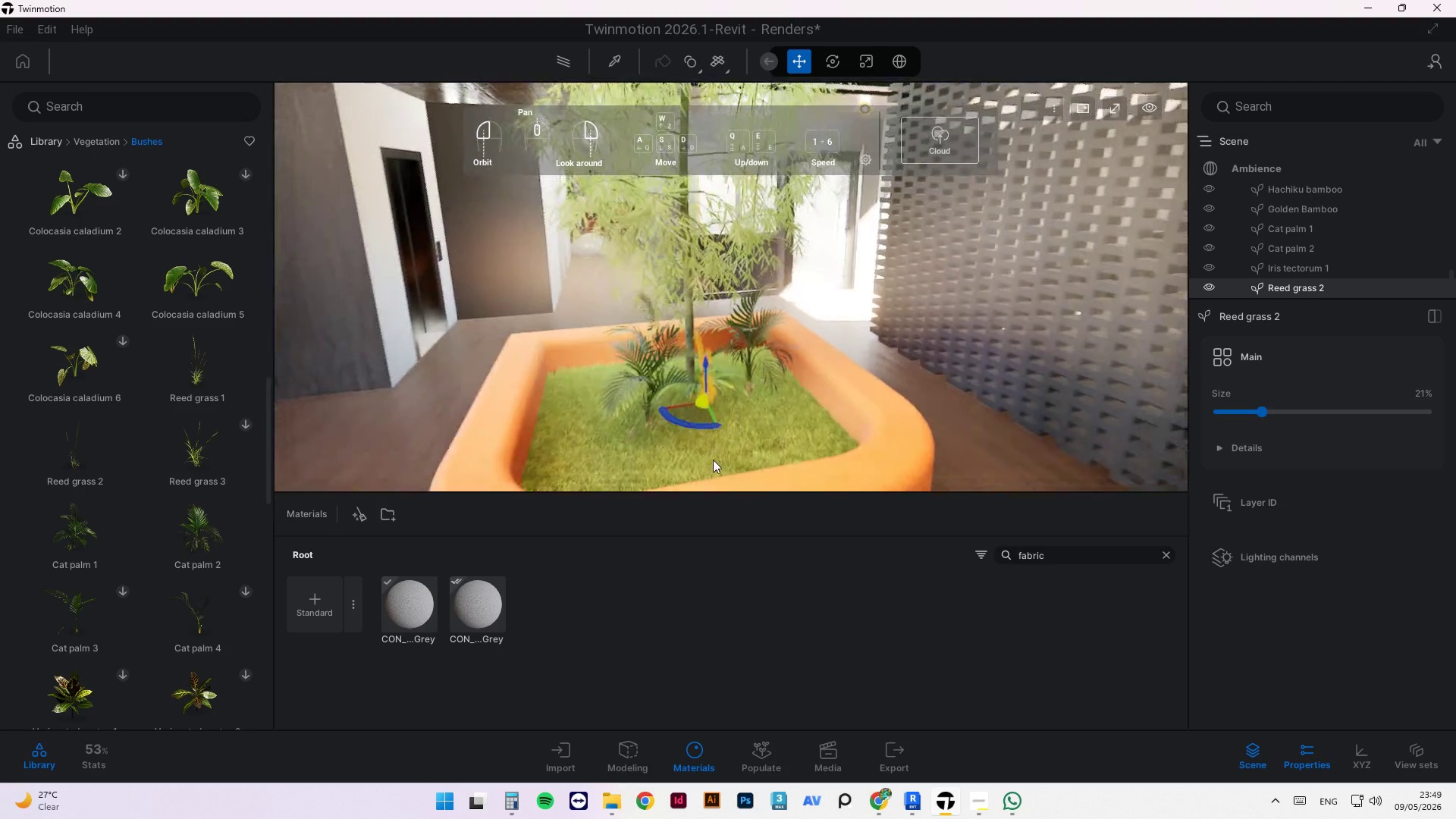 
left_click([649, 357])
 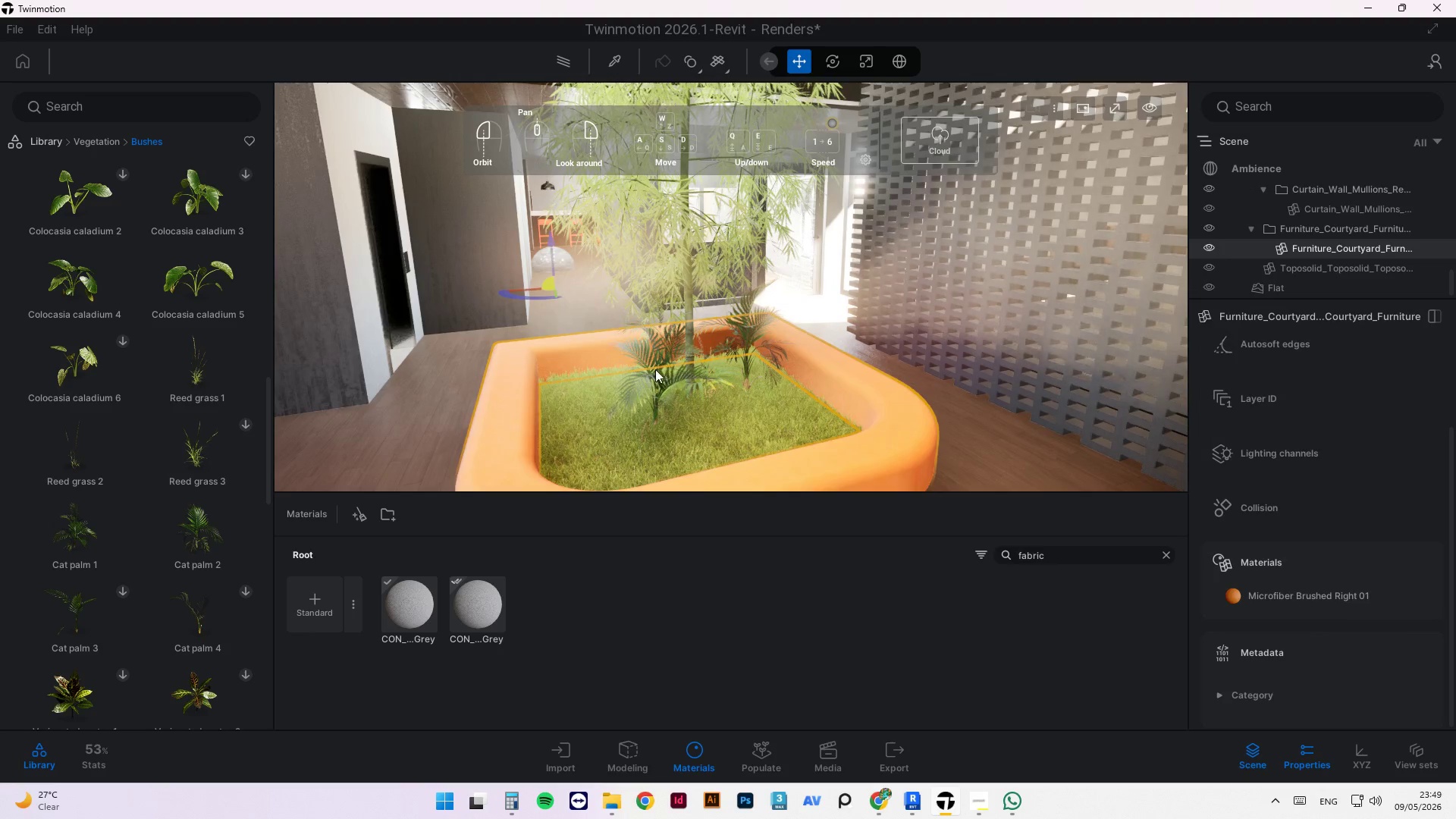 
left_click([666, 383])
 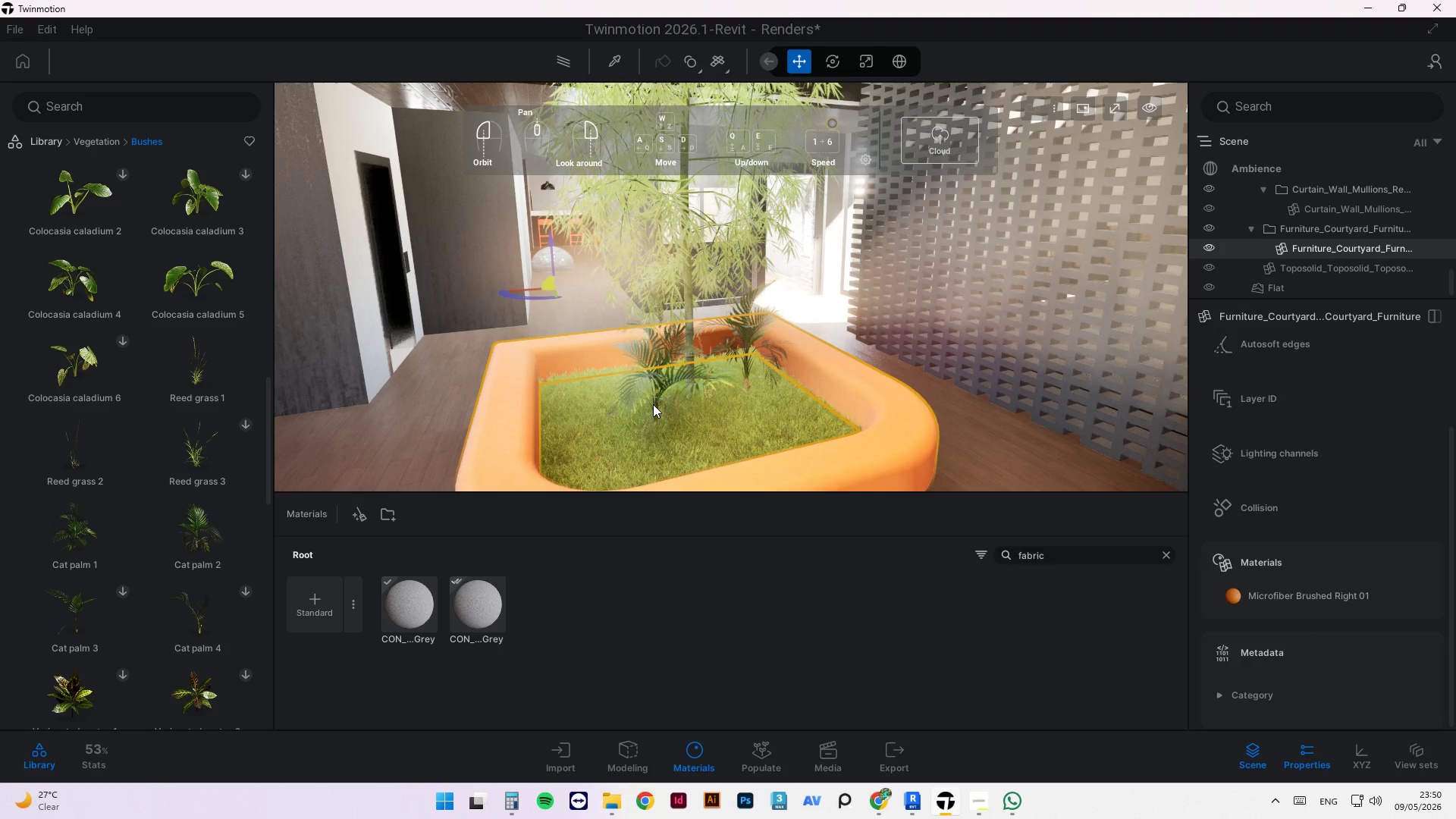 
left_click([658, 385])
 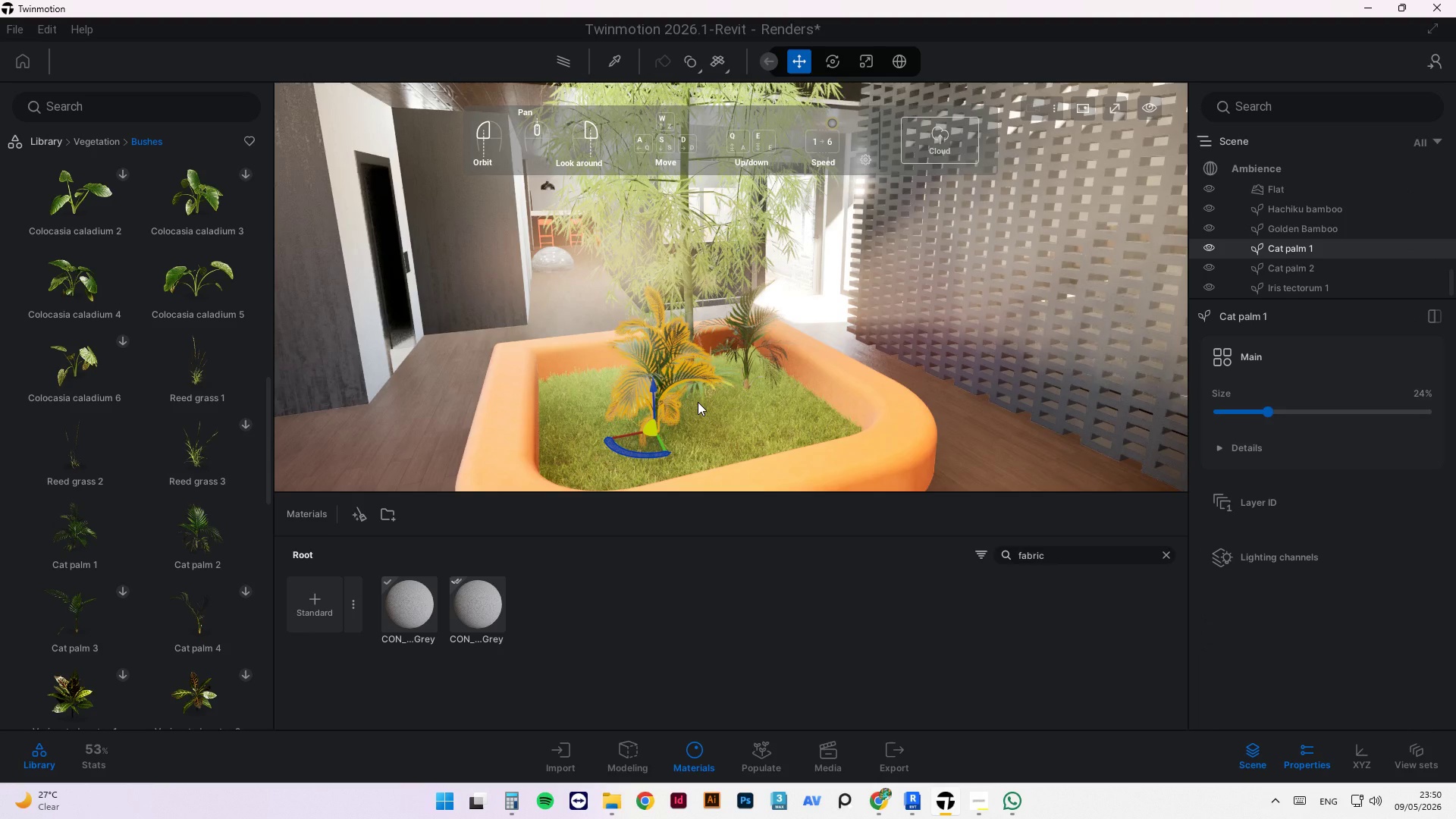 
key(Delete)
 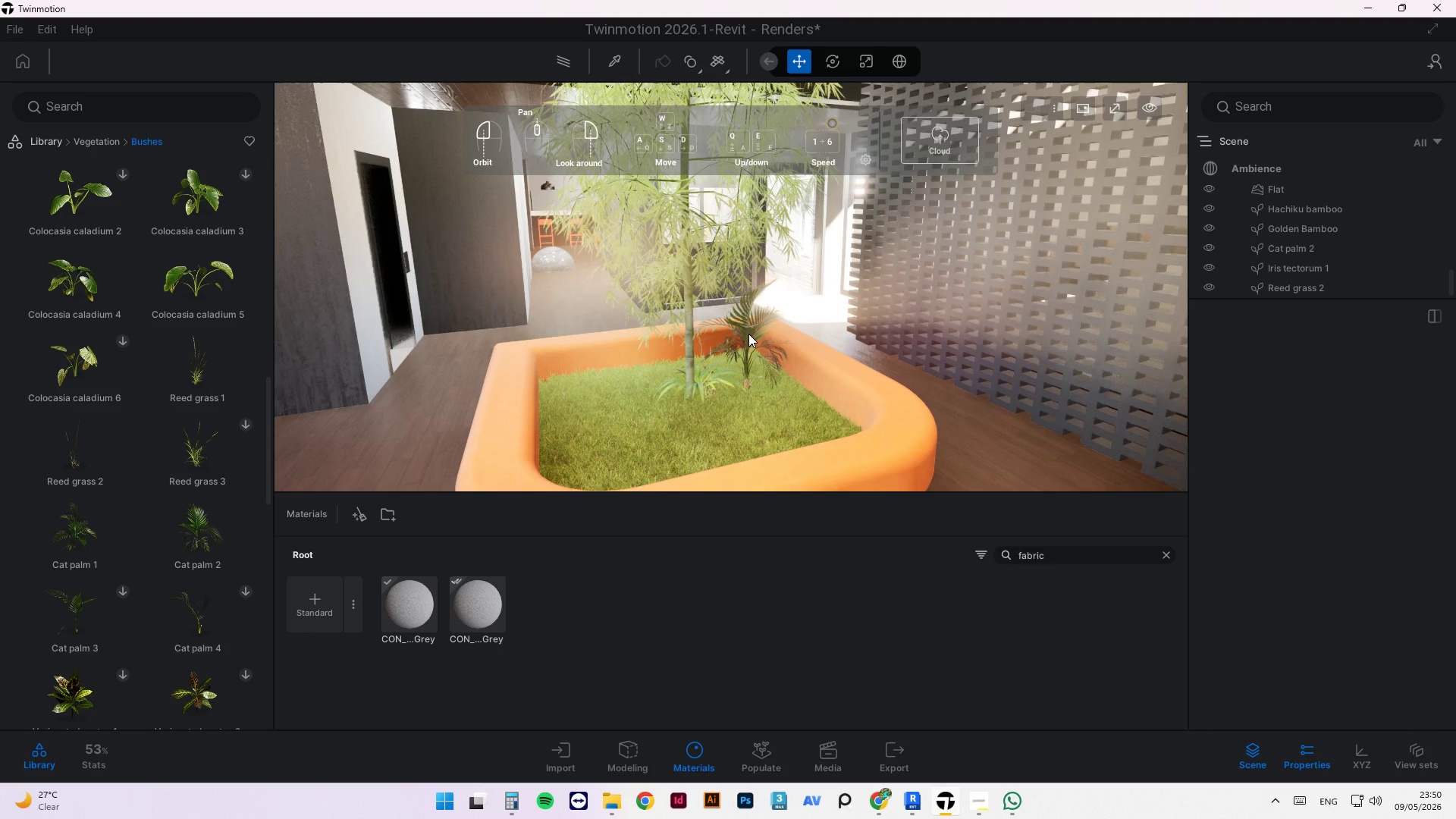 
scroll: coordinate [698, 393], scroll_direction: up, amount: 2.0
 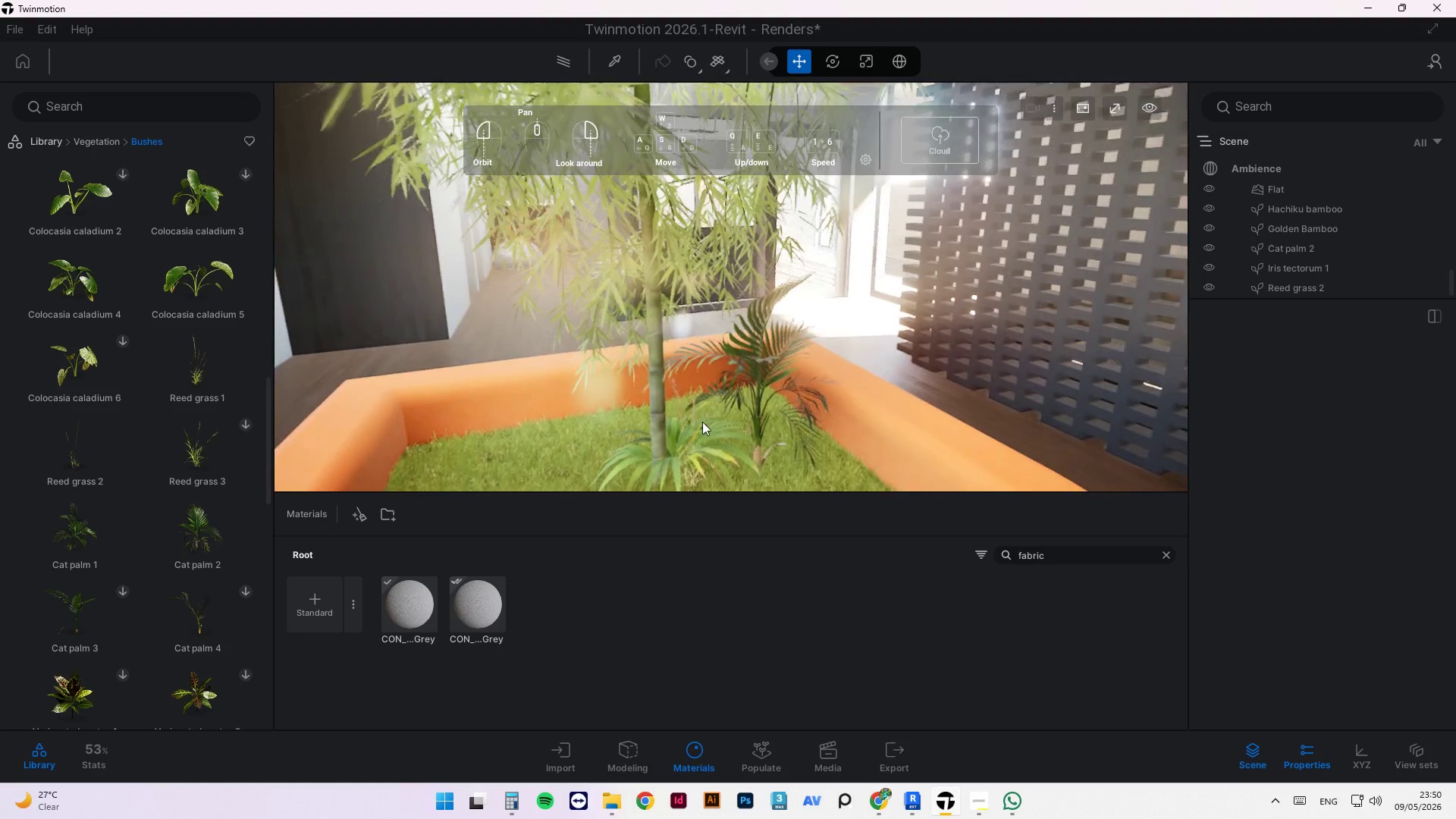 
left_click([689, 447])
 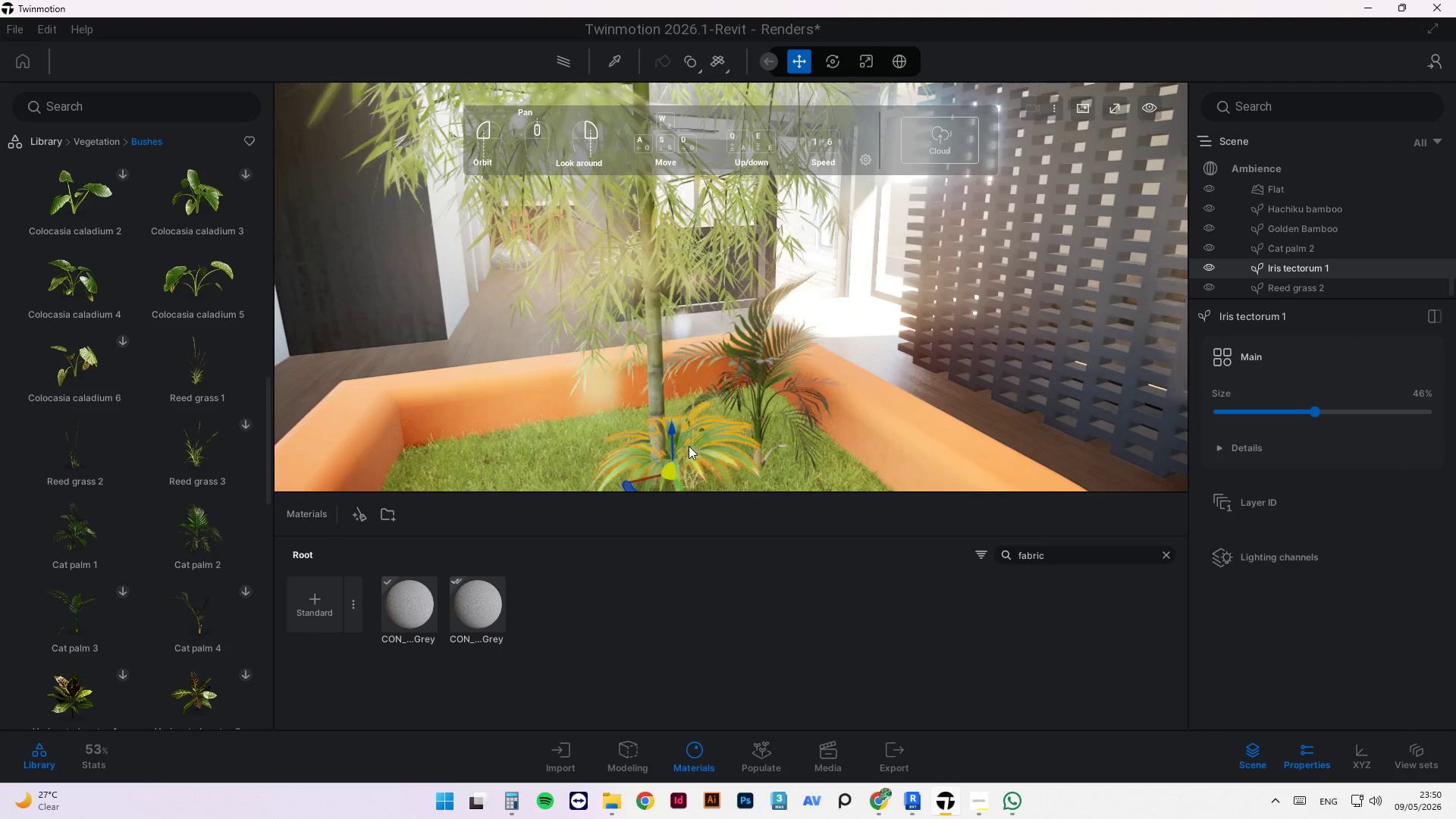 
left_click_drag(start_coordinate=[689, 446], to_coordinate=[632, 440])
 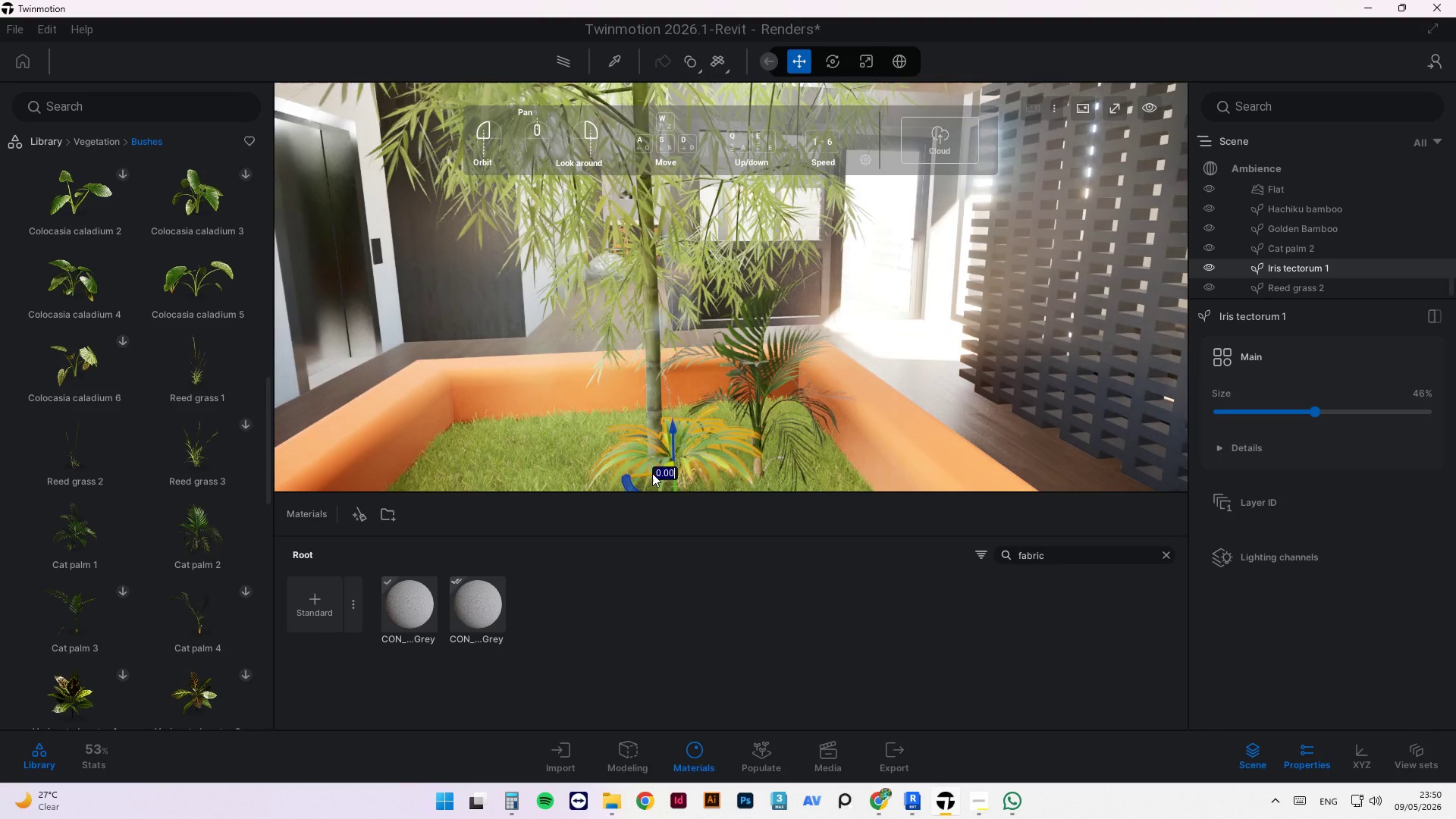 
left_click_drag(start_coordinate=[649, 474], to_coordinate=[529, 469])
 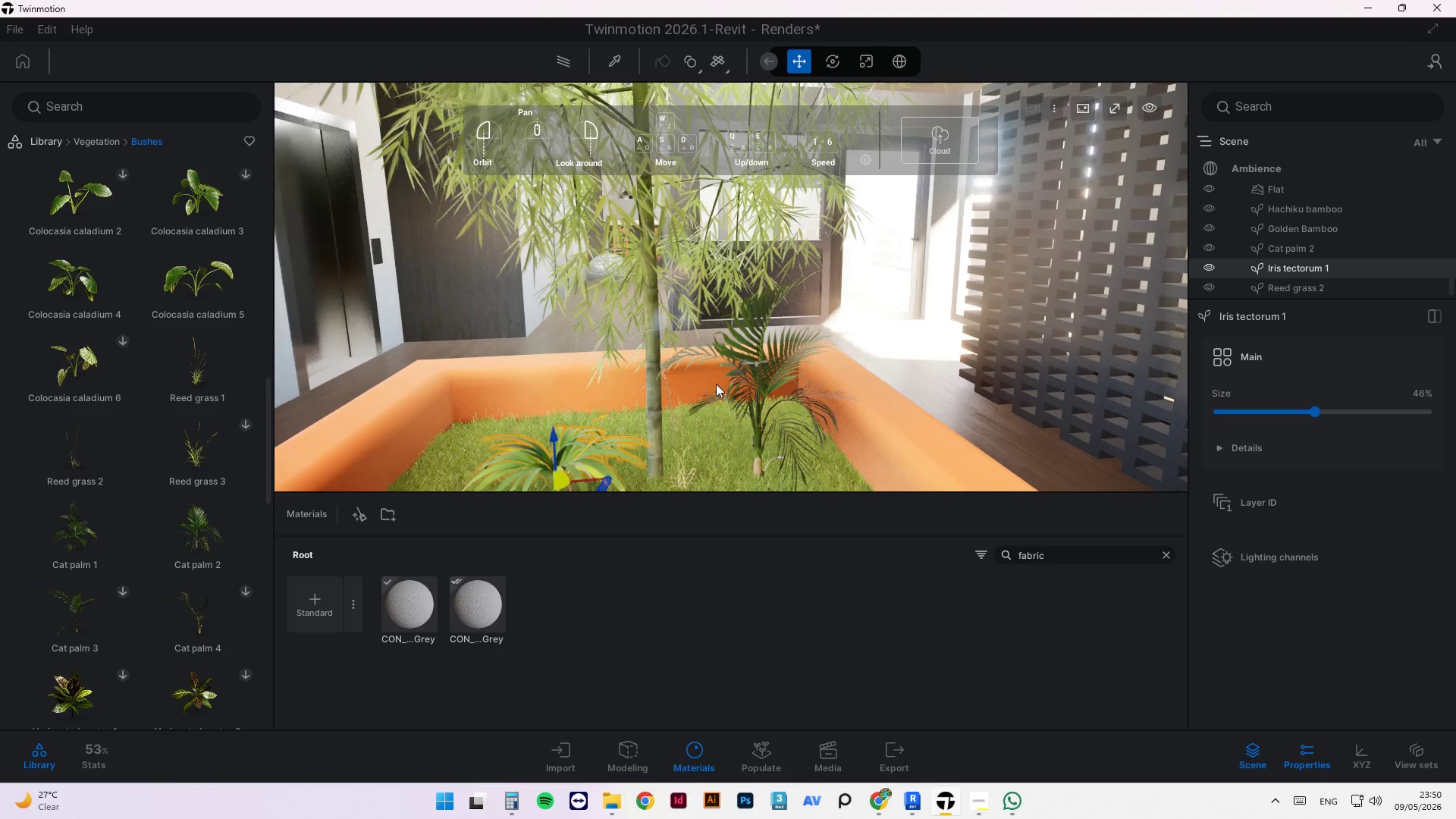 
left_click([763, 394])
 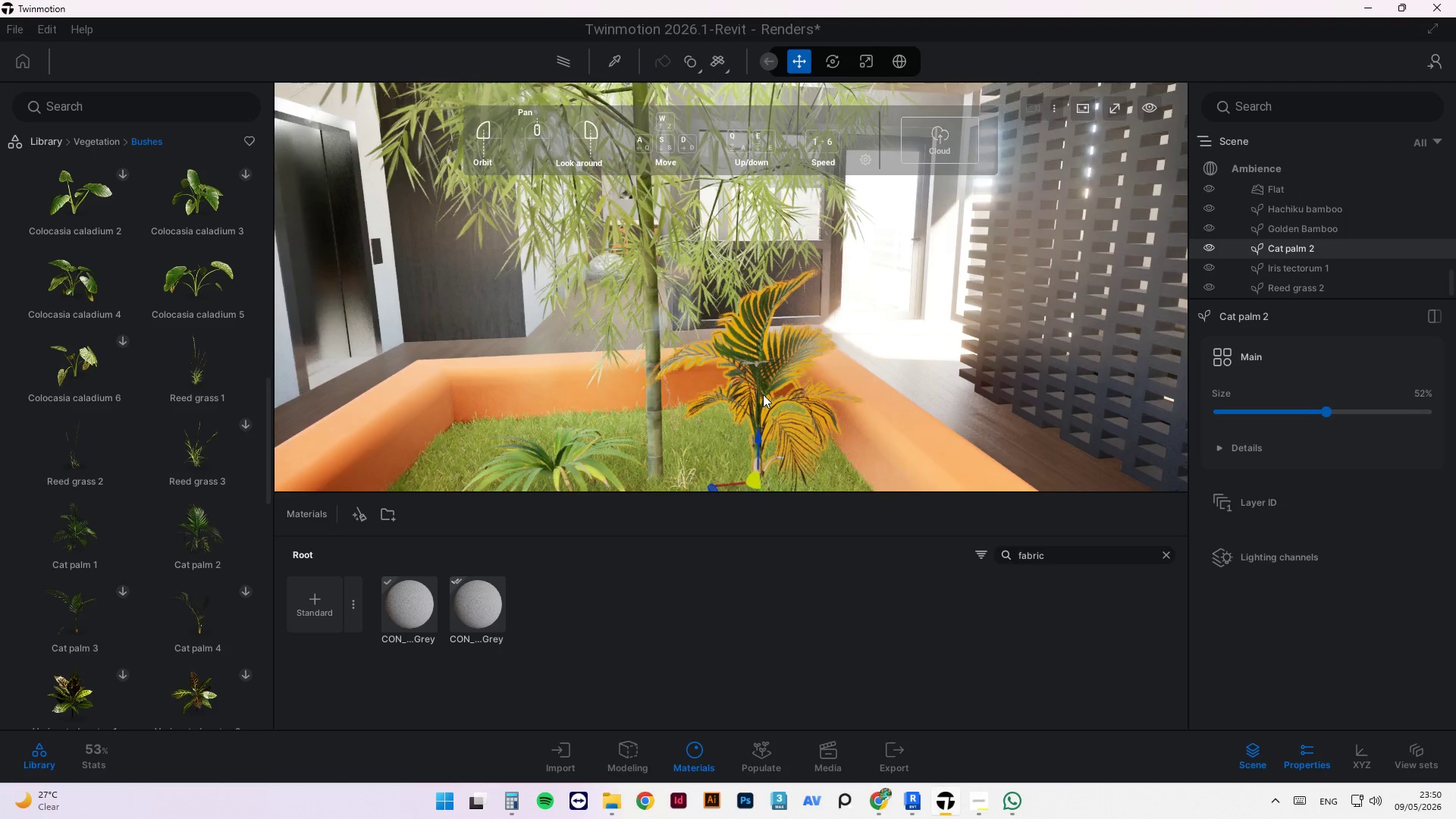 
key(Delete)
 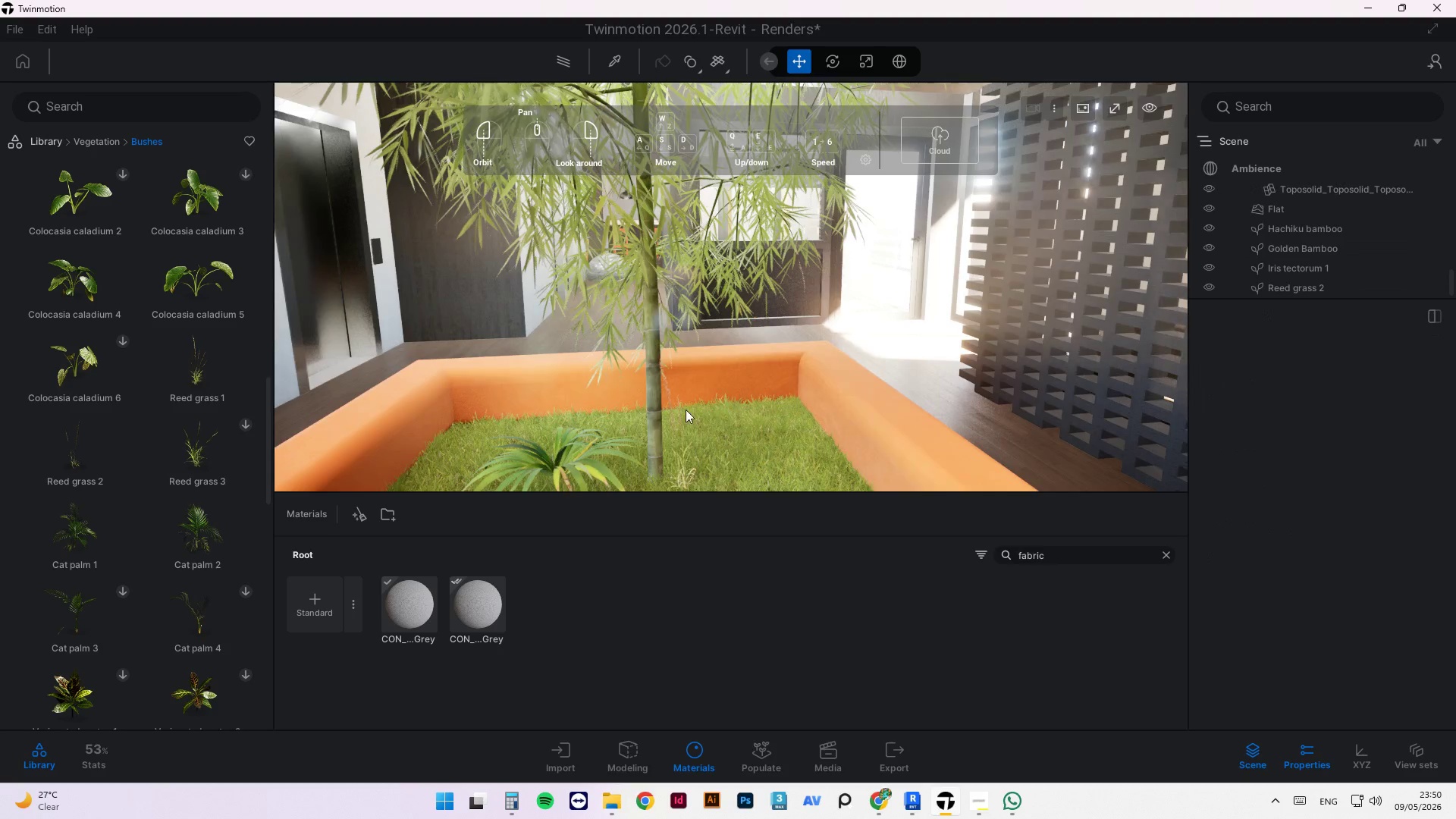 
scroll: coordinate [709, 372], scroll_direction: down, amount: 2.0
 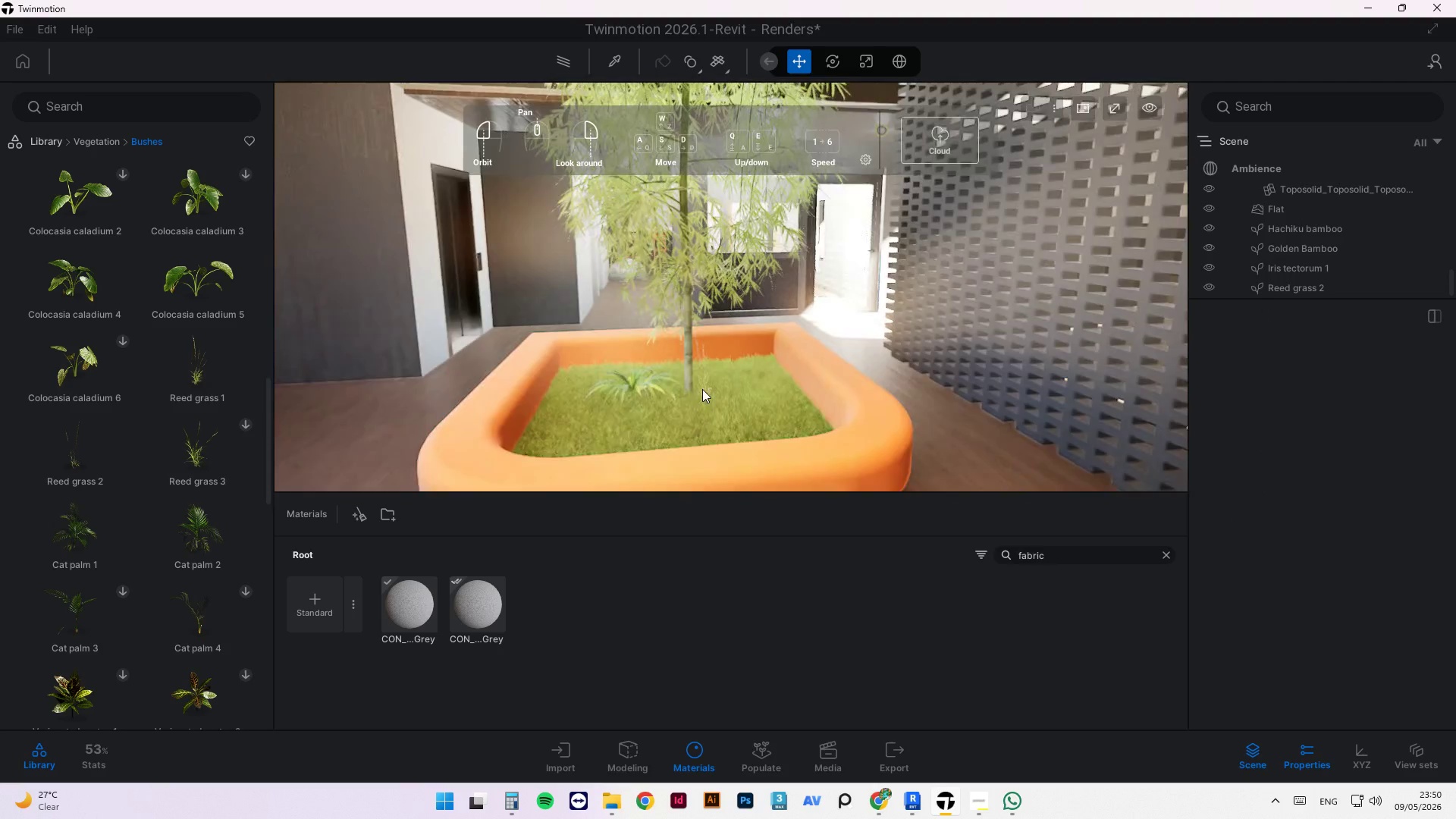 
scroll: coordinate [701, 390], scroll_direction: up, amount: 2.0
 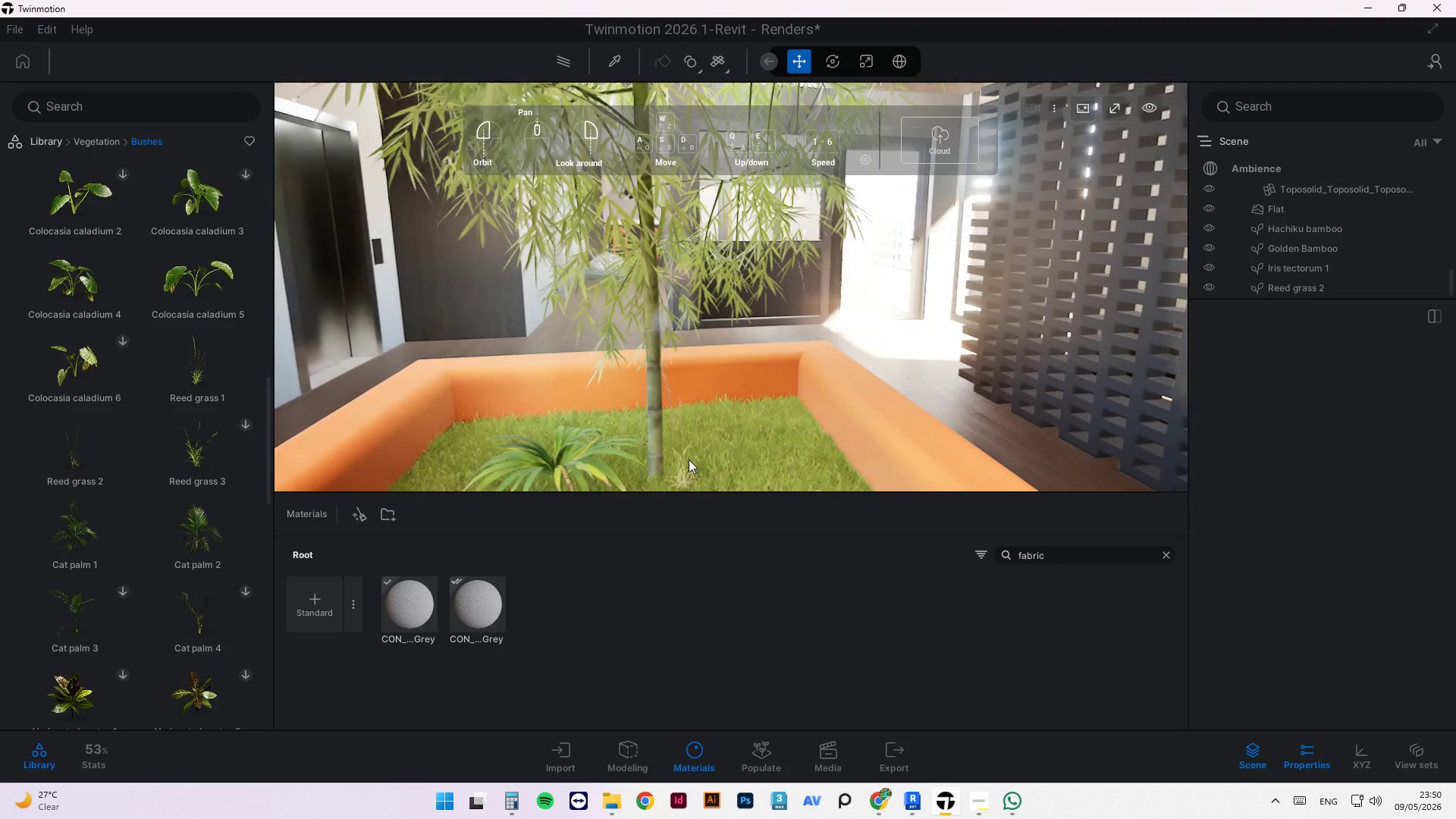 
left_click([684, 466])
 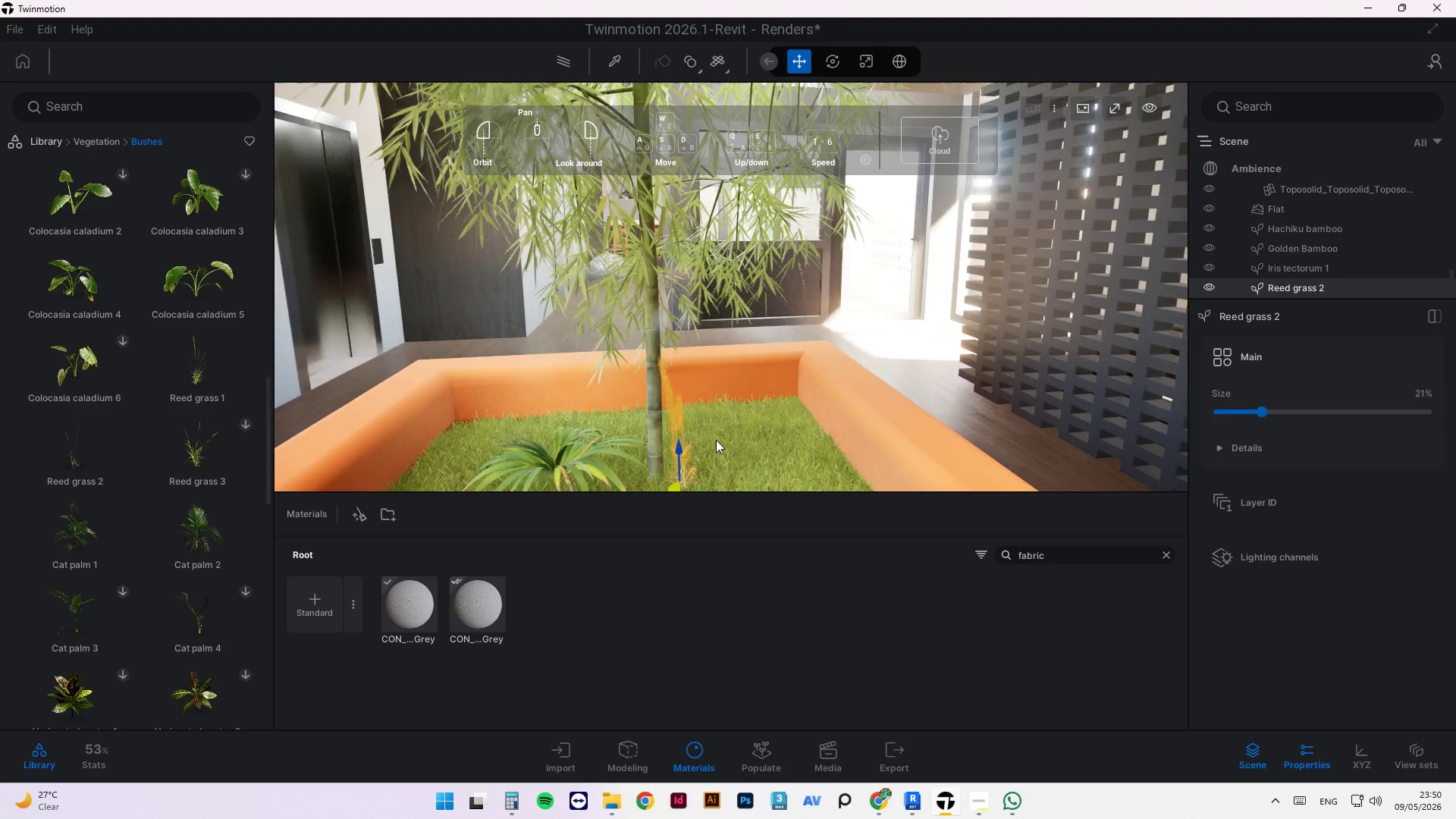 
scroll: coordinate [749, 395], scroll_direction: down, amount: 3.0
 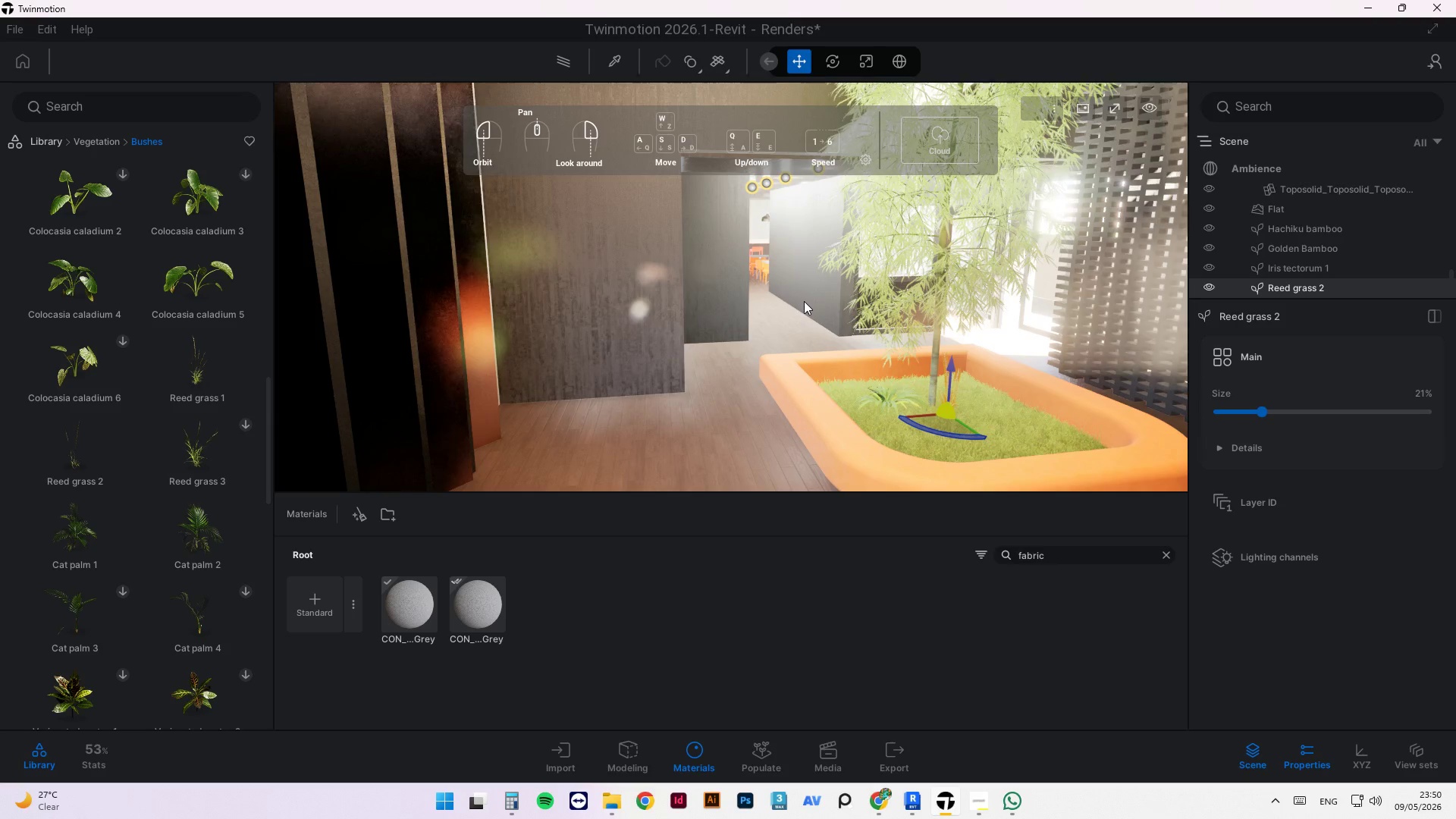 
wait(19.99)
 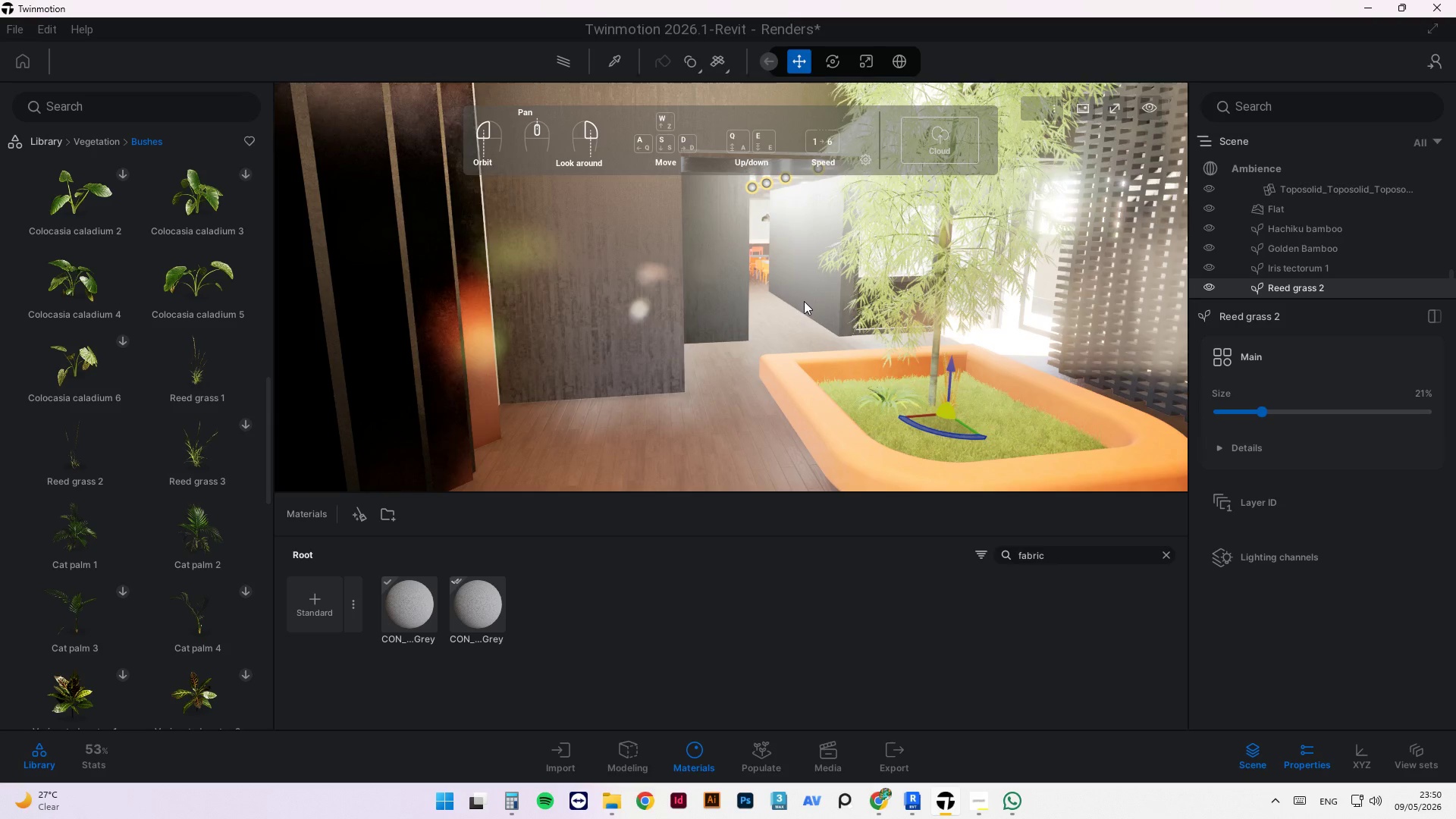 
scroll: coordinate [755, 340], scroll_direction: up, amount: 11.0
 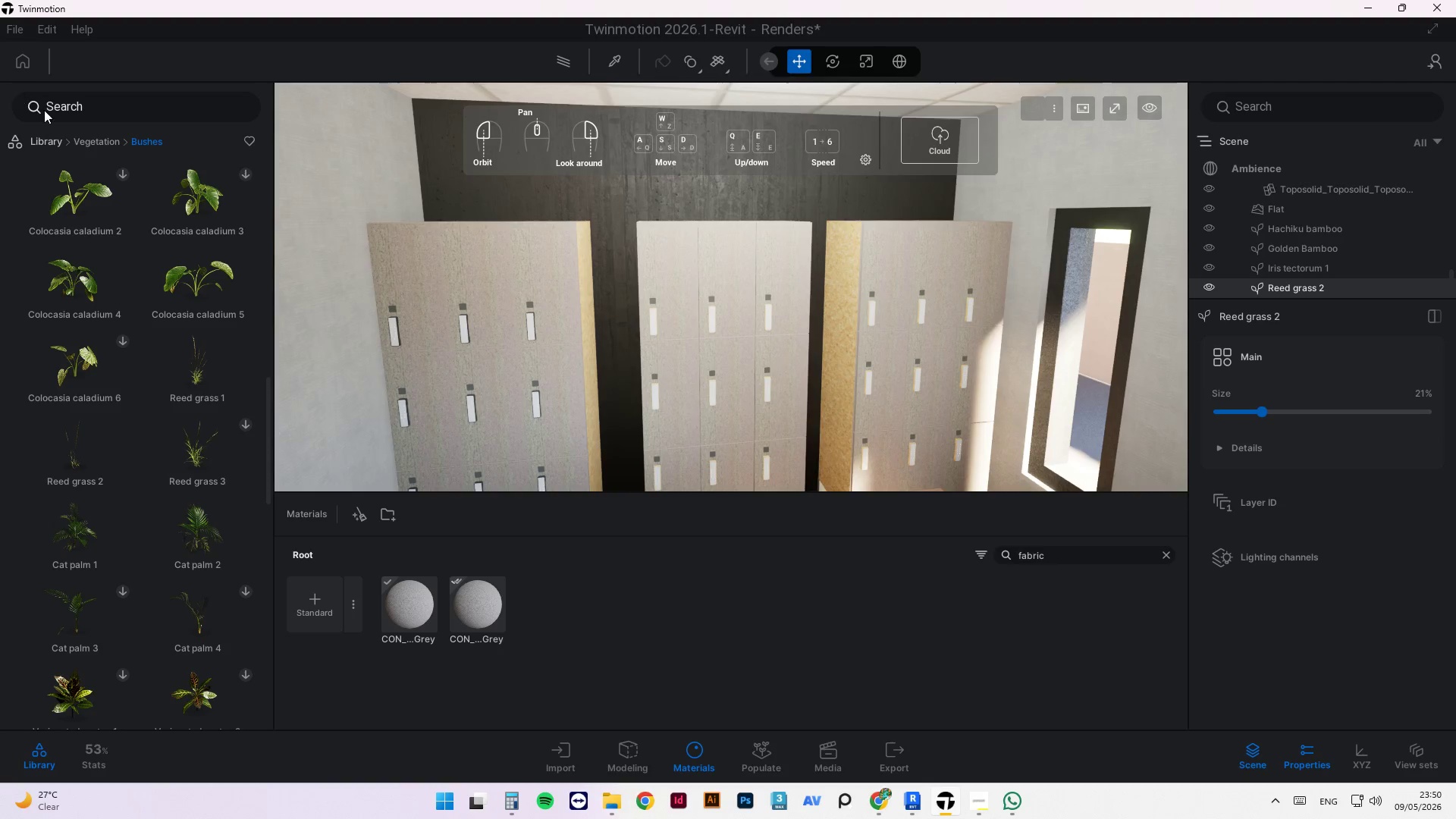 
mouse_move([63, 155])
 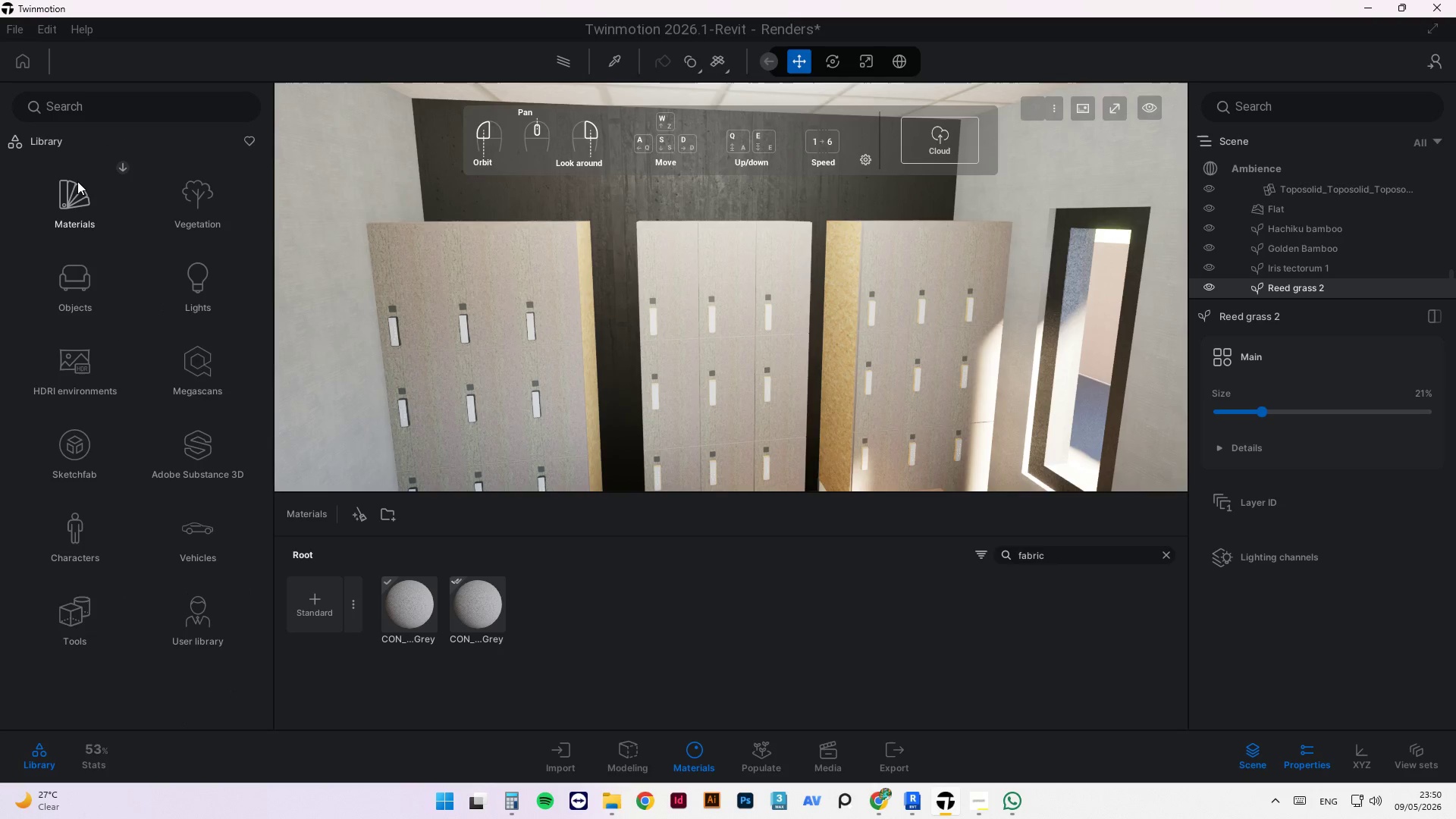 
left_click([77, 181])
 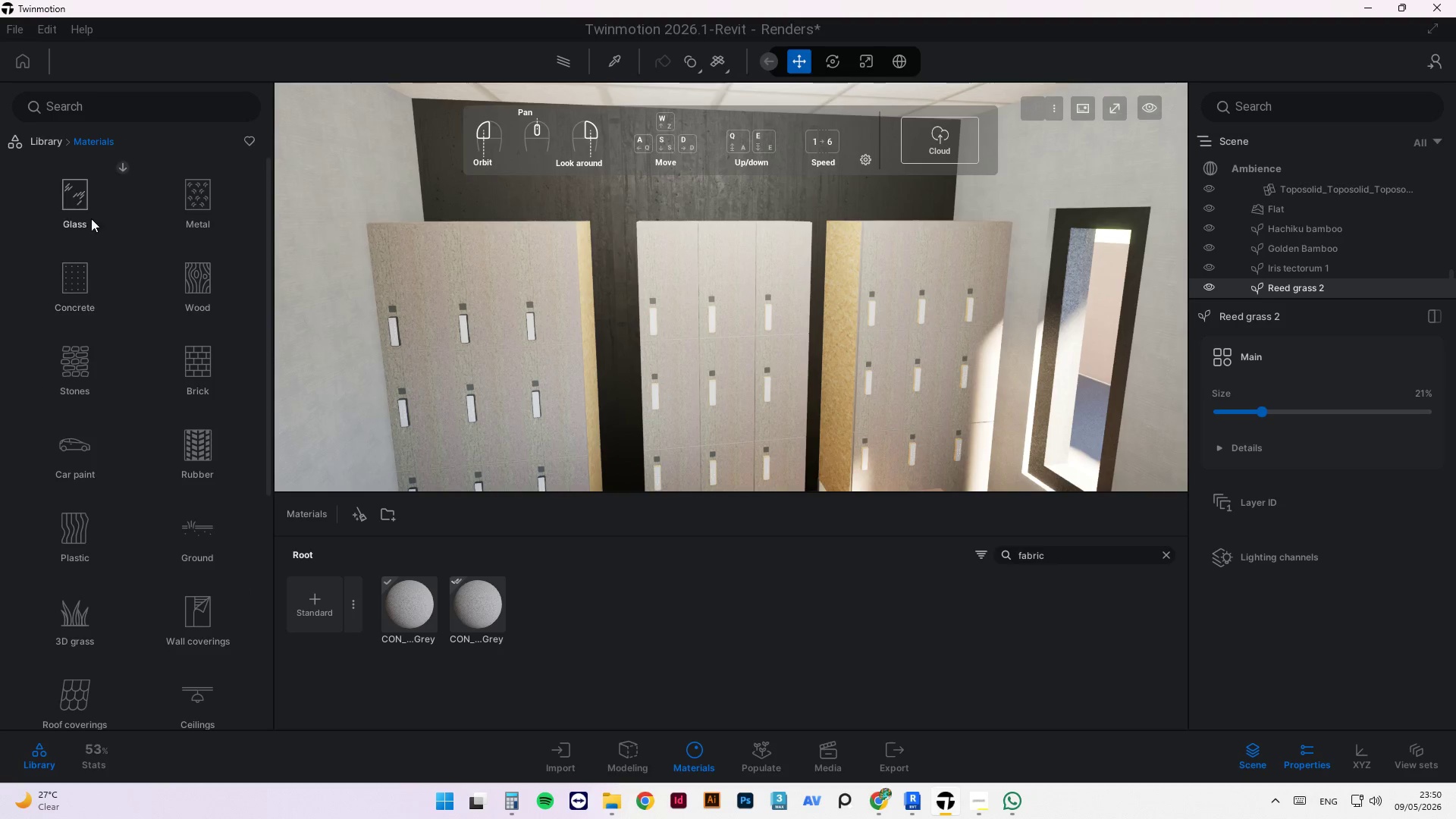 
left_click([160, 199])
 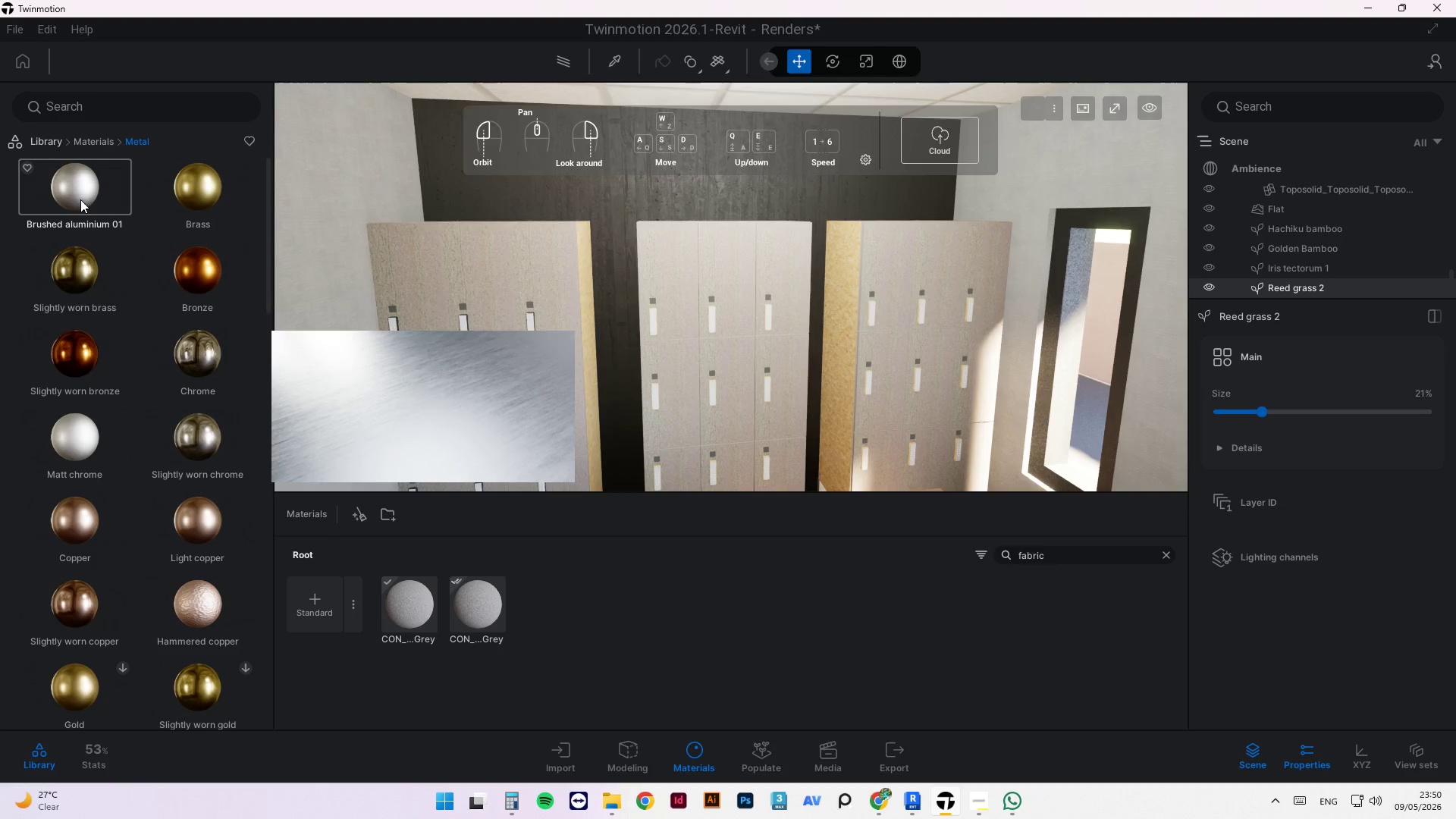 
left_click_drag(start_coordinate=[80, 199], to_coordinate=[682, 268])
 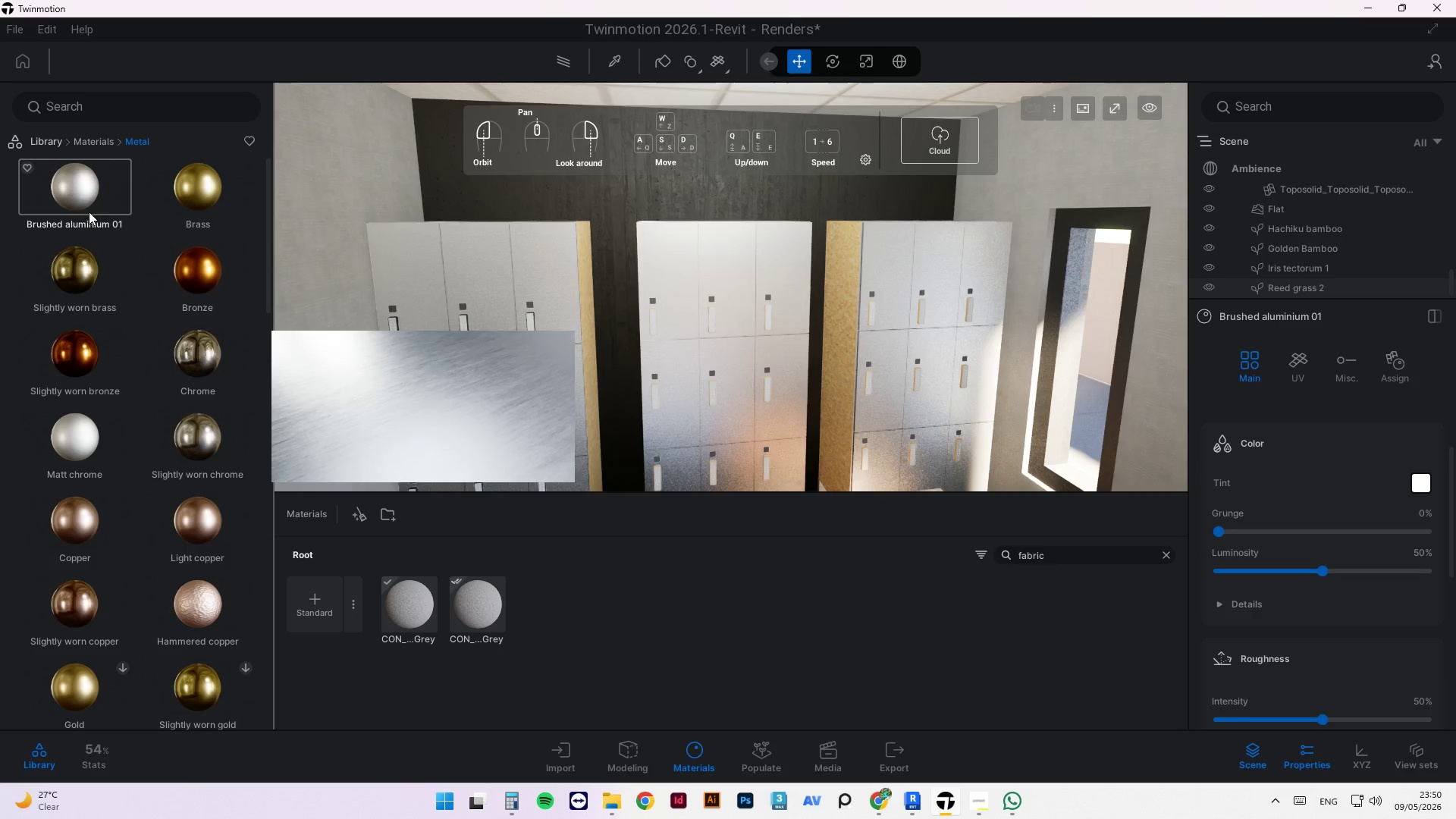 
left_click_drag(start_coordinate=[80, 203], to_coordinate=[589, 287])
 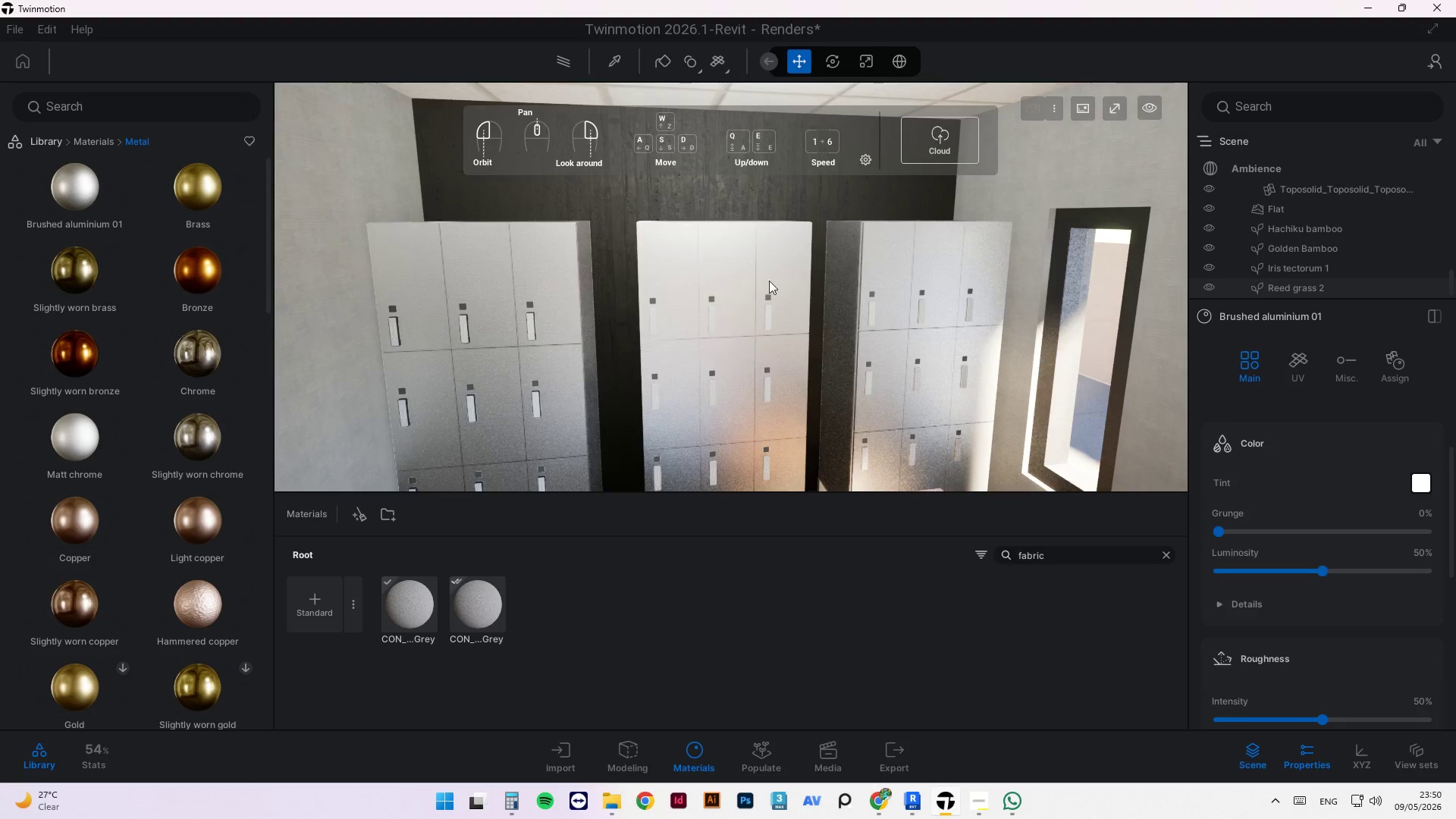 
scroll: coordinate [755, 273], scroll_direction: down, amount: 2.0
 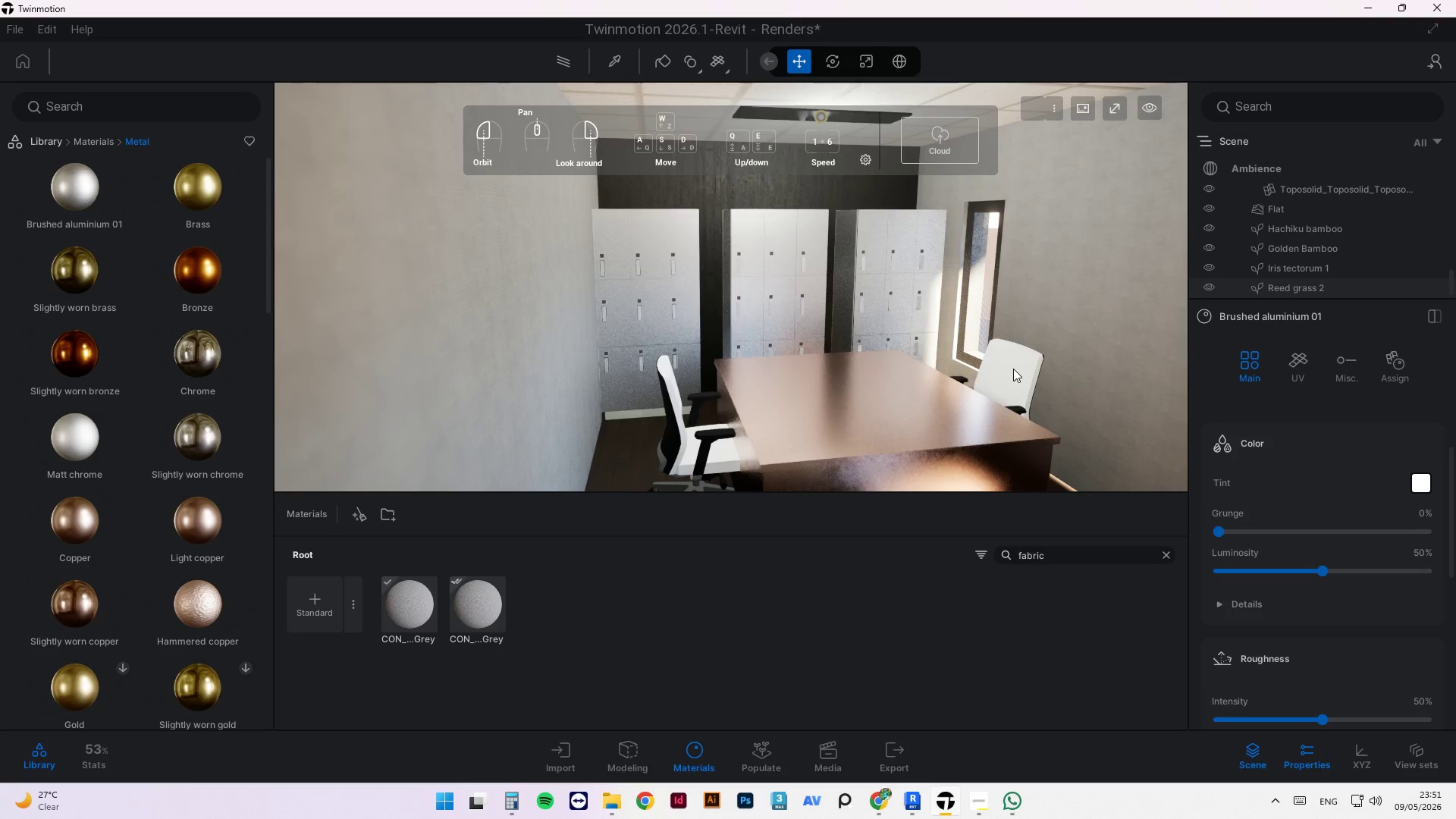 
wait(10.41)
 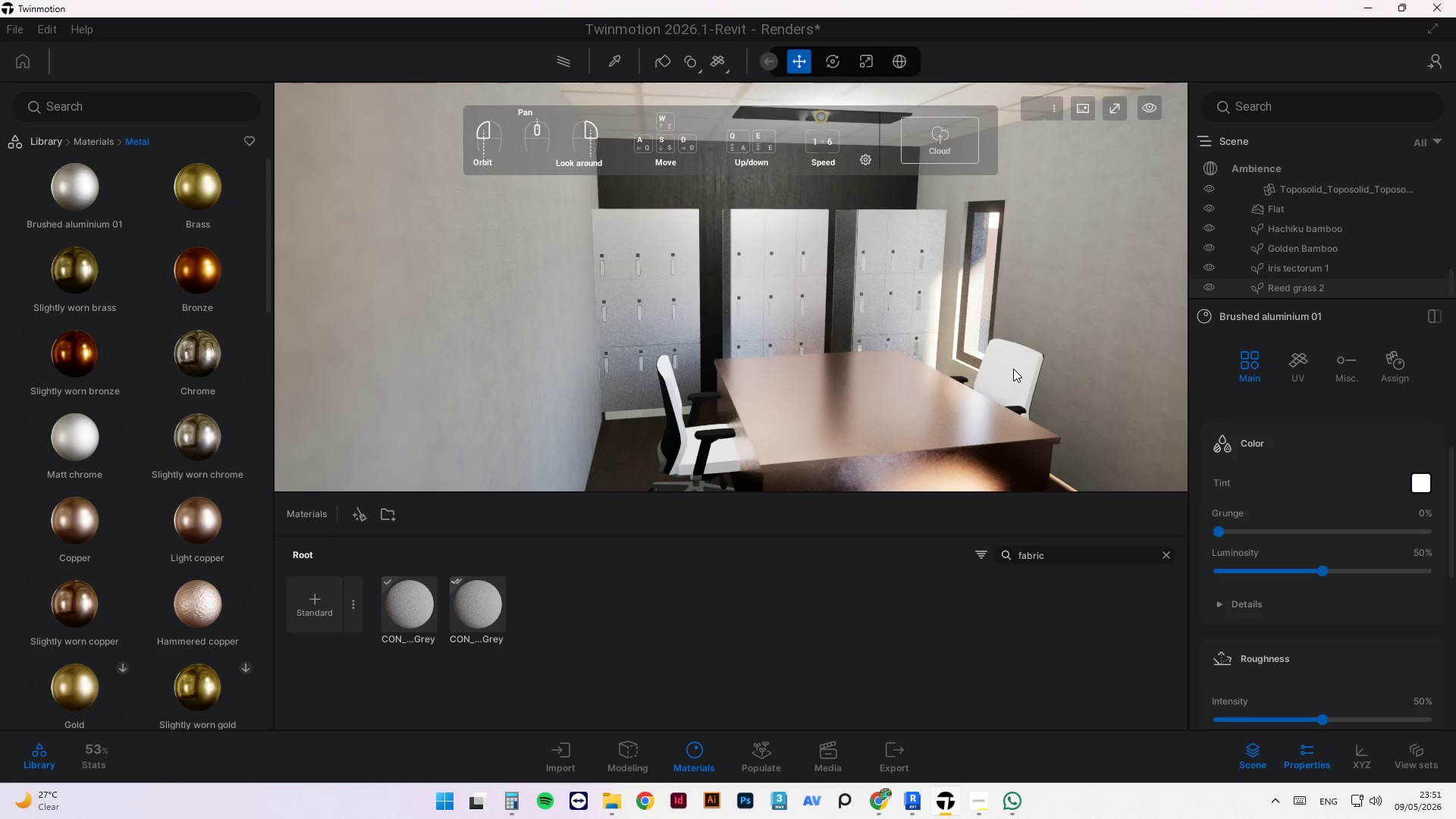 
double_click([96, 137])
 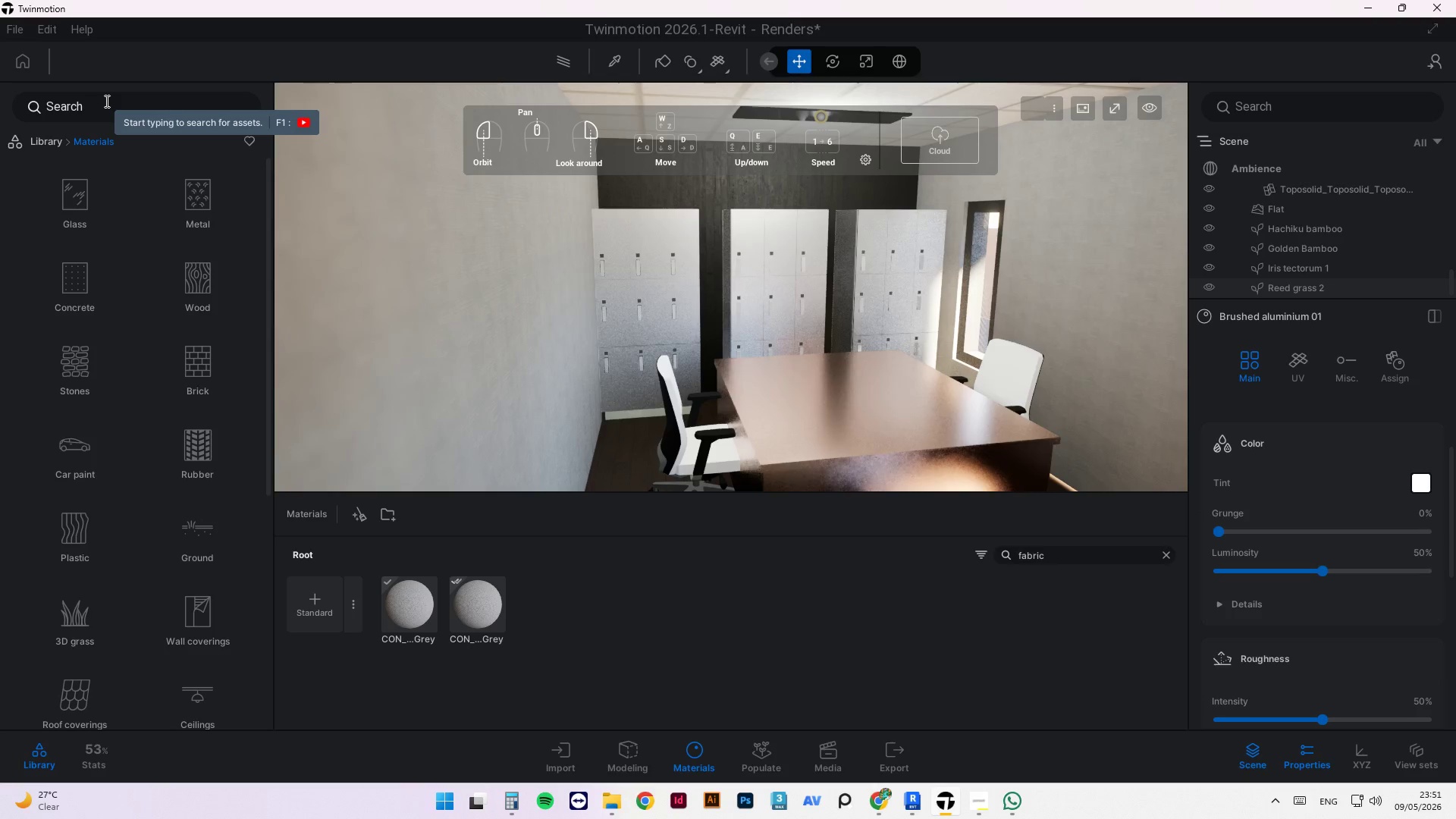 
wait(11.8)
 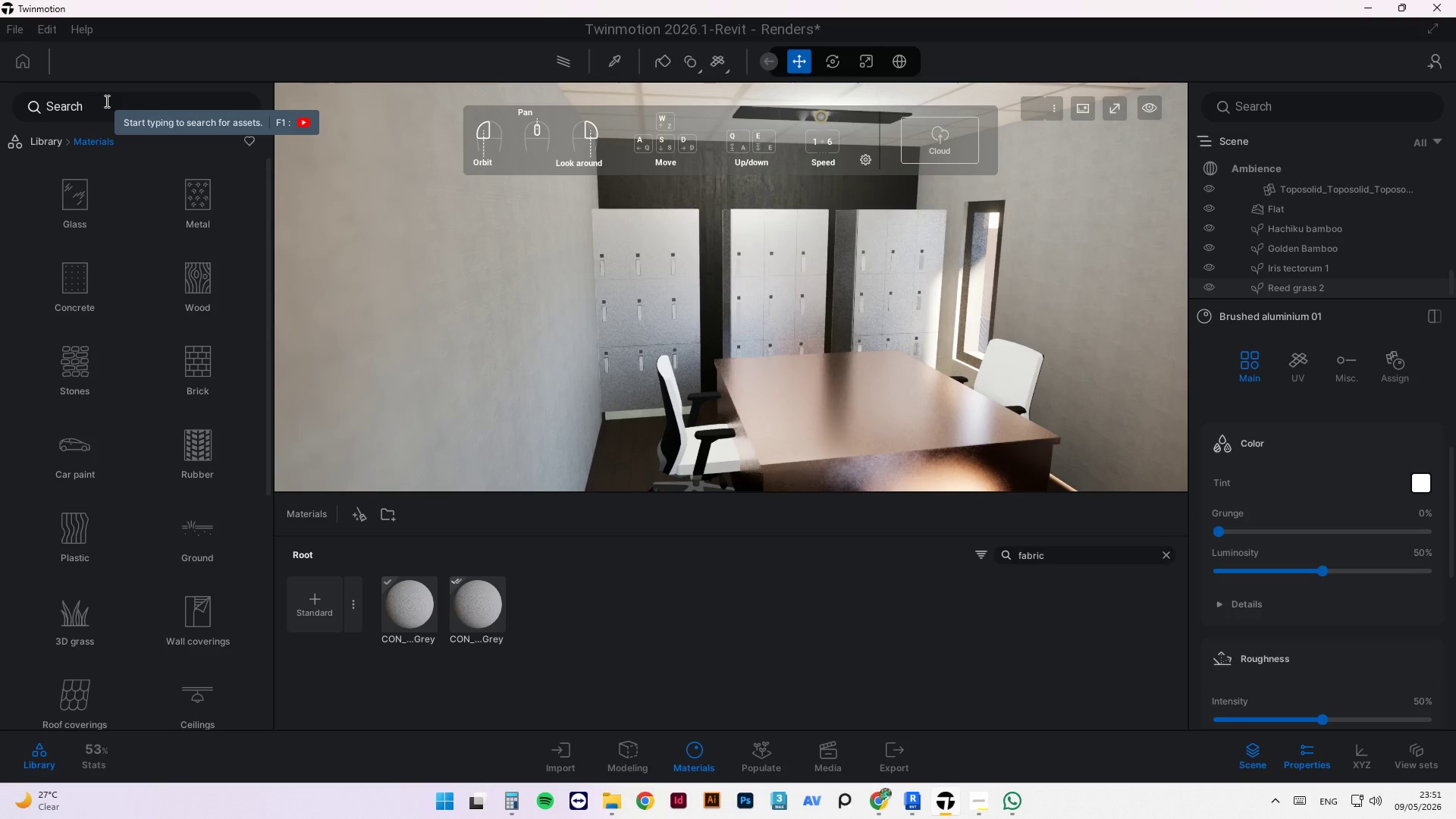 
left_click([208, 684])
 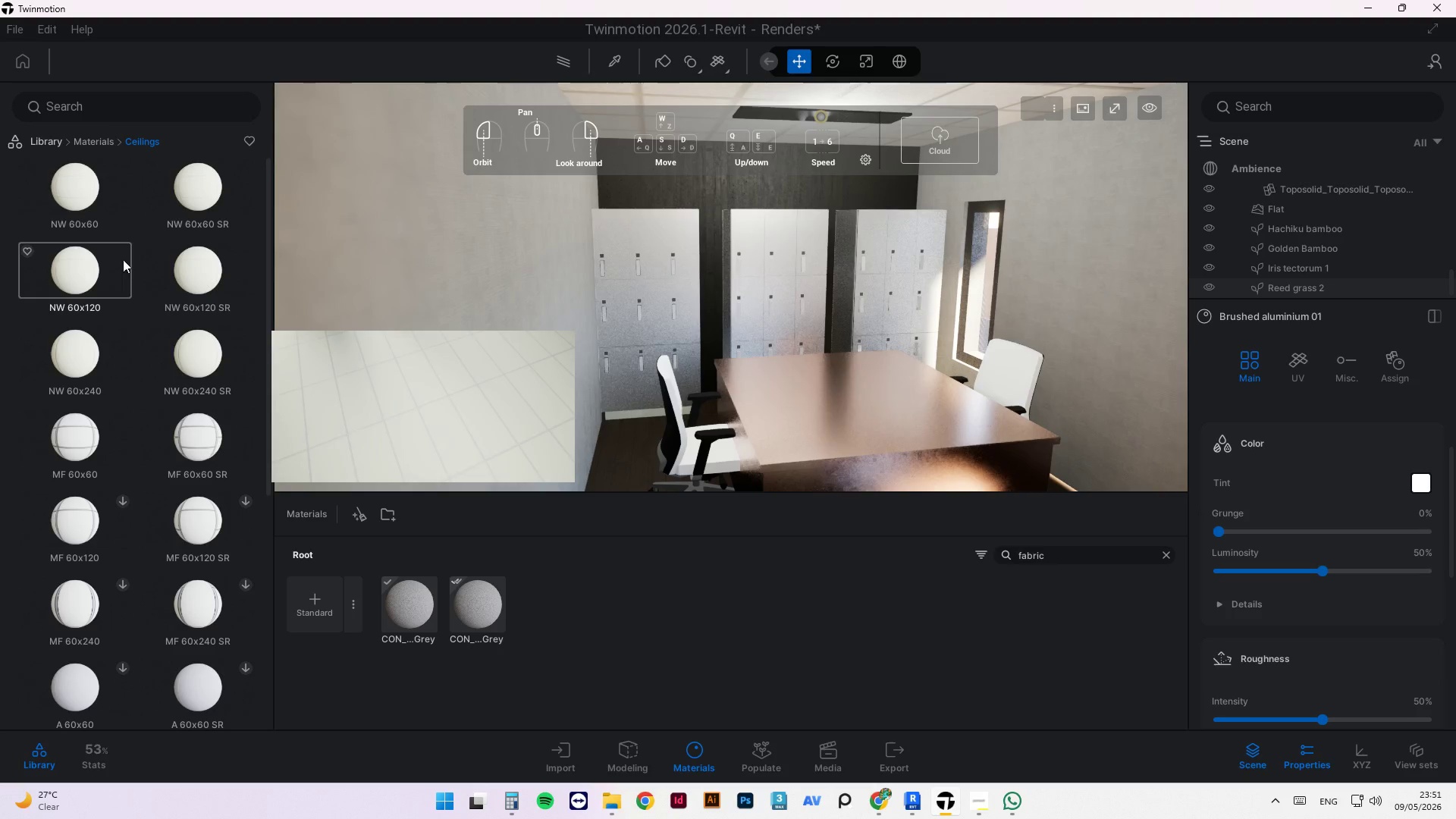 
mouse_move([212, 472])
 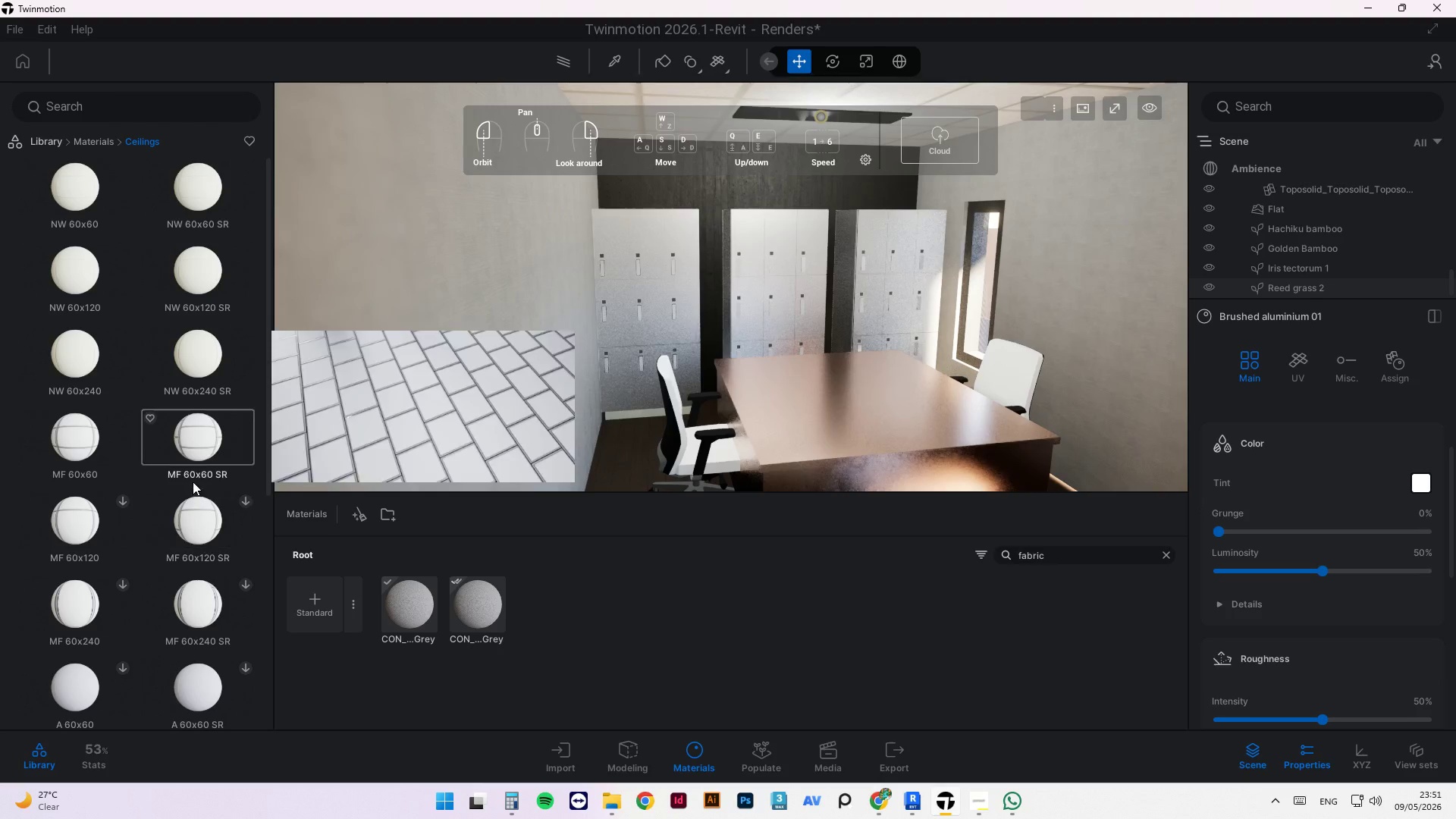 
scroll: coordinate [157, 538], scroll_direction: down, amount: 16.0
 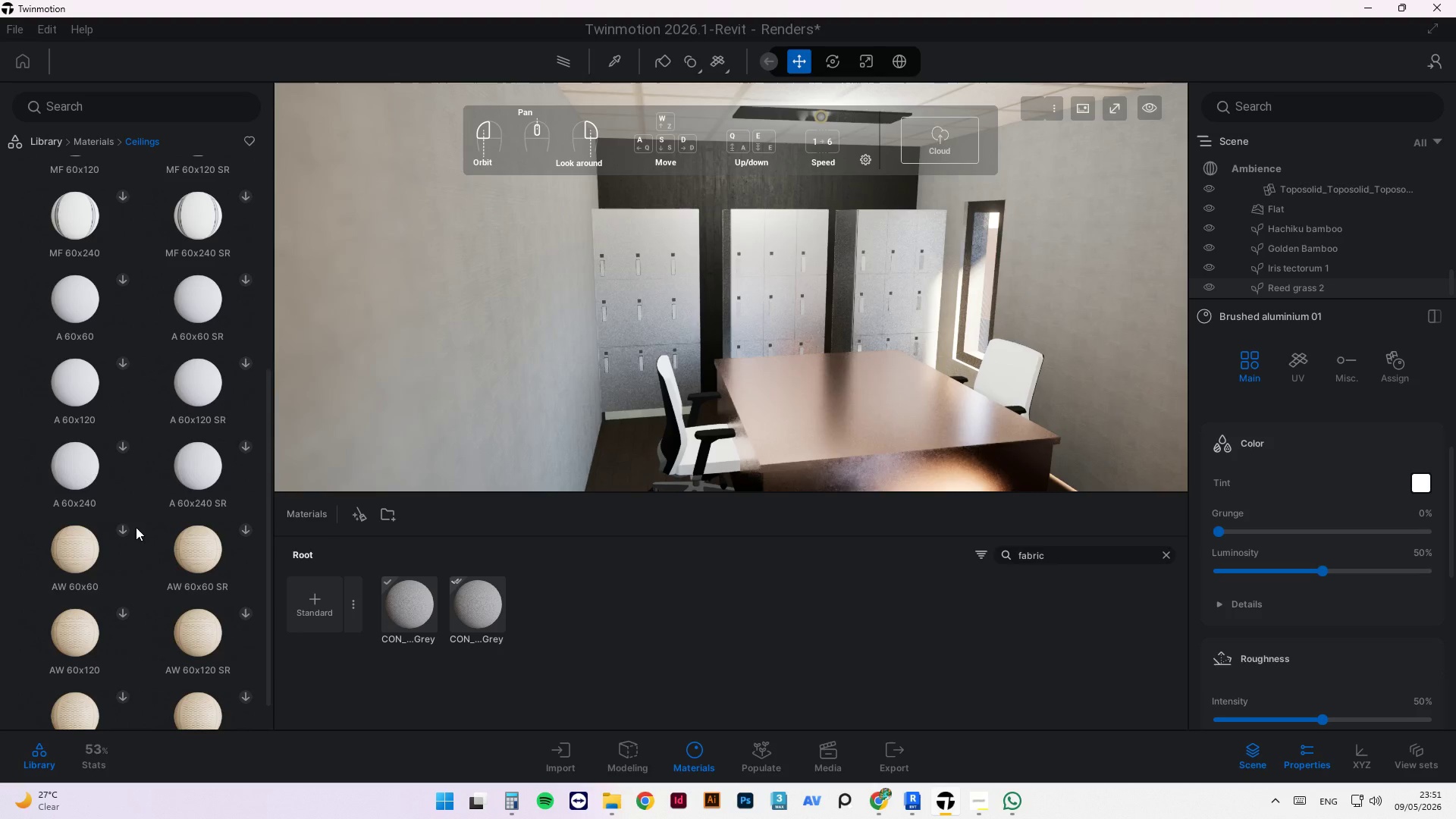 
left_click([125, 526])
 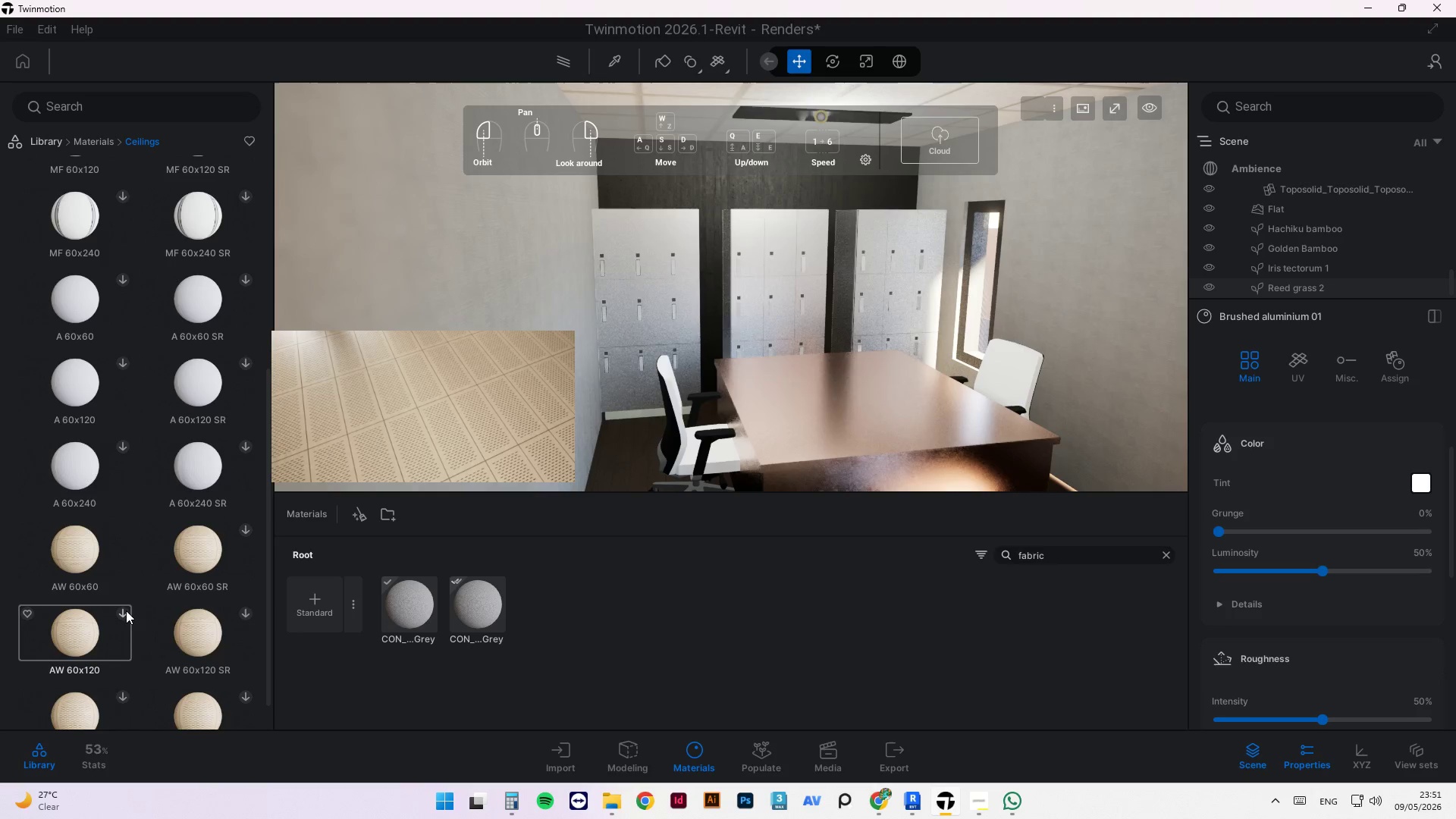 
left_click([125, 607])
 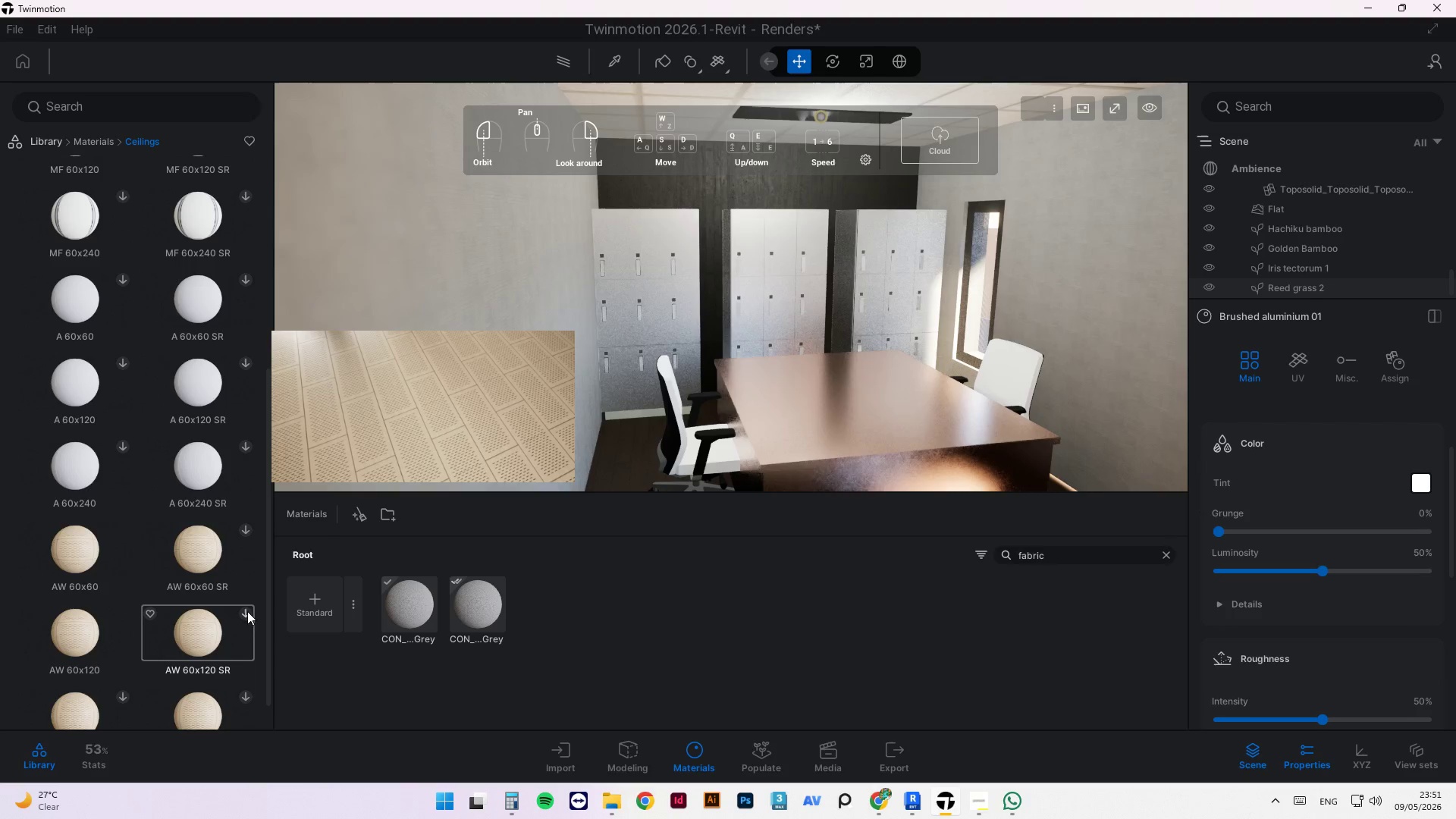 
scroll: coordinate [201, 564], scroll_direction: down, amount: 2.0
 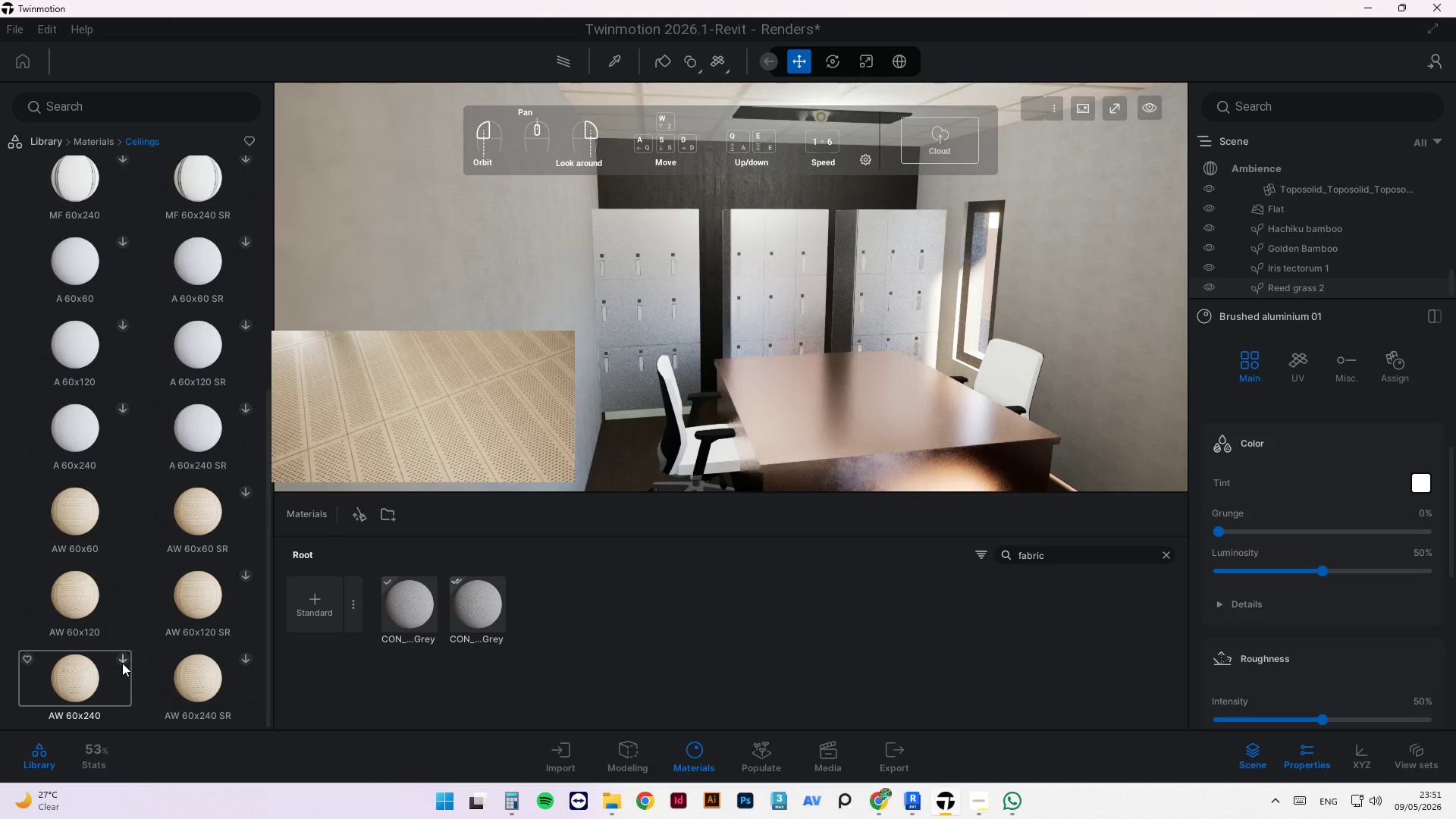 
left_click([125, 655])
 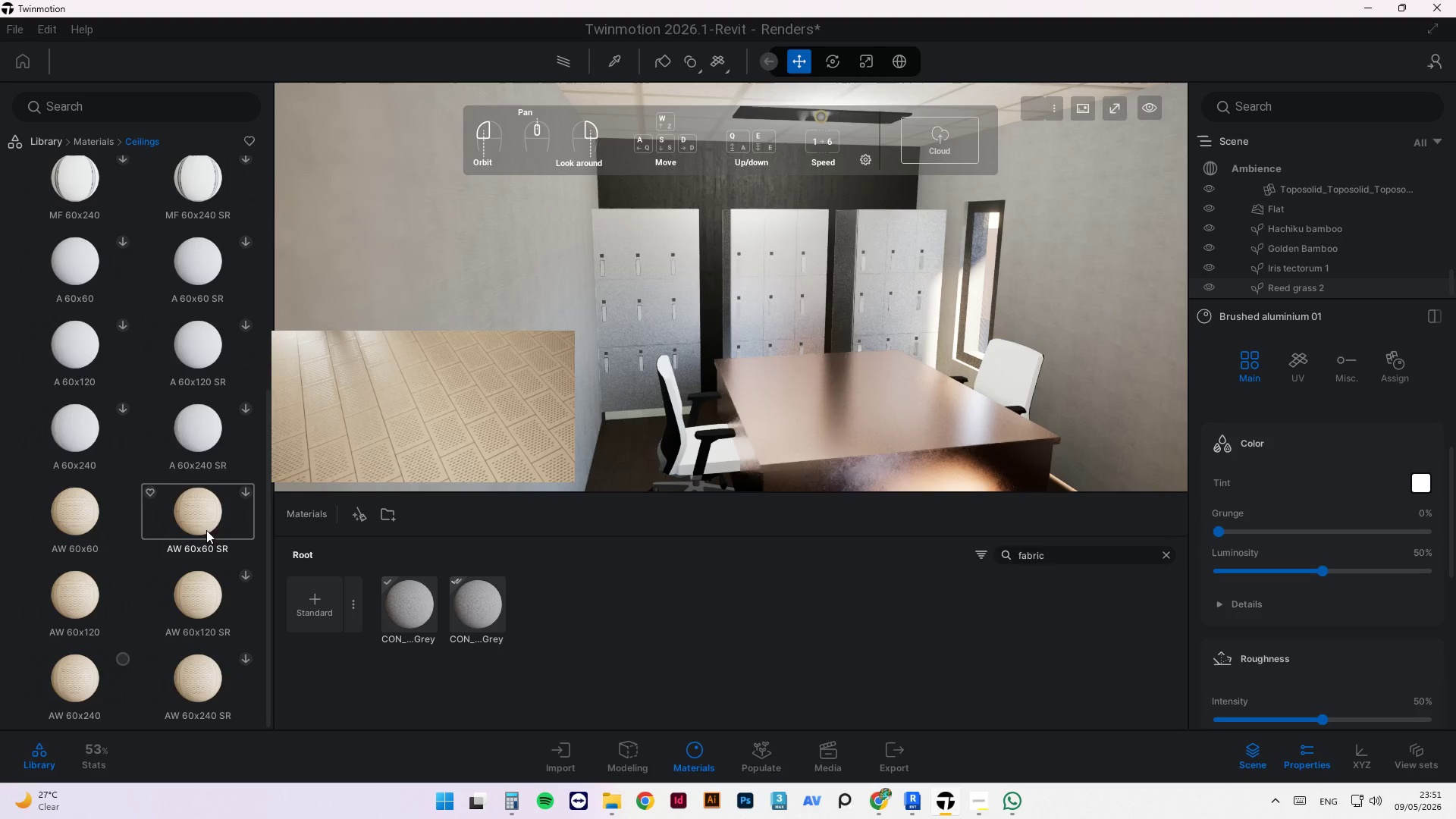 
scroll: coordinate [205, 526], scroll_direction: down, amount: 3.0
 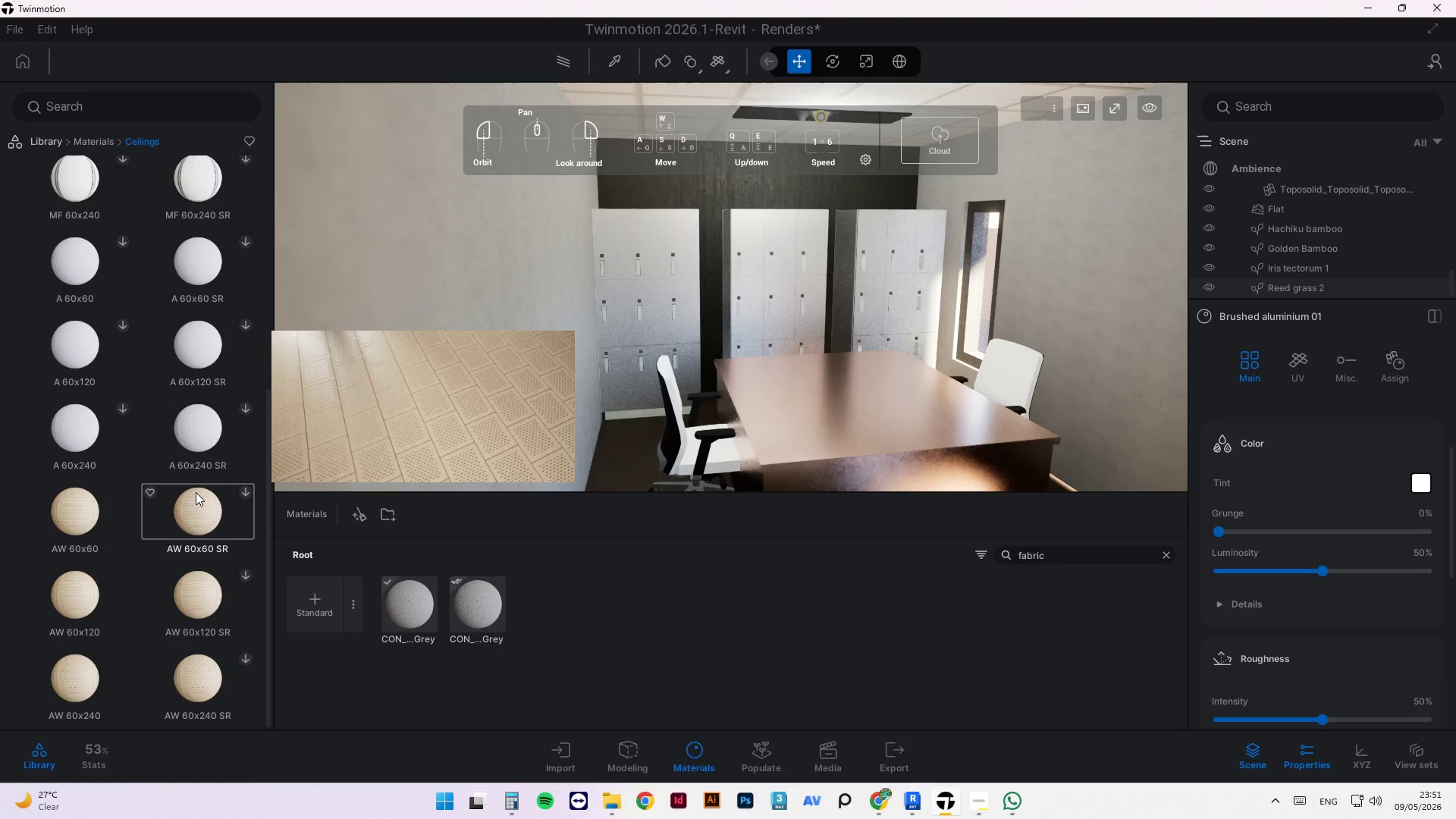 
mouse_move([121, 408])
 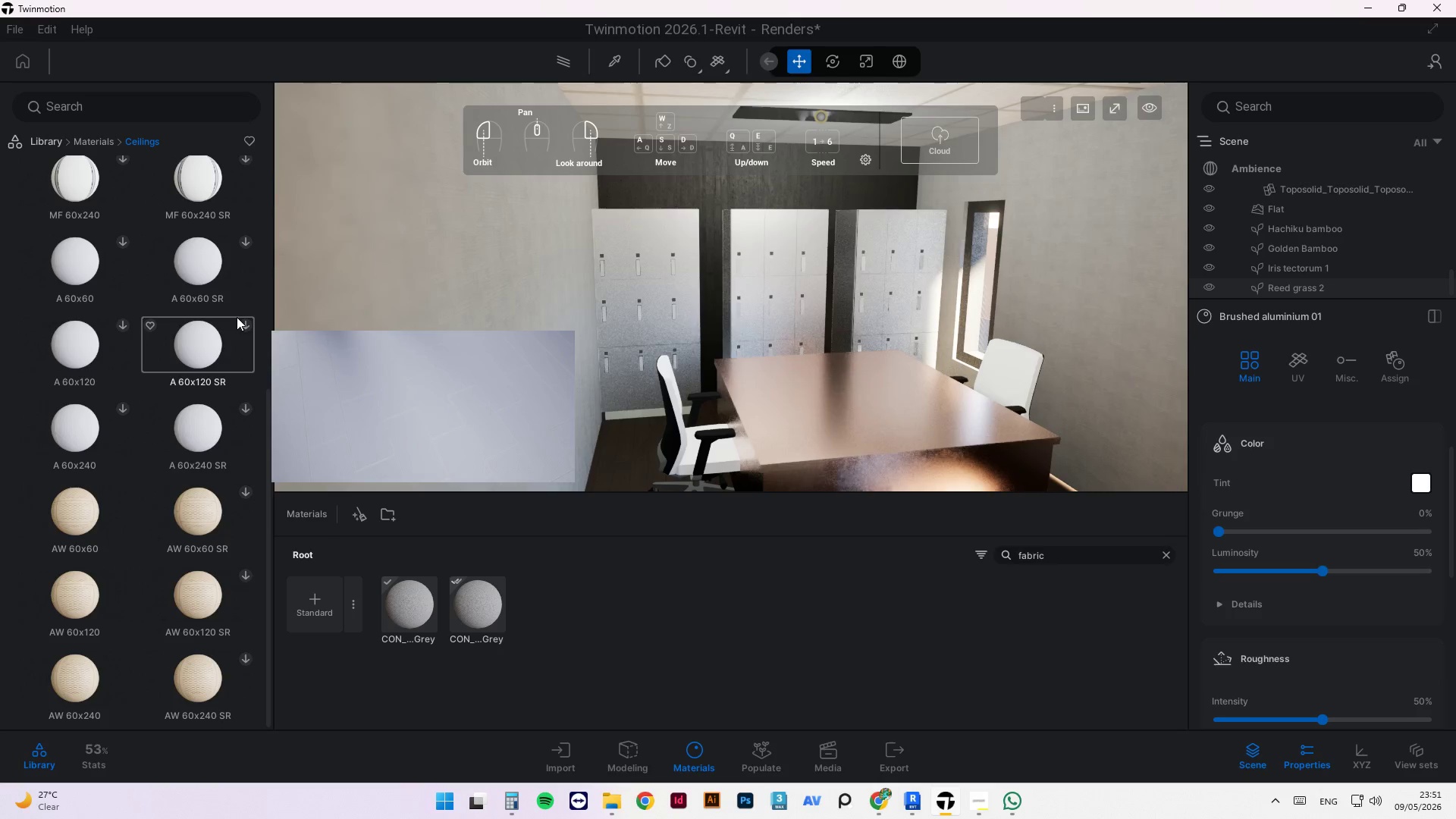 
left_click([249, 325])
 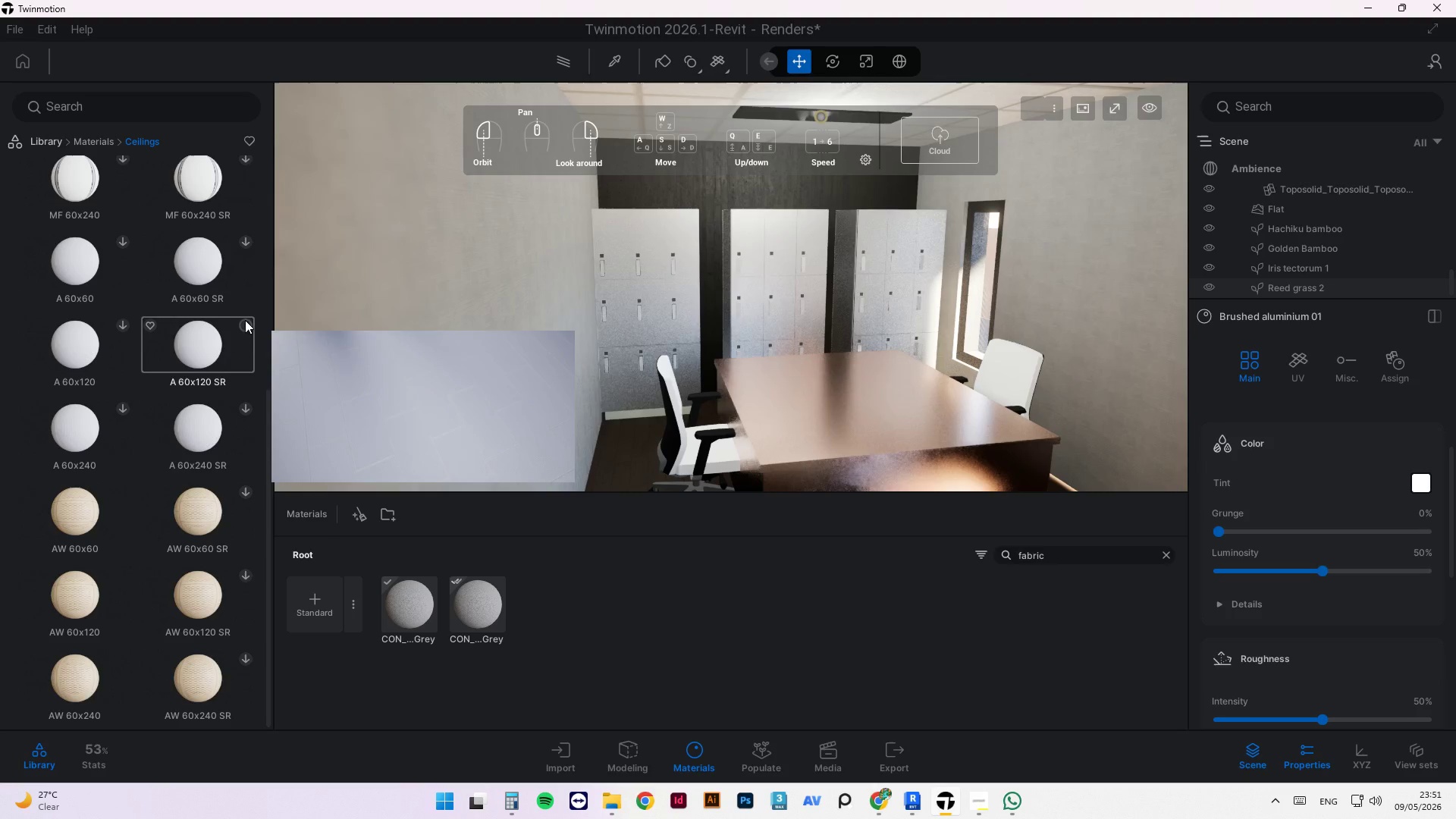 
scroll: coordinate [200, 282], scroll_direction: up, amount: 10.0
 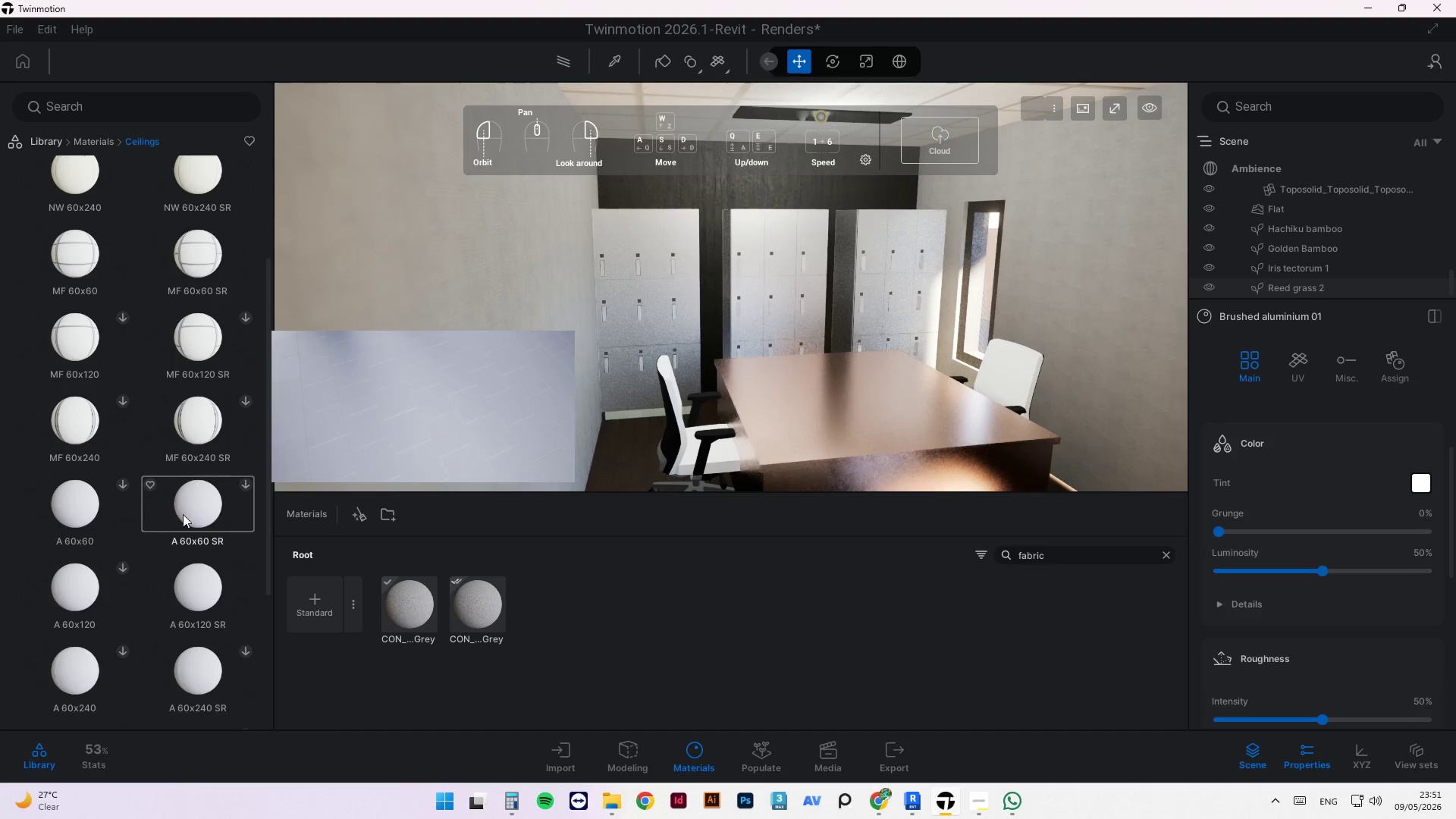 
wait(7.38)
 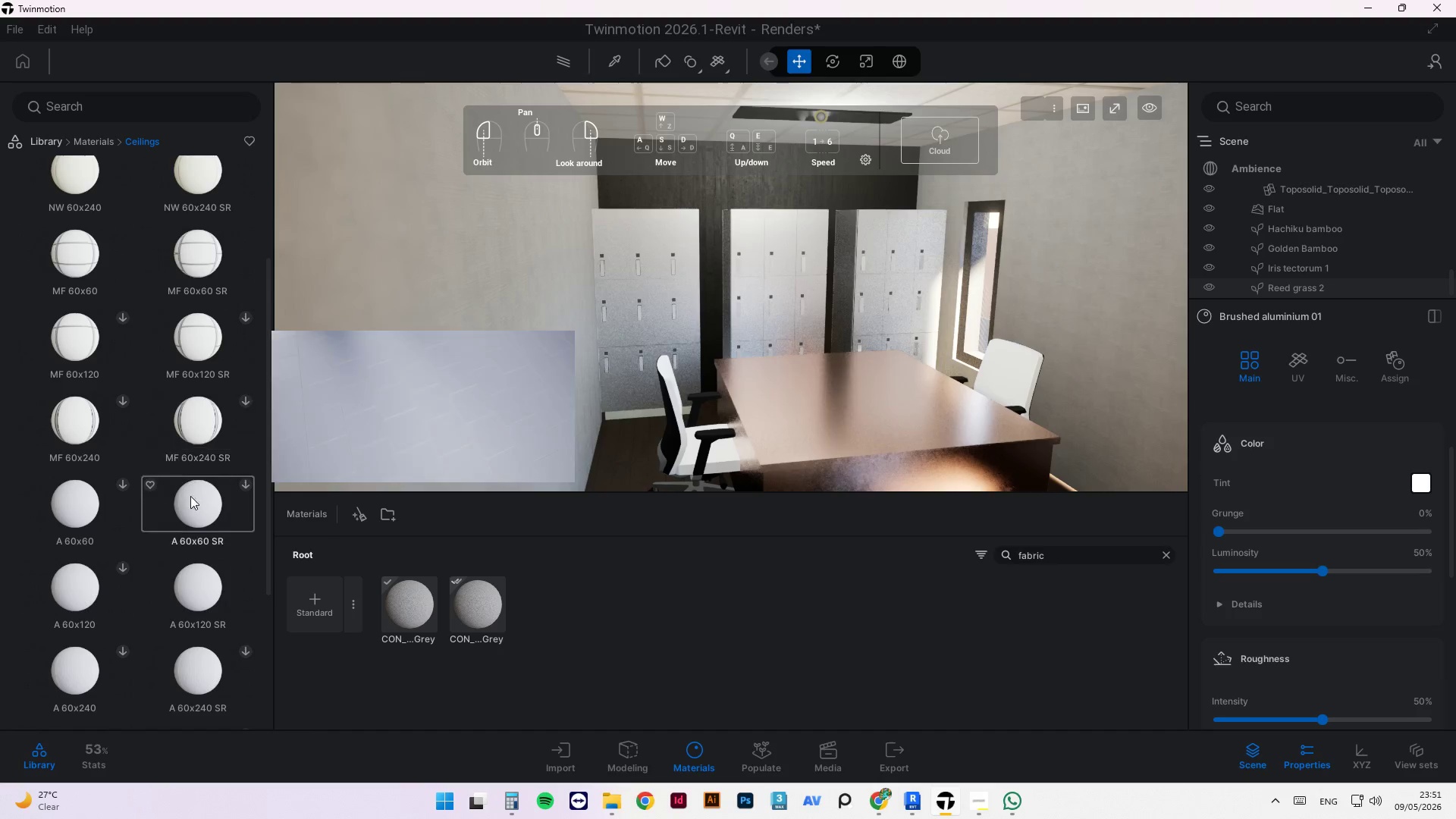 
left_click([243, 486])
 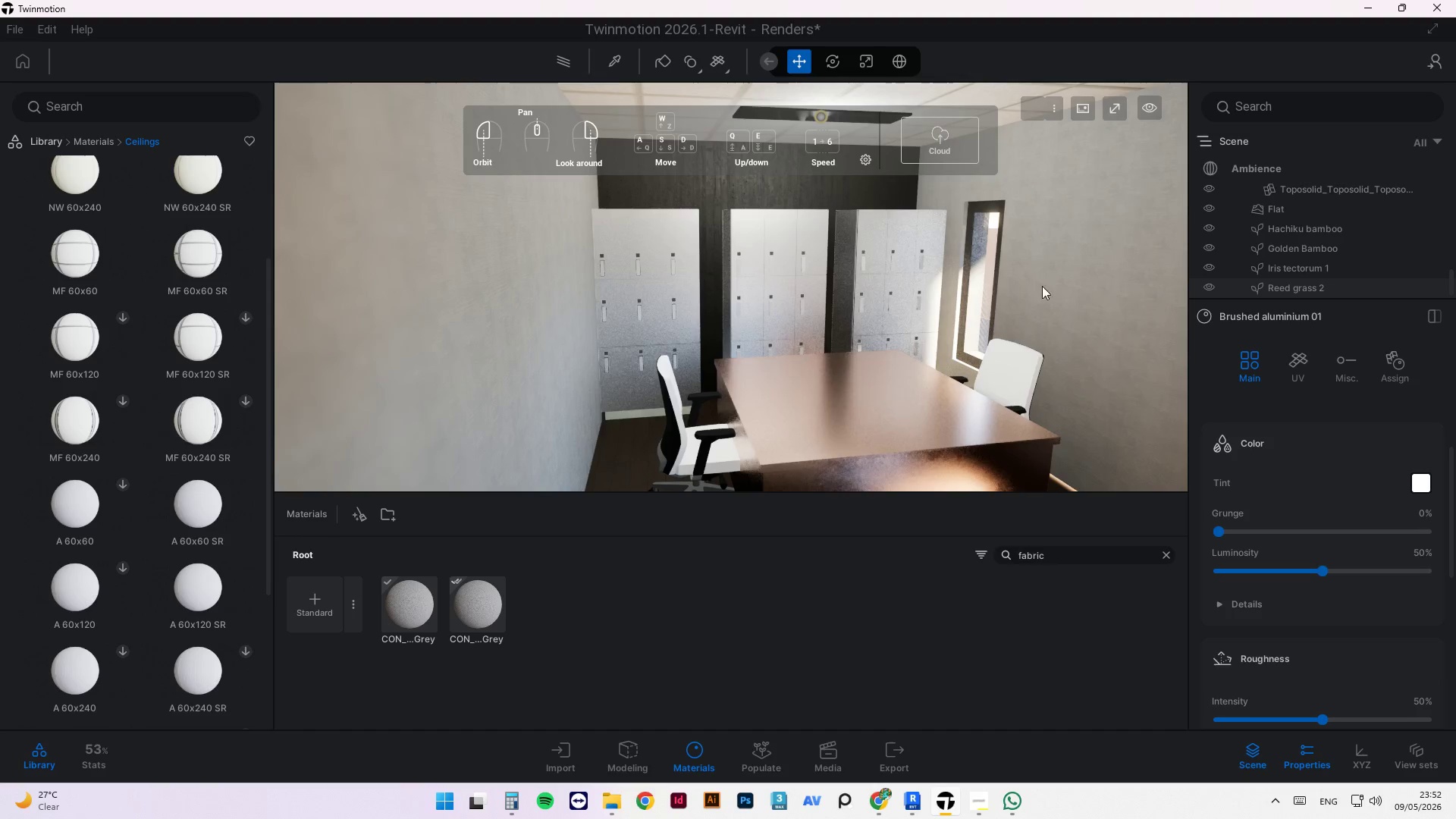 
wait(7.12)
 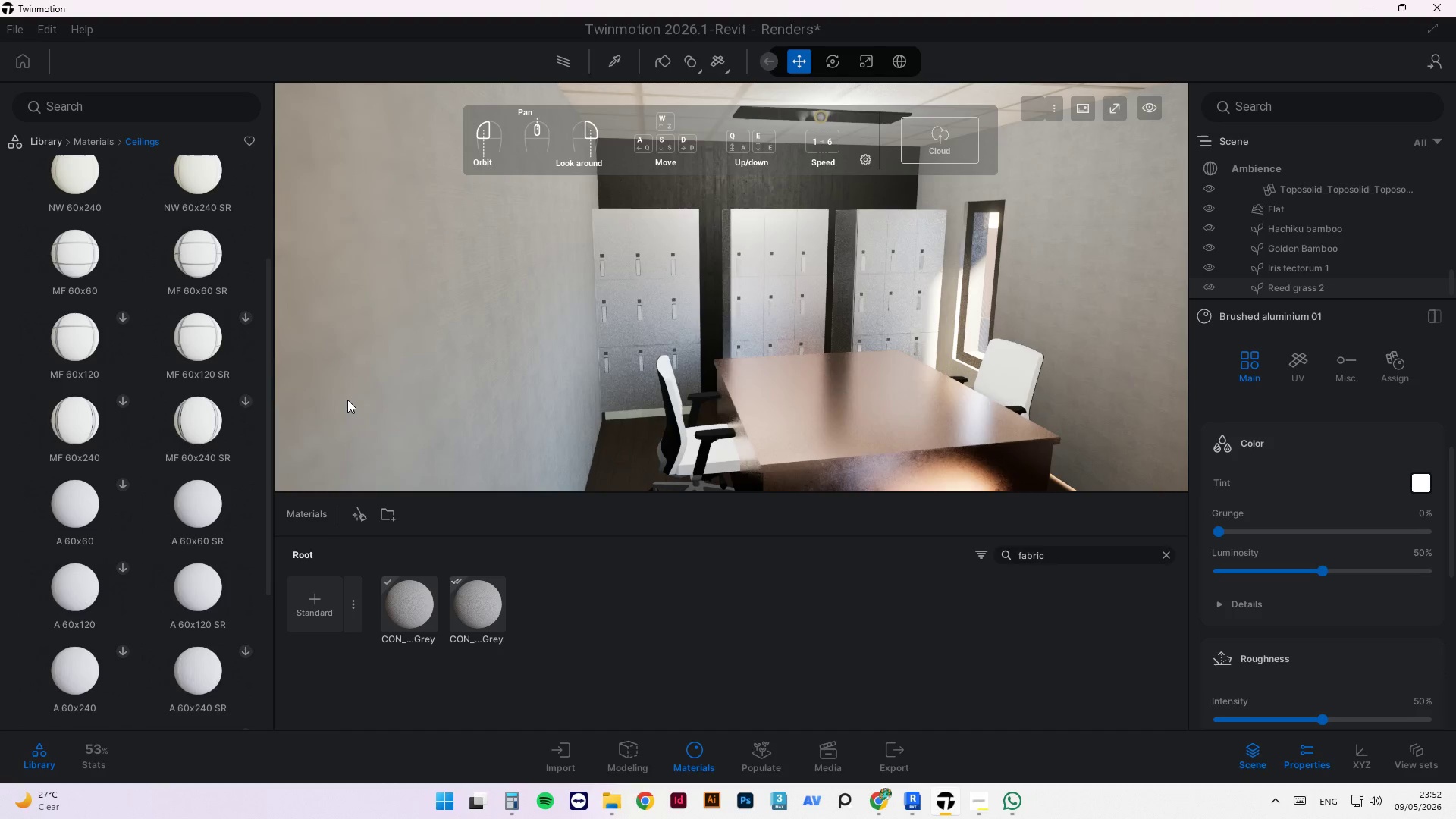 
scroll: coordinate [934, 372], scroll_direction: down, amount: 1.0
 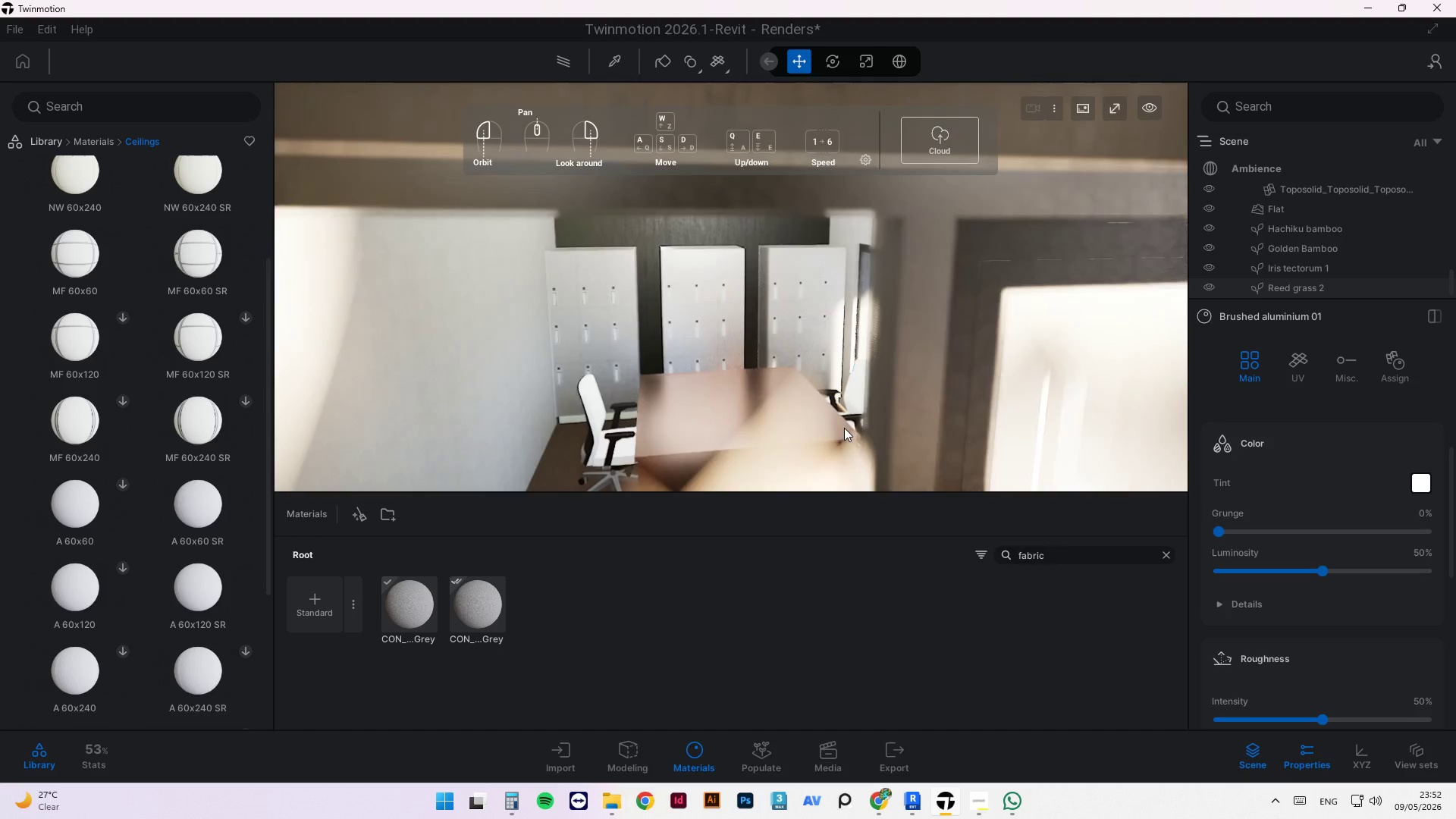 
left_click_drag(start_coordinate=[848, 403], to_coordinate=[840, 422])
 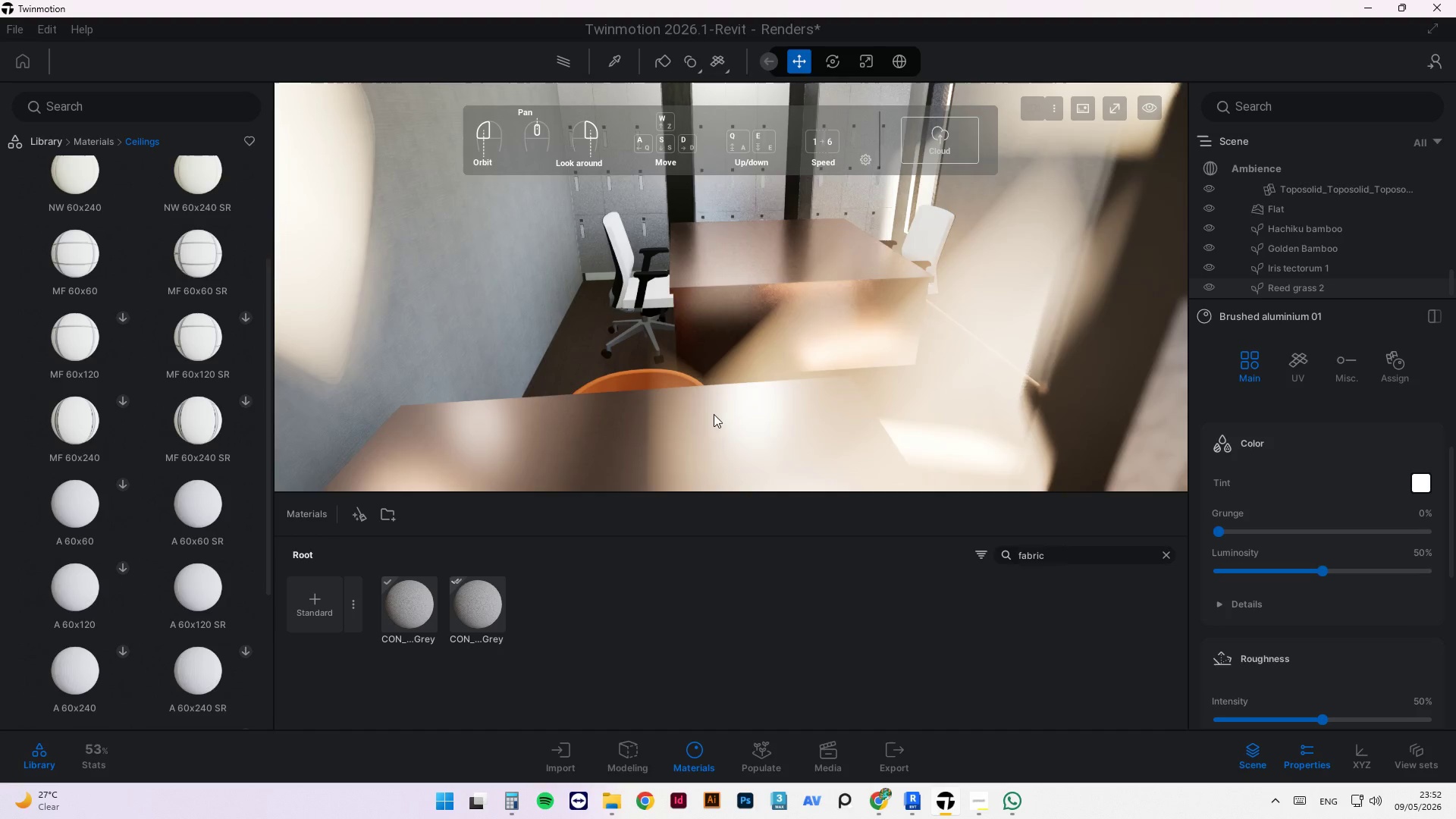 
scroll: coordinate [718, 287], scroll_direction: up, amount: 3.0
 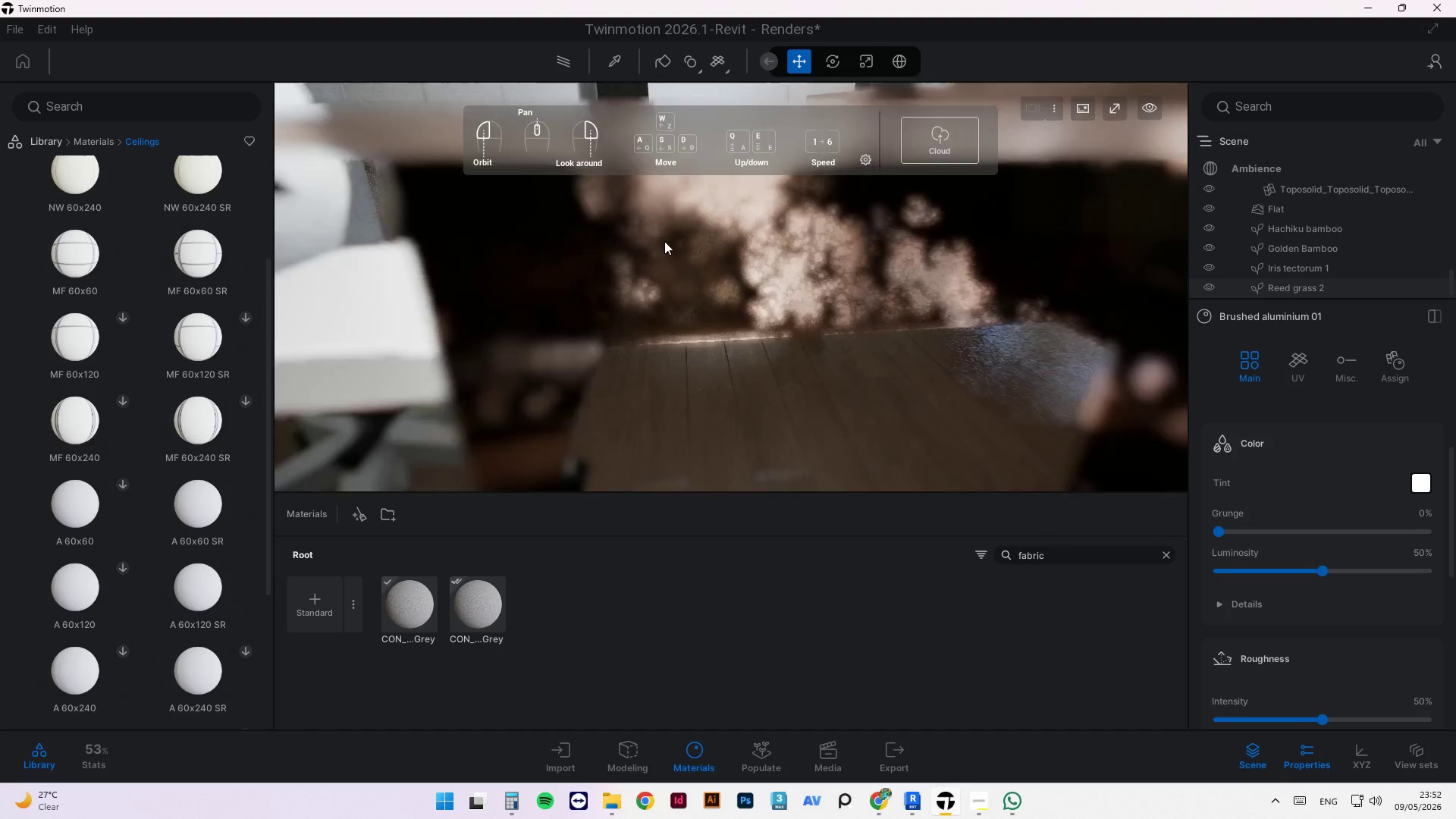 
scroll: coordinate [679, 357], scroll_direction: down, amount: 4.0
 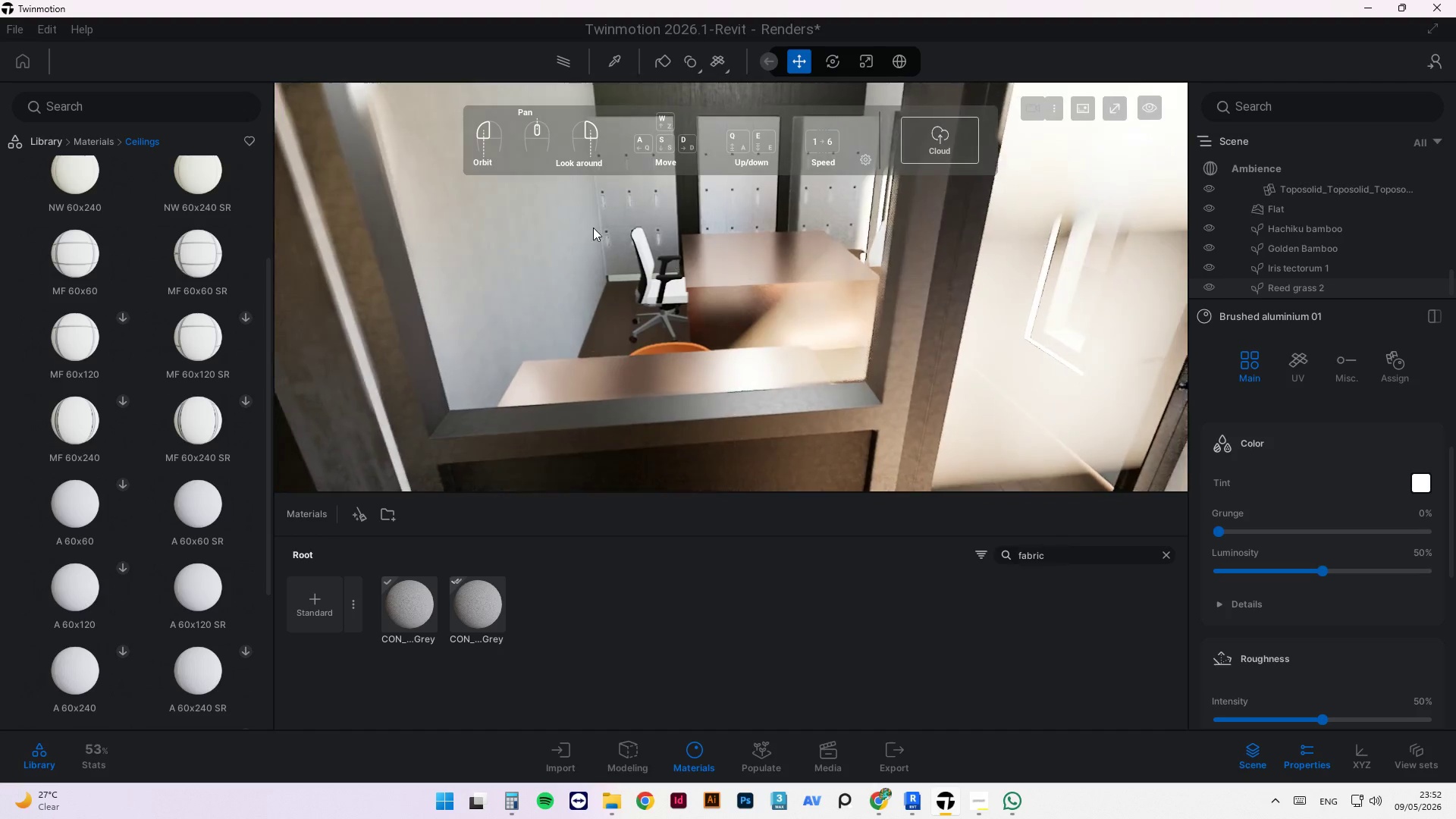 
scroll: coordinate [555, 211], scroll_direction: up, amount: 1.0
 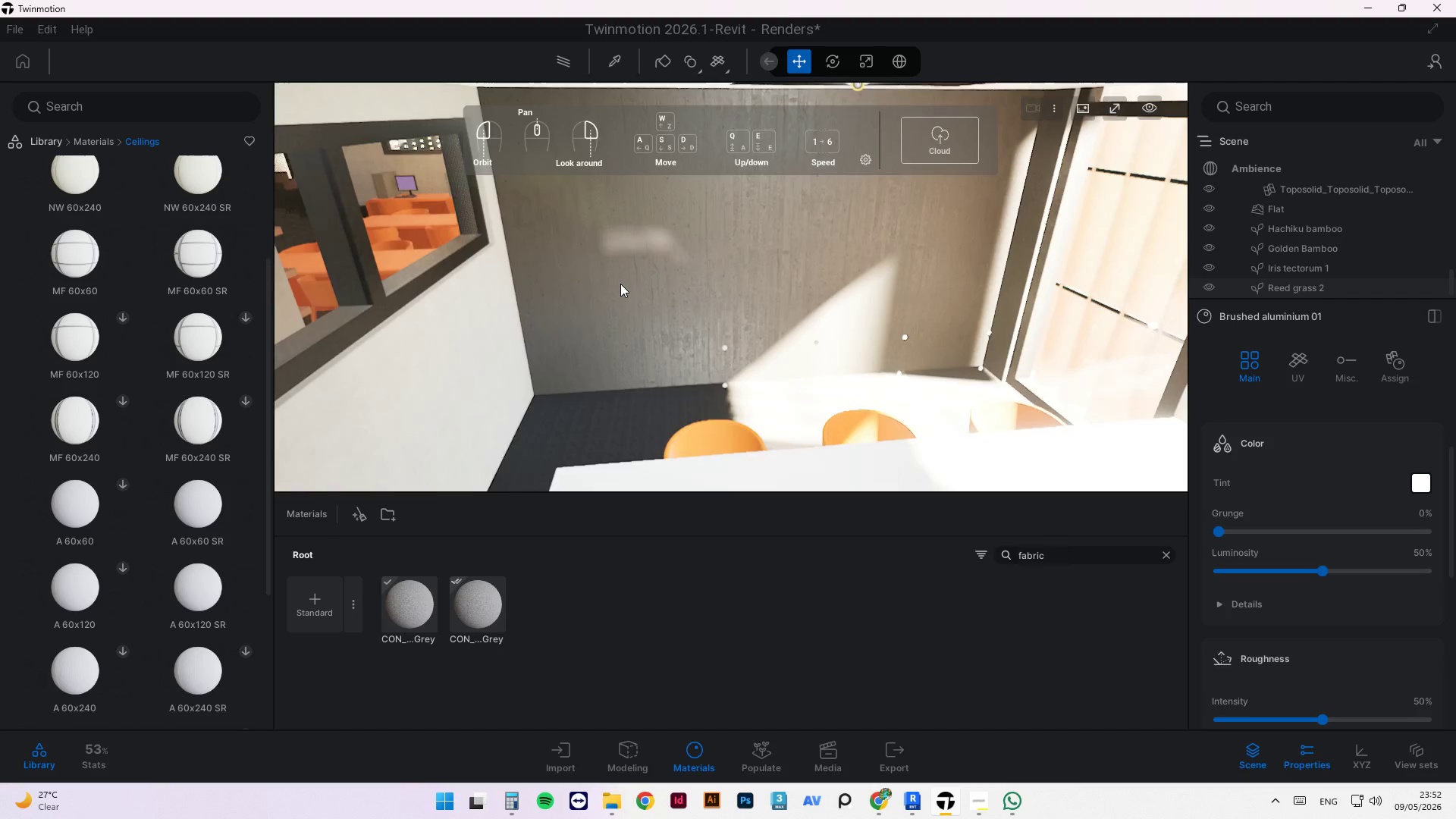 
wait(10.17)
 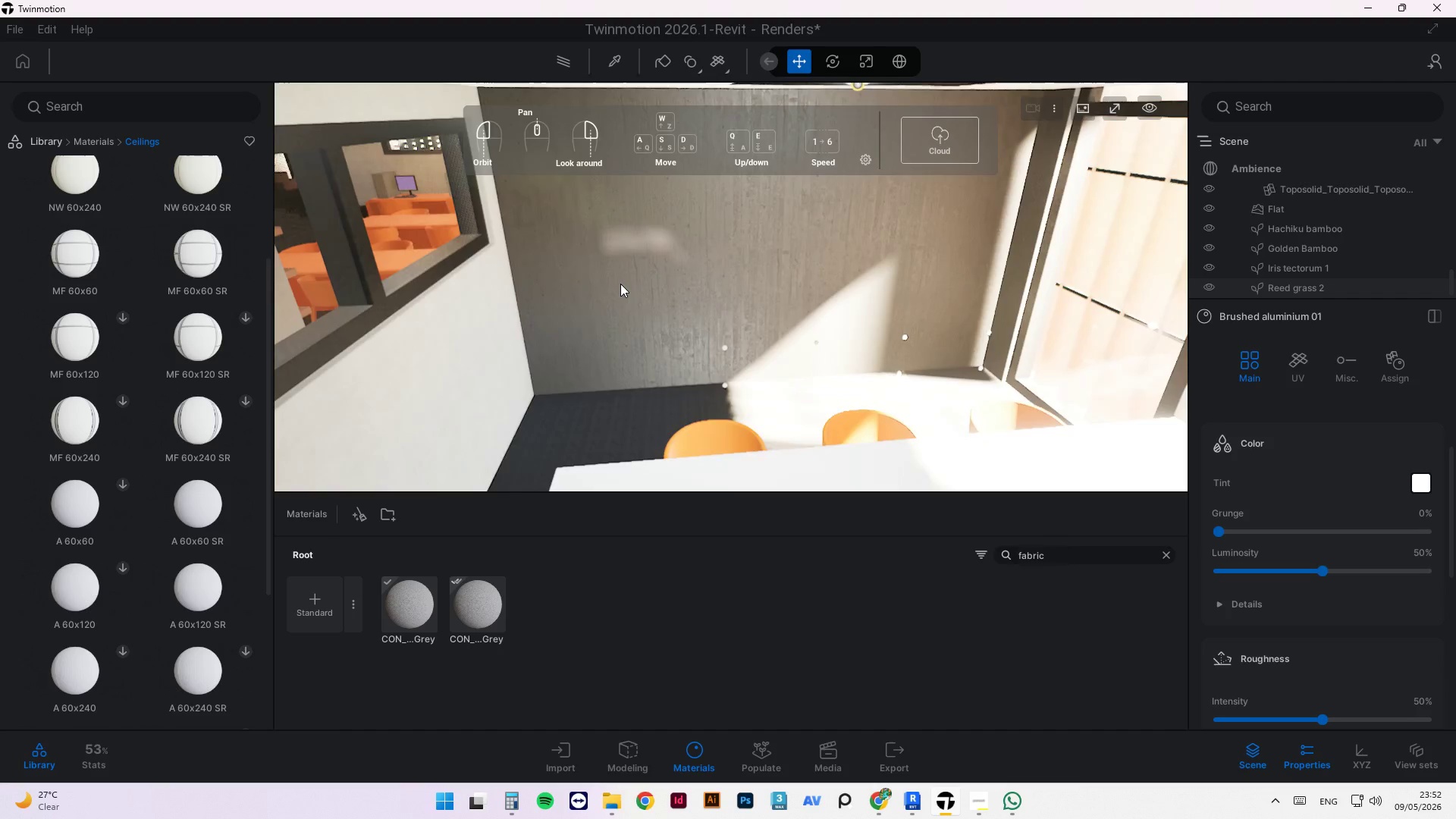 
scroll: coordinate [194, 412], scroll_direction: up, amount: 2.0
 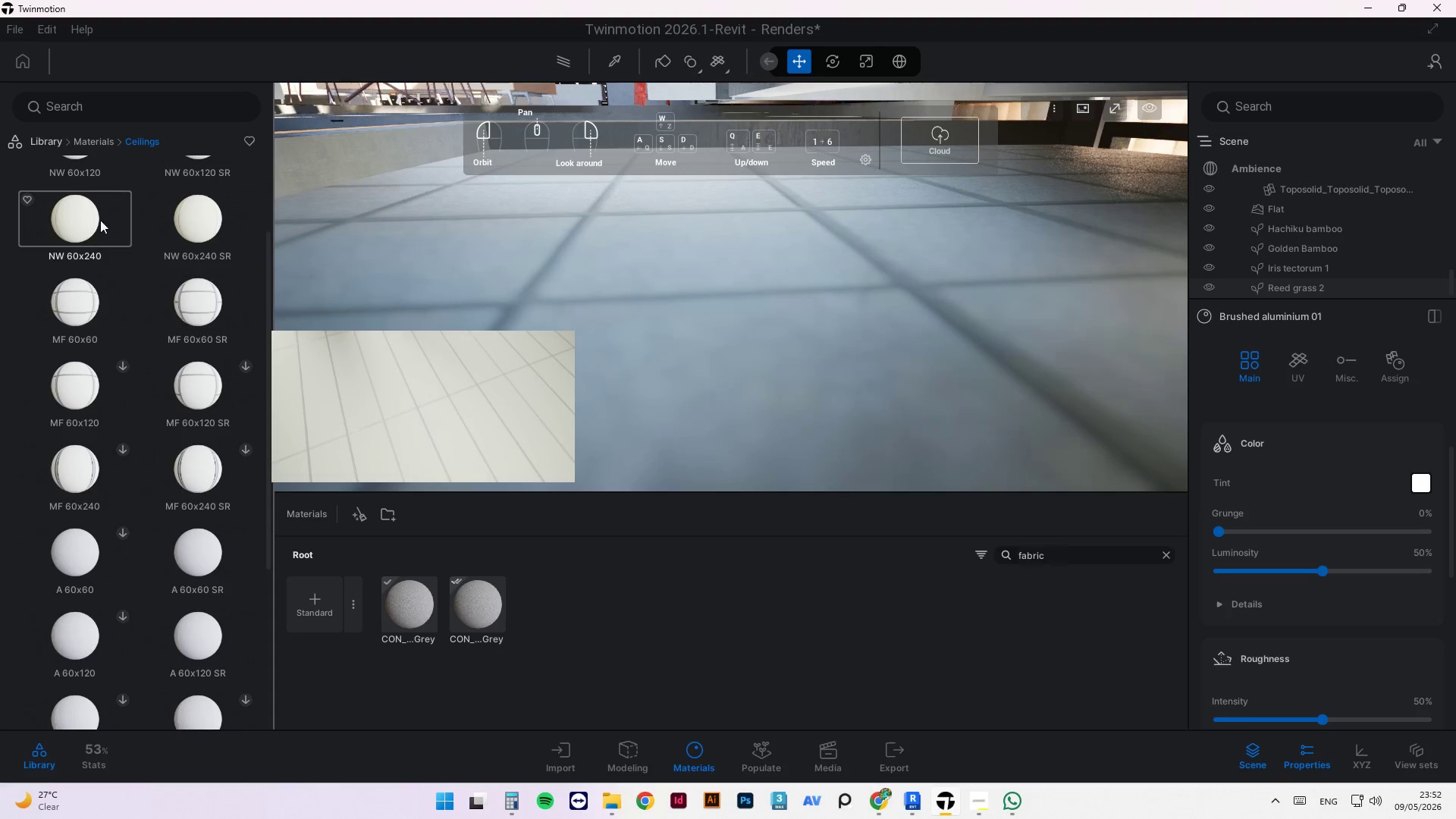 
left_click_drag(start_coordinate=[73, 212], to_coordinate=[672, 297])
 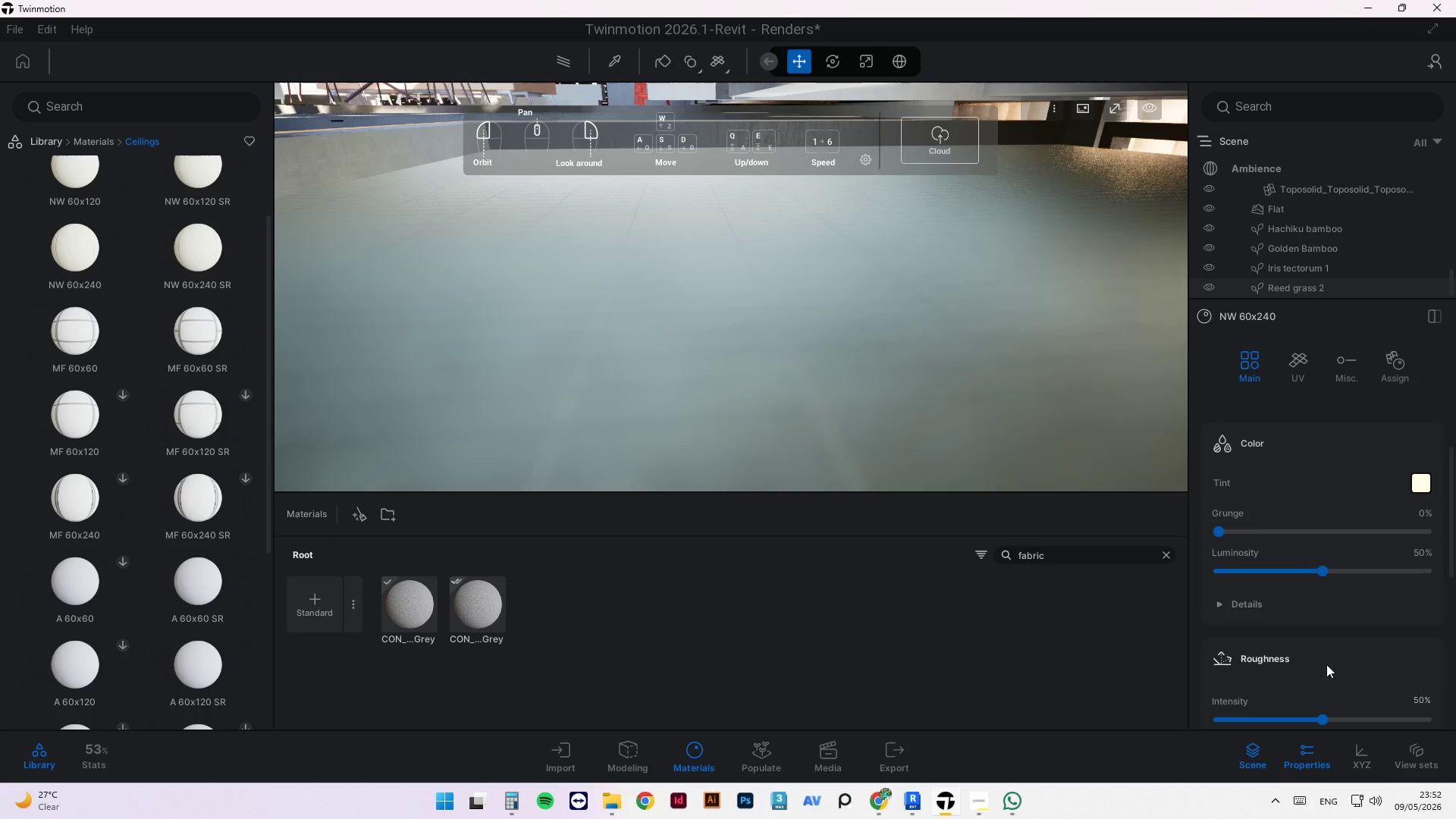 
left_click([1254, 609])
 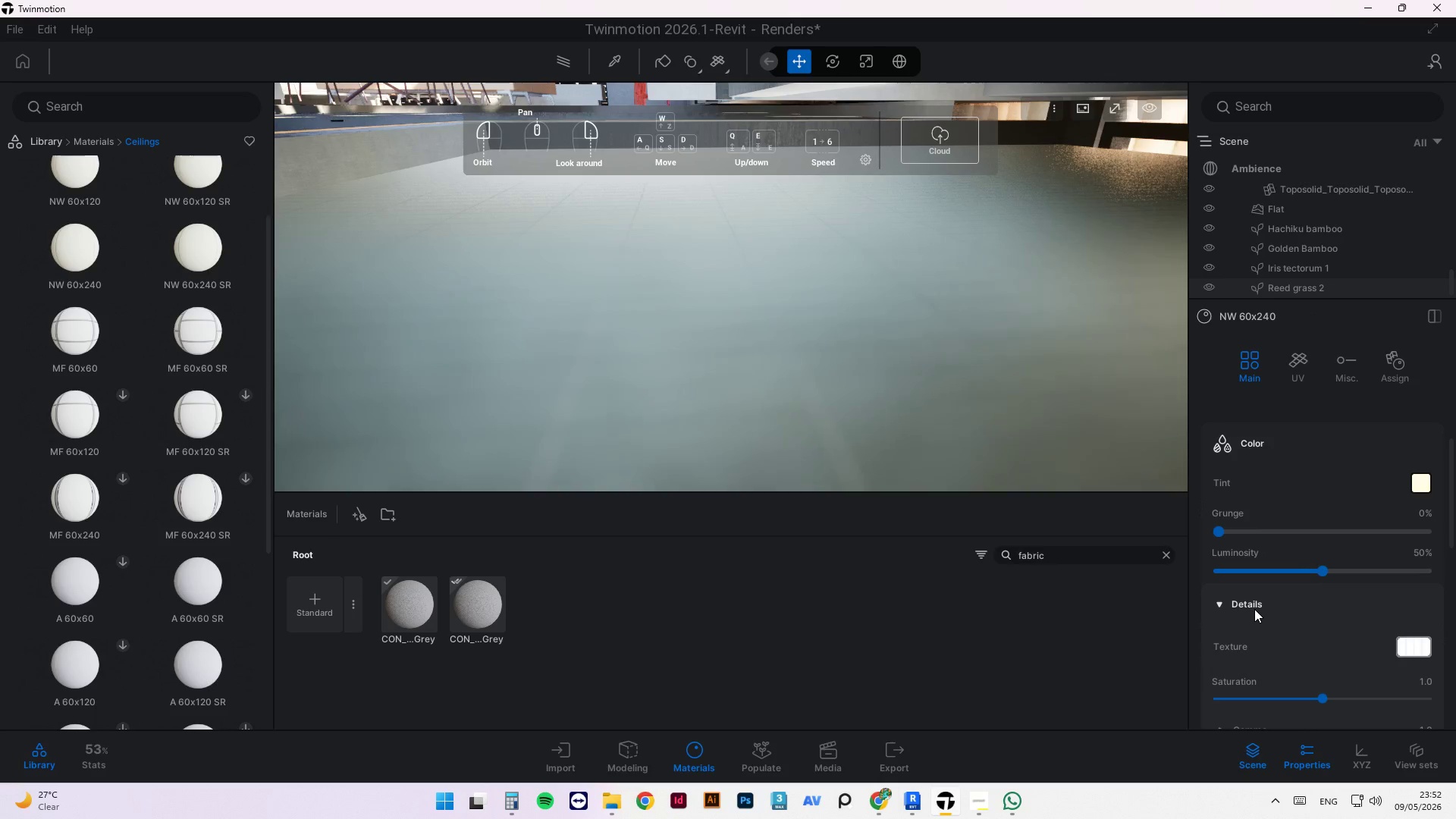 
left_click([1254, 609])
 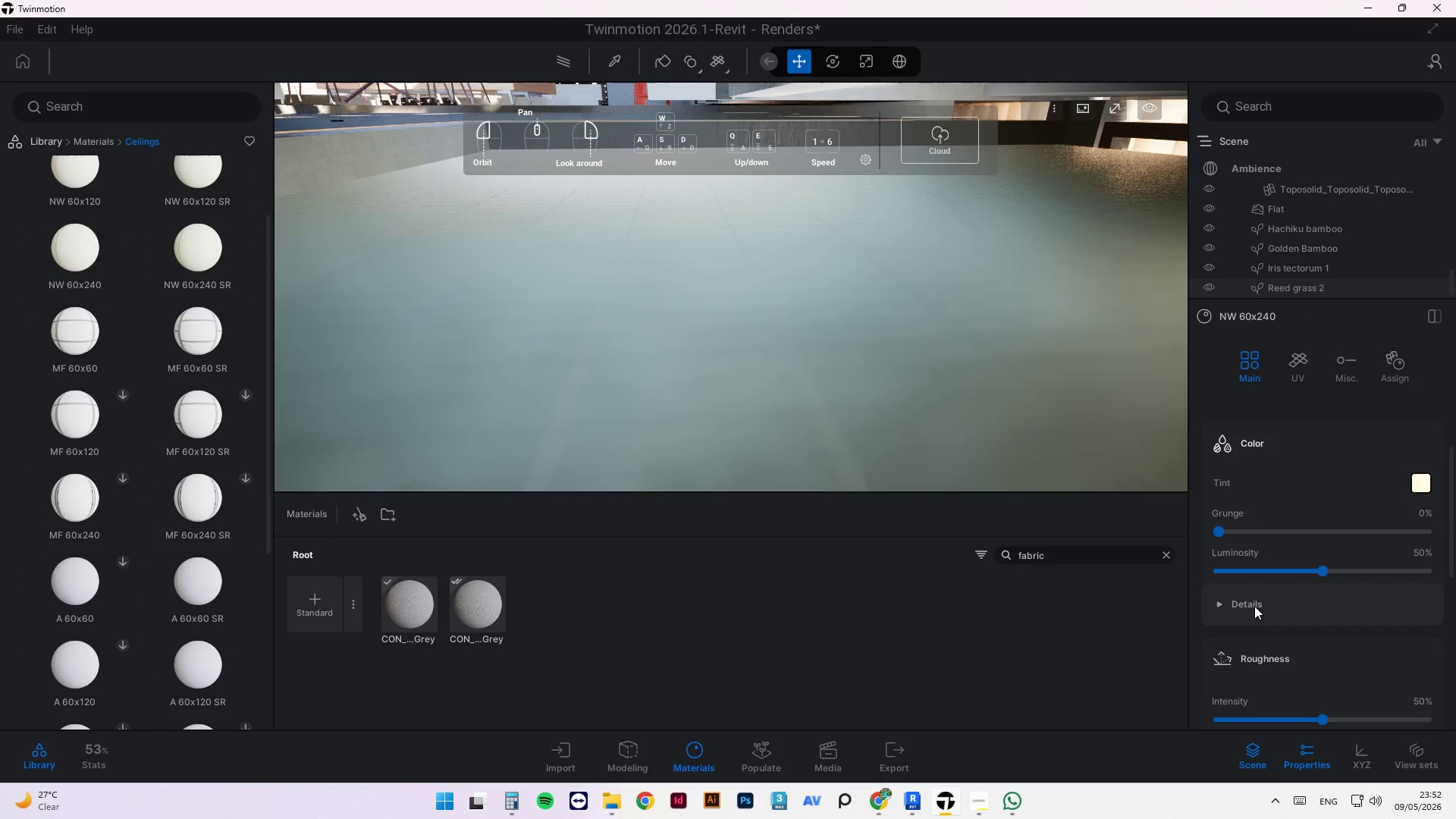 
scroll: coordinate [1359, 666], scroll_direction: down, amount: 2.0
 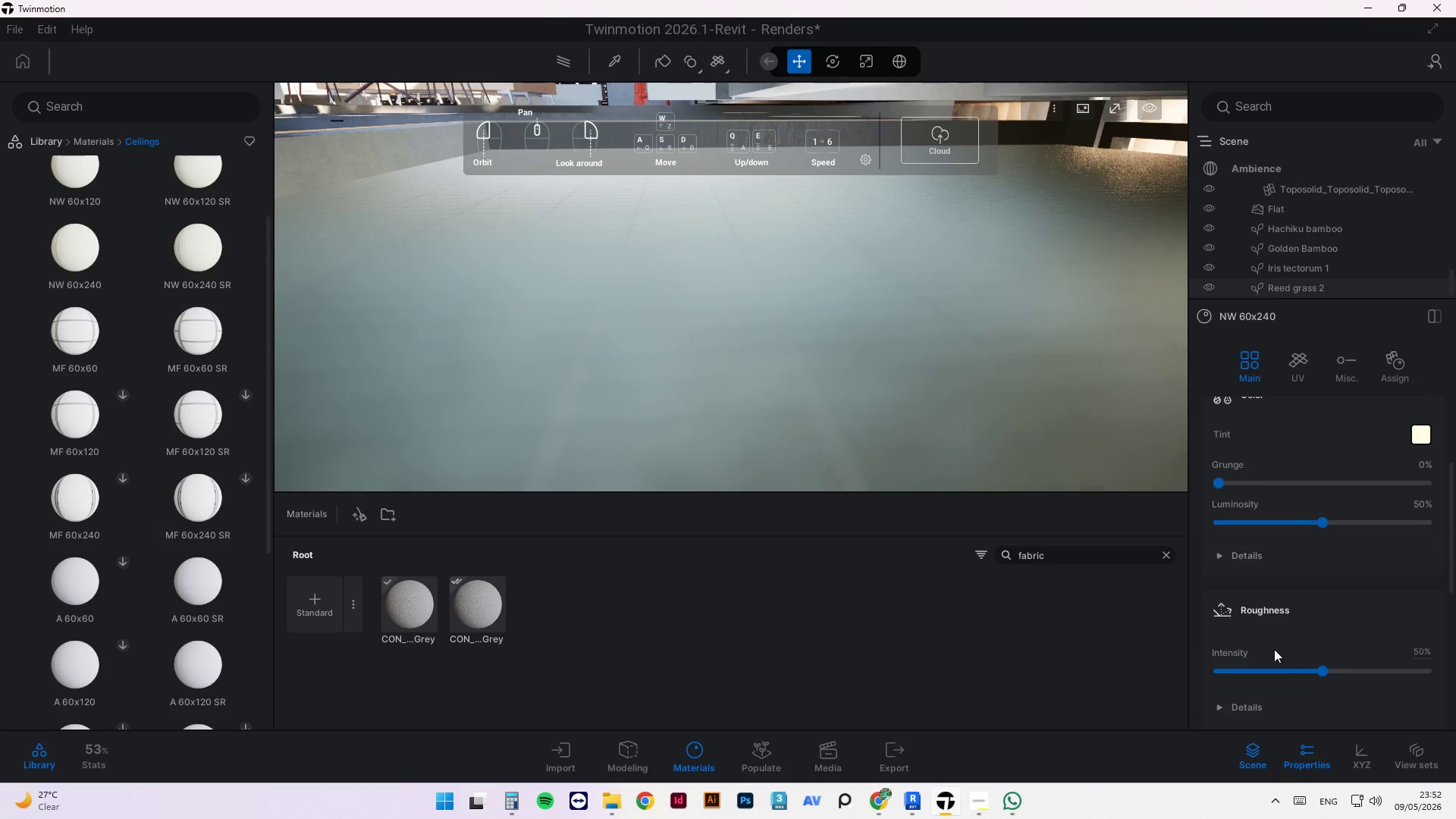 
scroll: coordinate [1321, 618], scroll_direction: none, amount: 0.0
 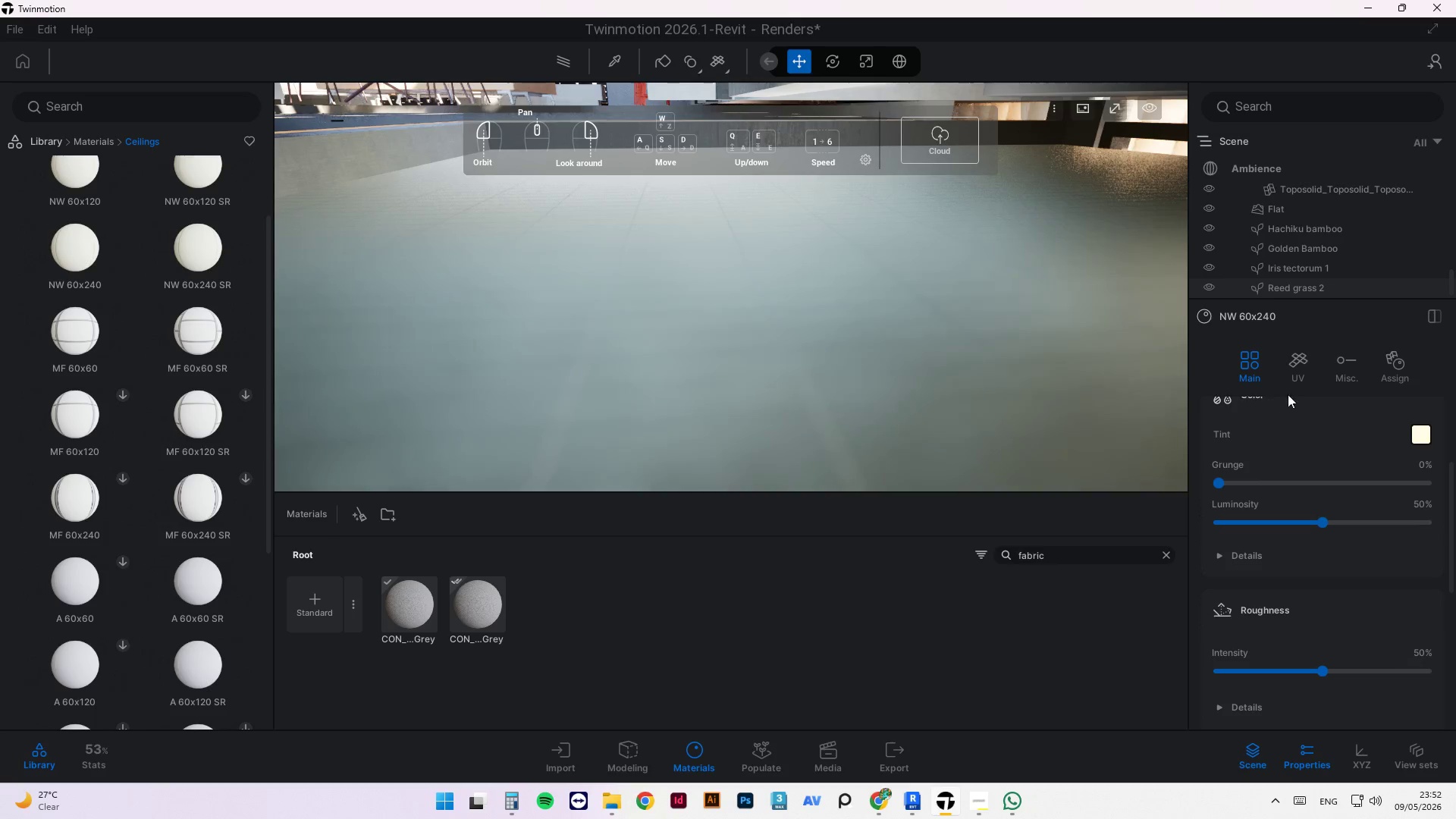 
left_click([1295, 381])
 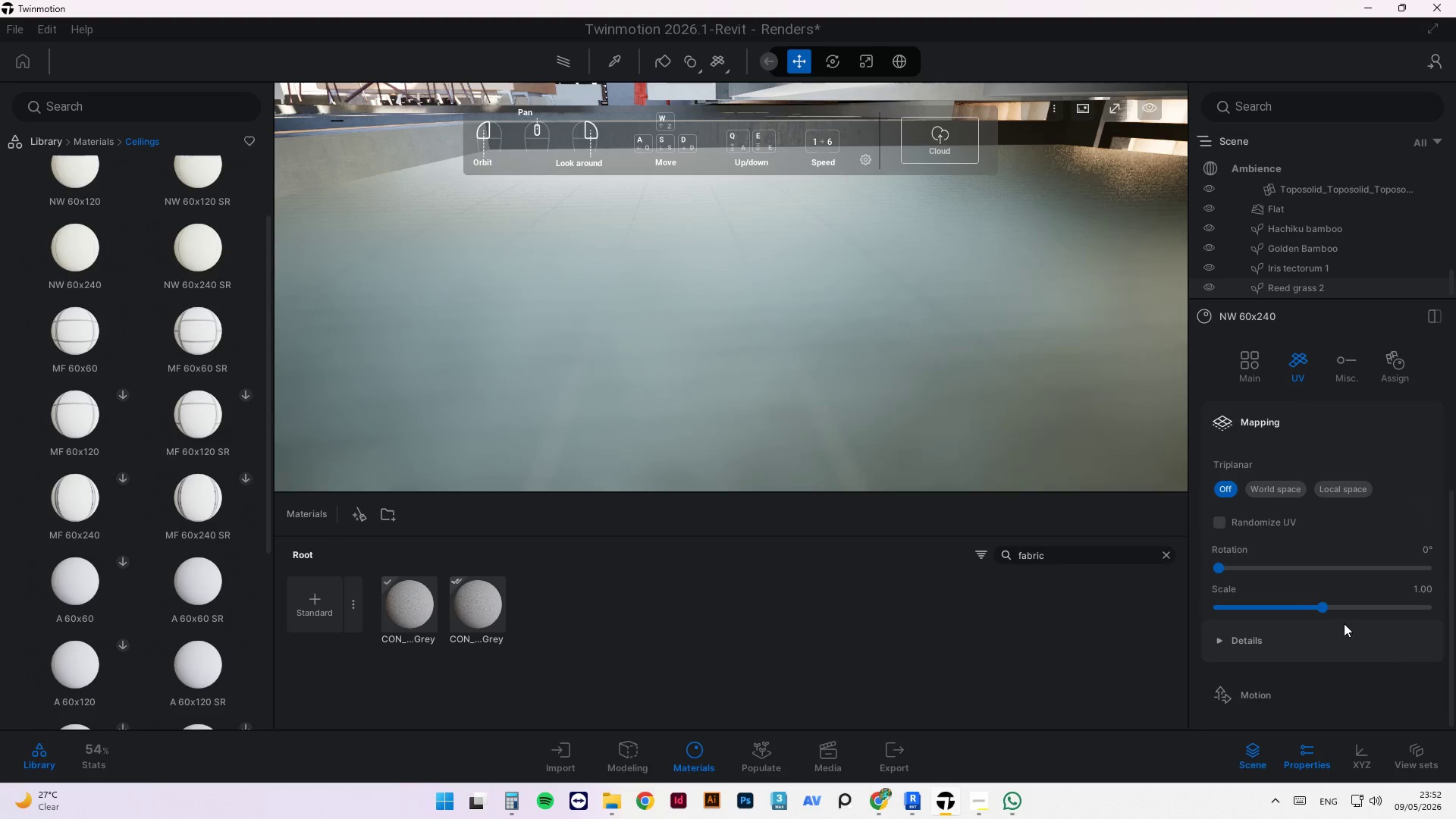 
left_click_drag(start_coordinate=[1317, 603], to_coordinate=[1367, 586])
 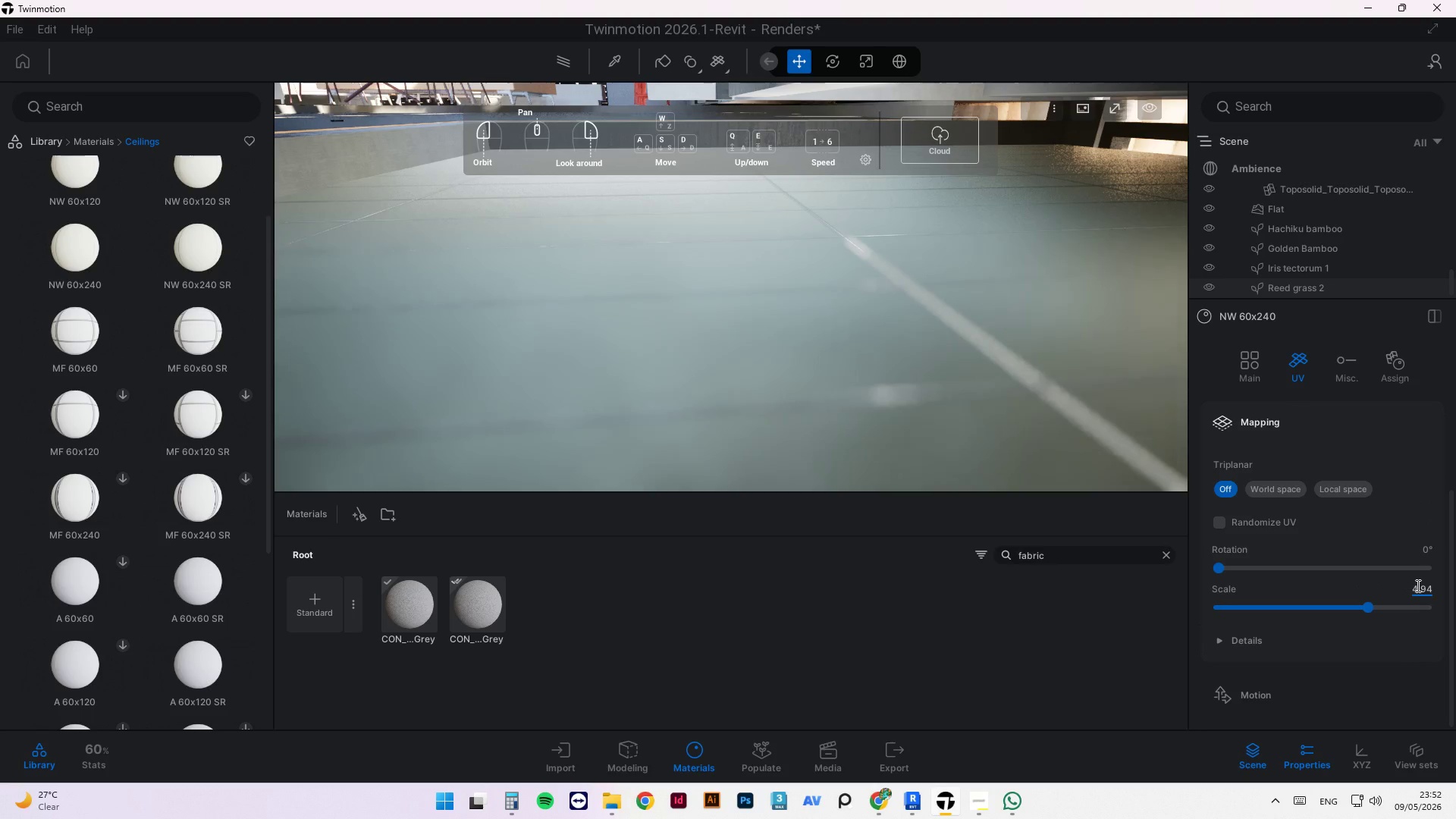 
double_click([1417, 585])
 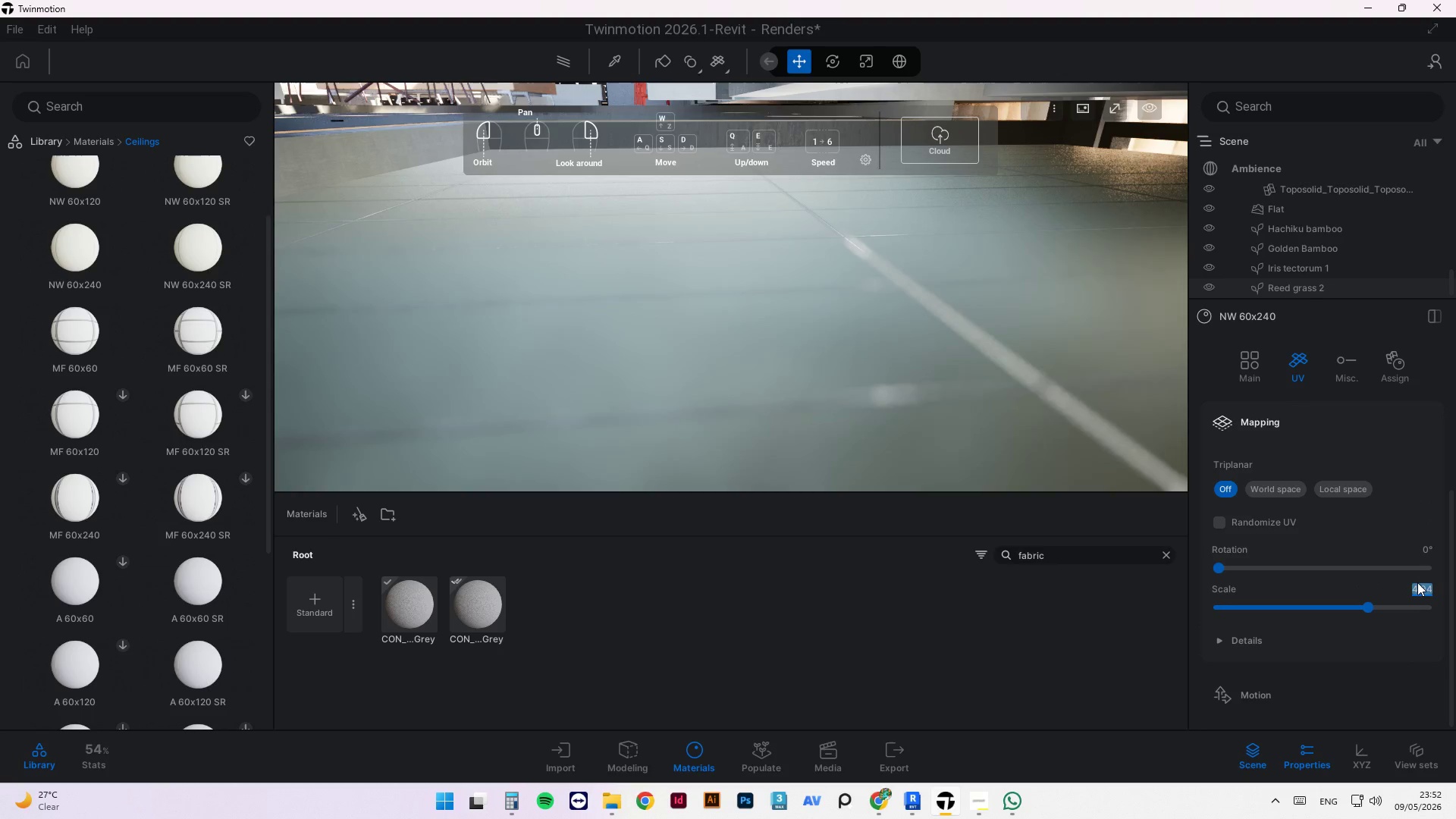 
key(Numpad5)
 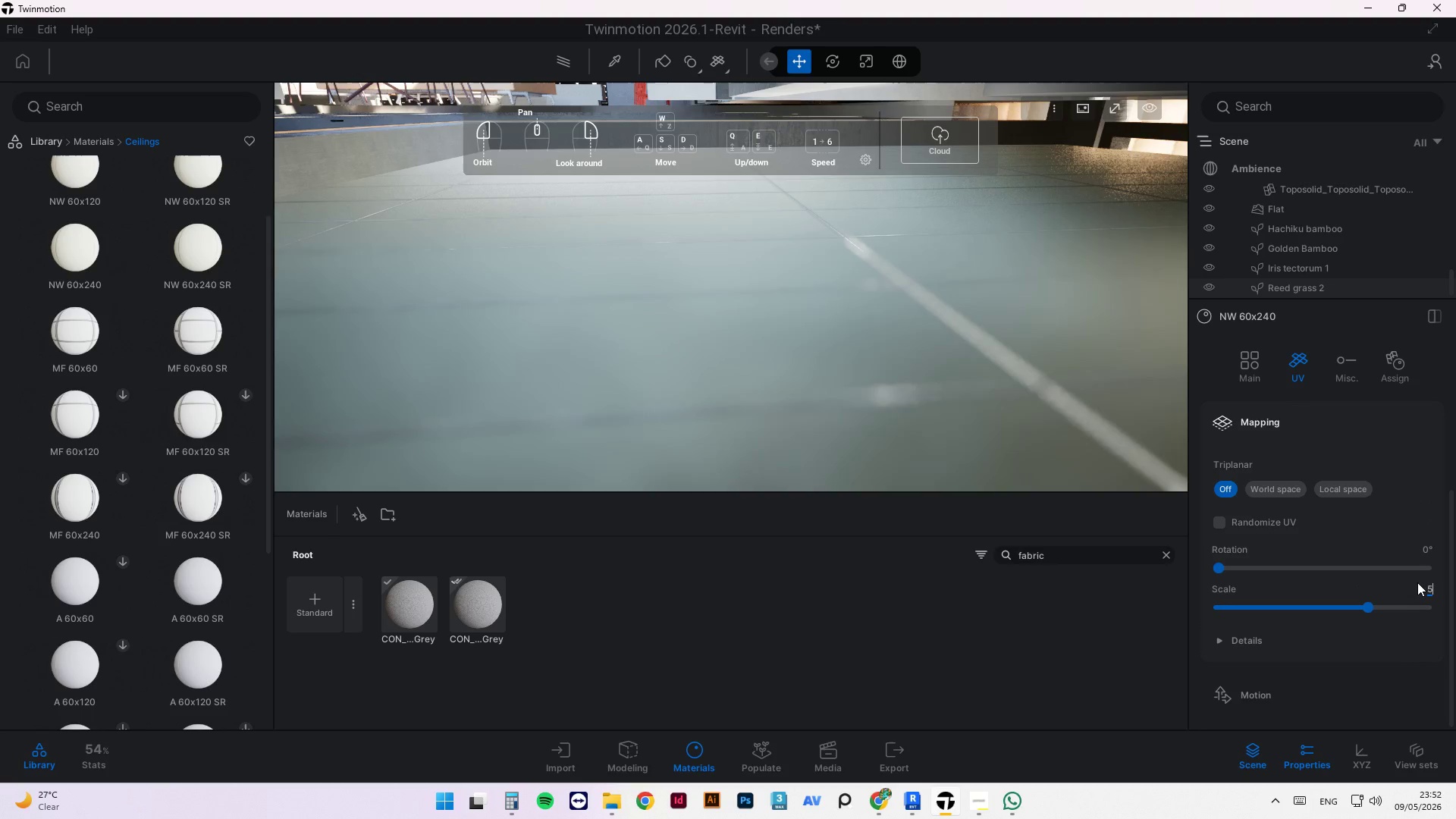 
key(NumpadEnter)
 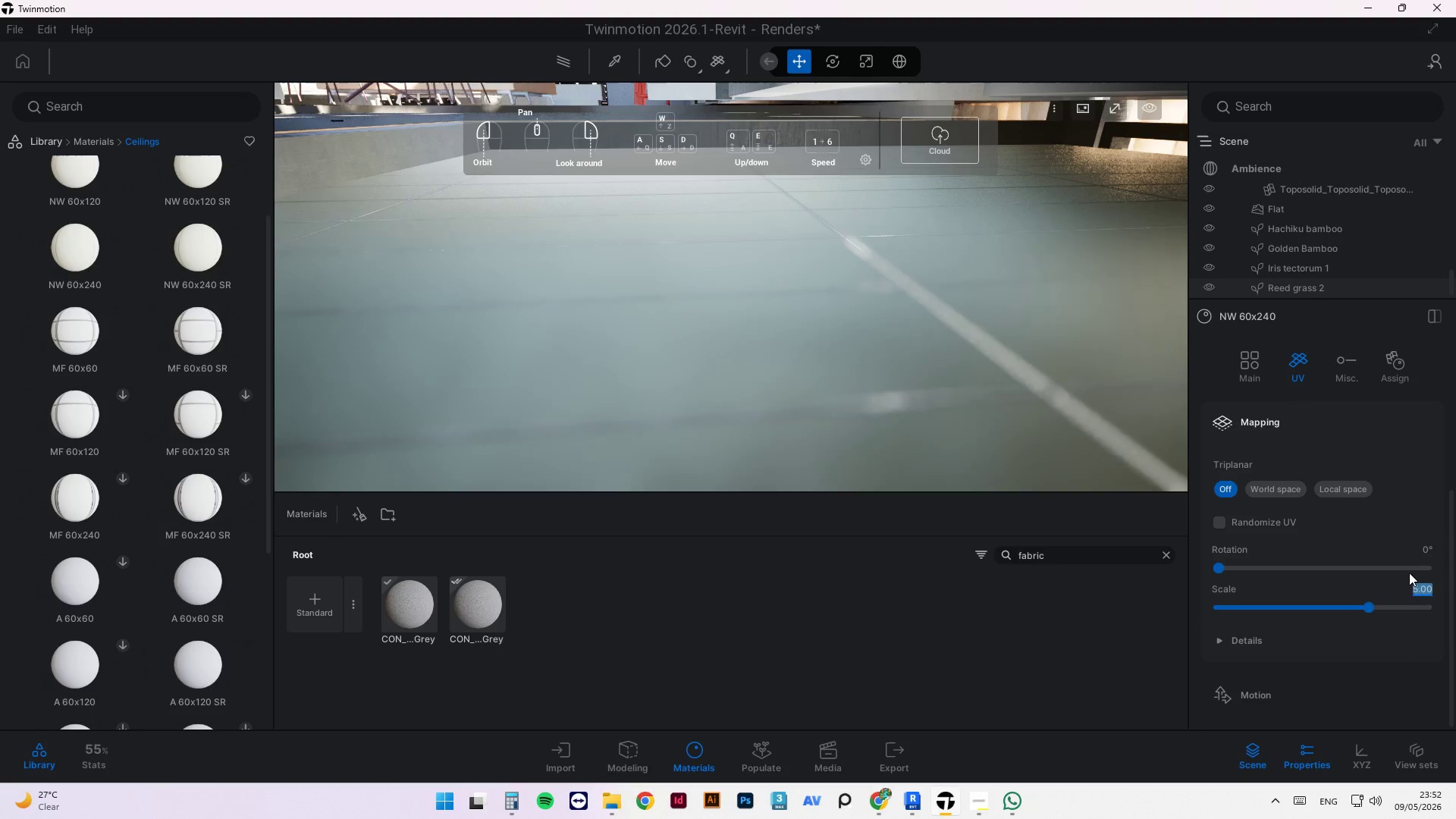 
left_click([794, 372])
 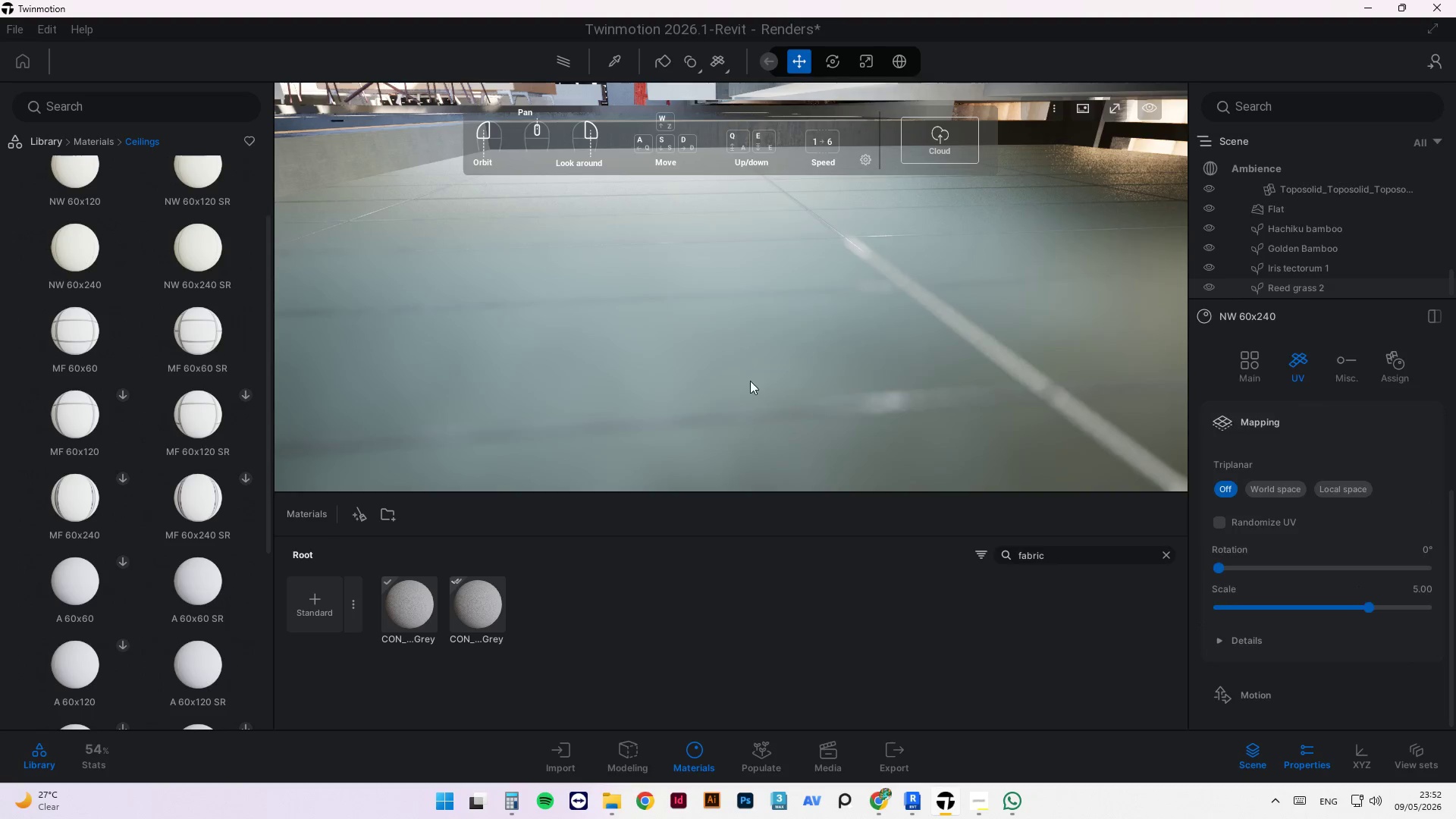 
scroll: coordinate [743, 388], scroll_direction: down, amount: 2.0
 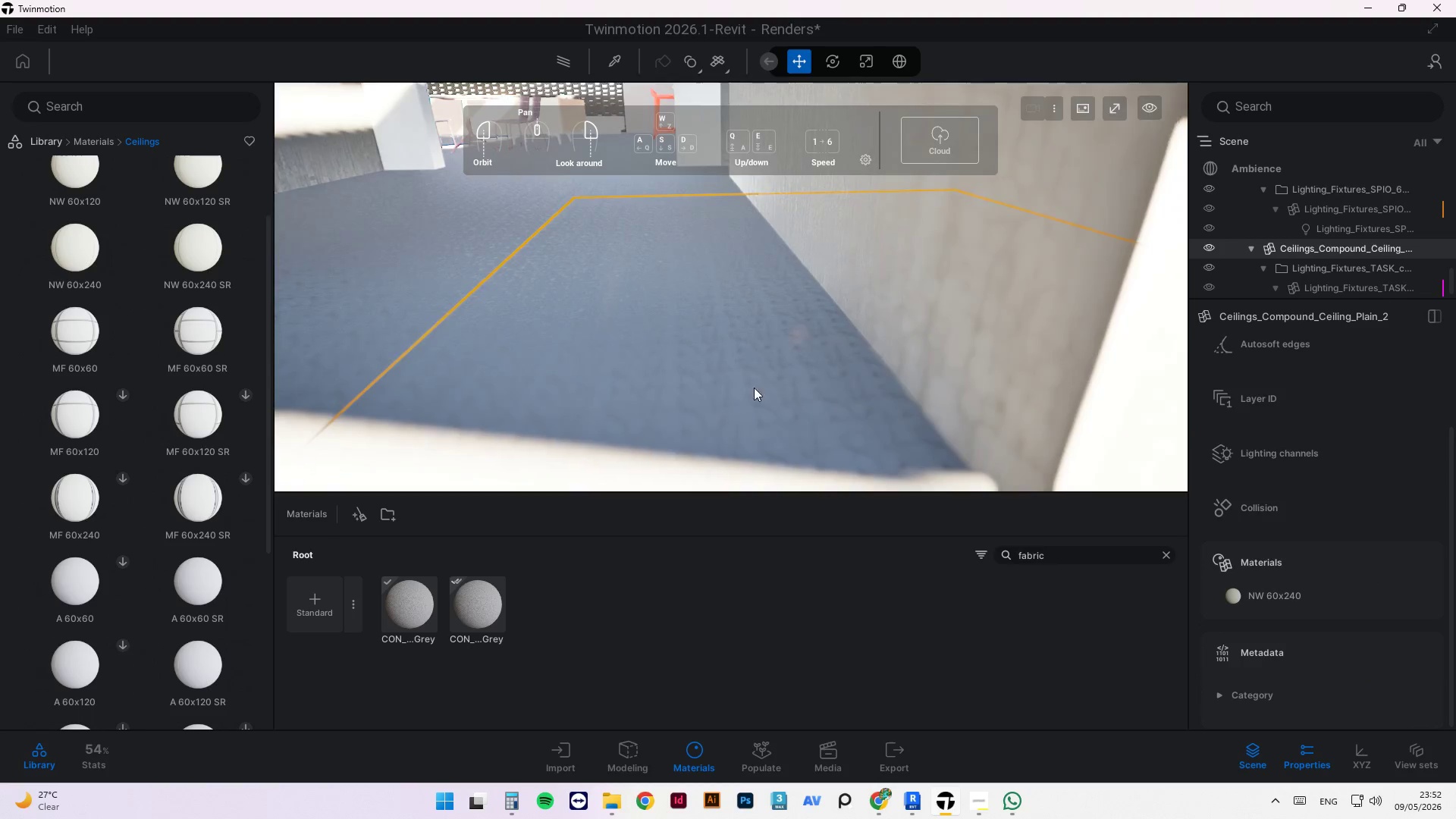 
scroll: coordinate [854, 462], scroll_direction: up, amount: 3.0
 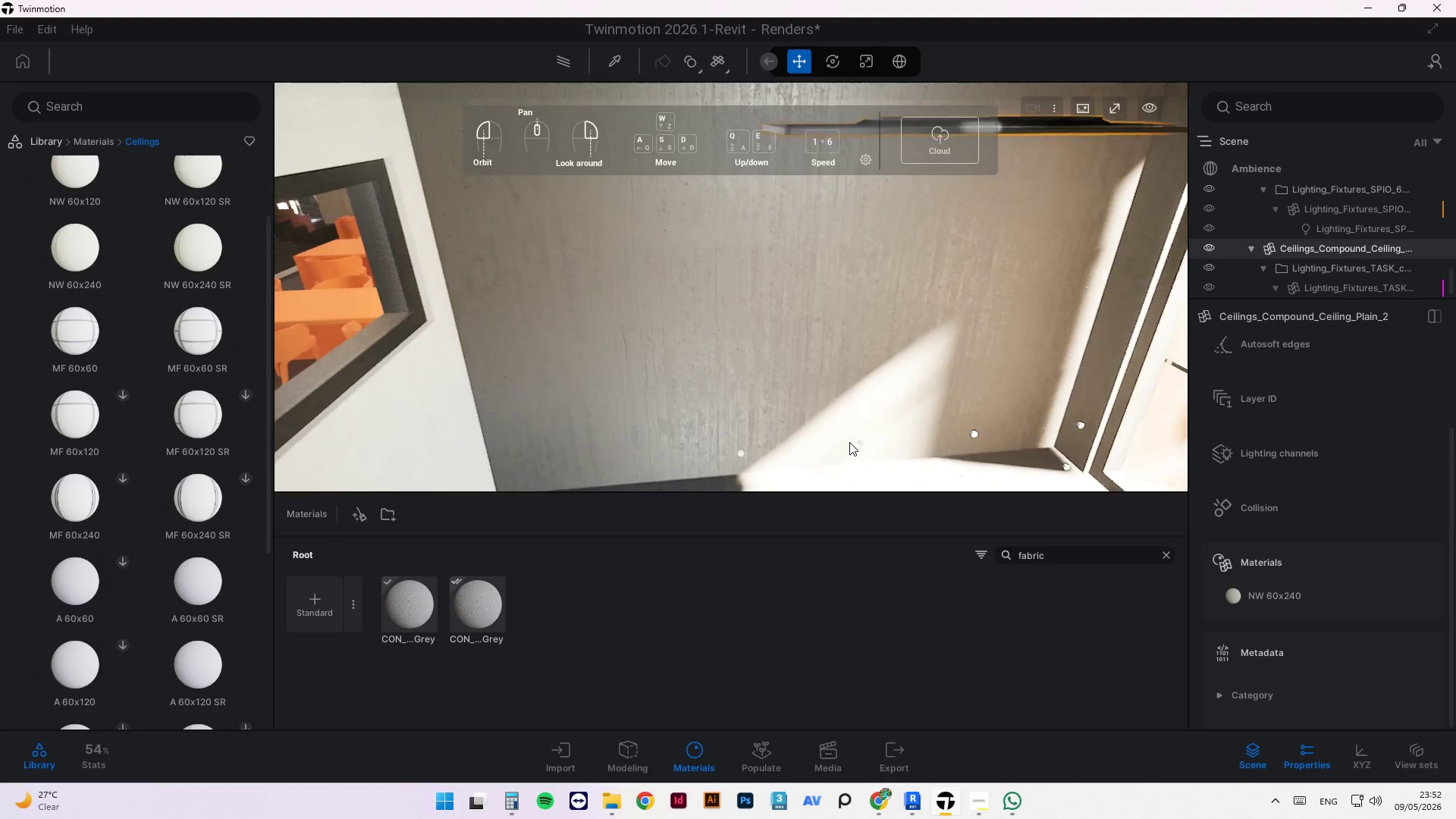 
scroll: coordinate [849, 439], scroll_direction: down, amount: 1.0
 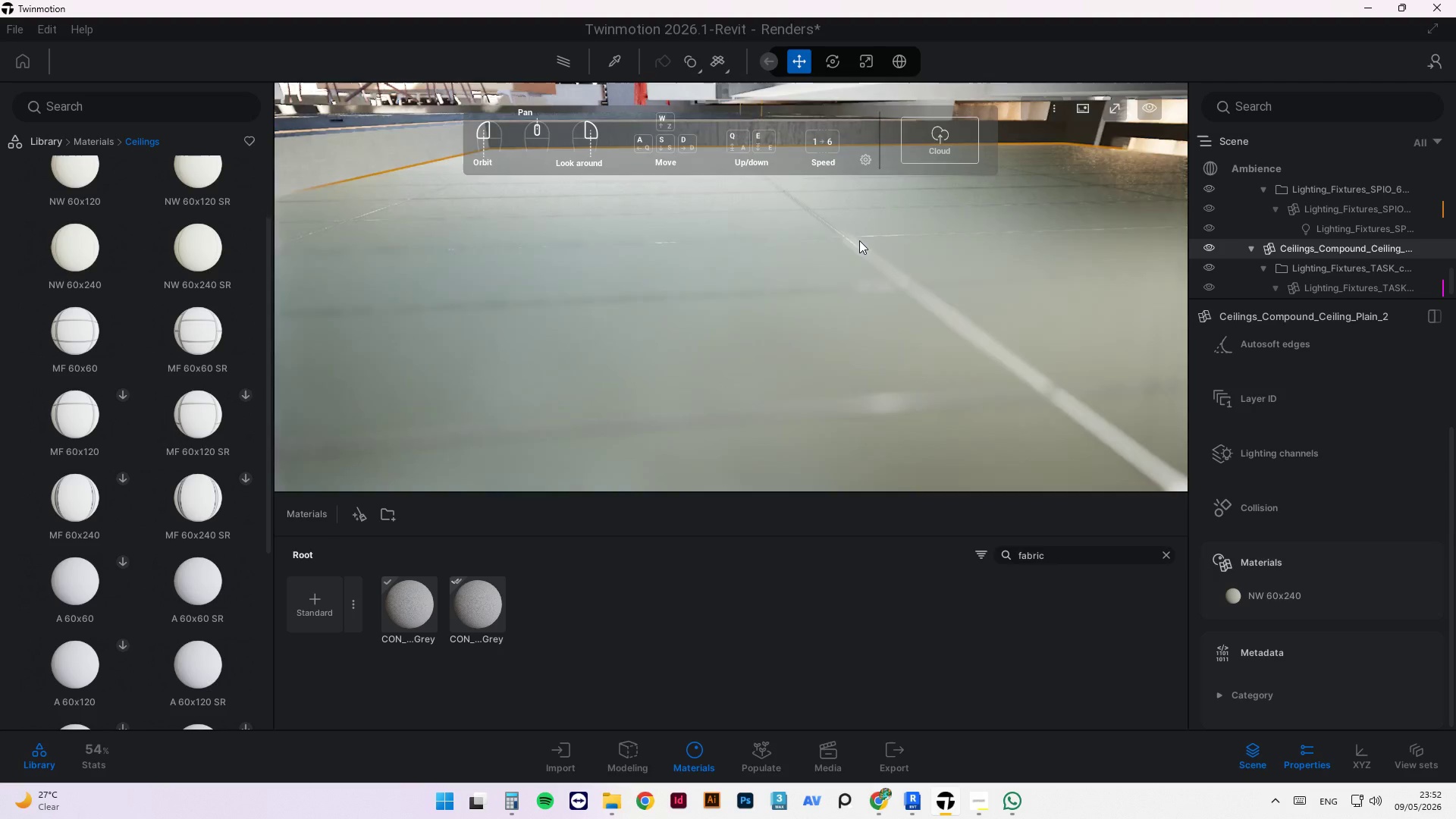 
scroll: coordinate [854, 279], scroll_direction: none, amount: 0.0
 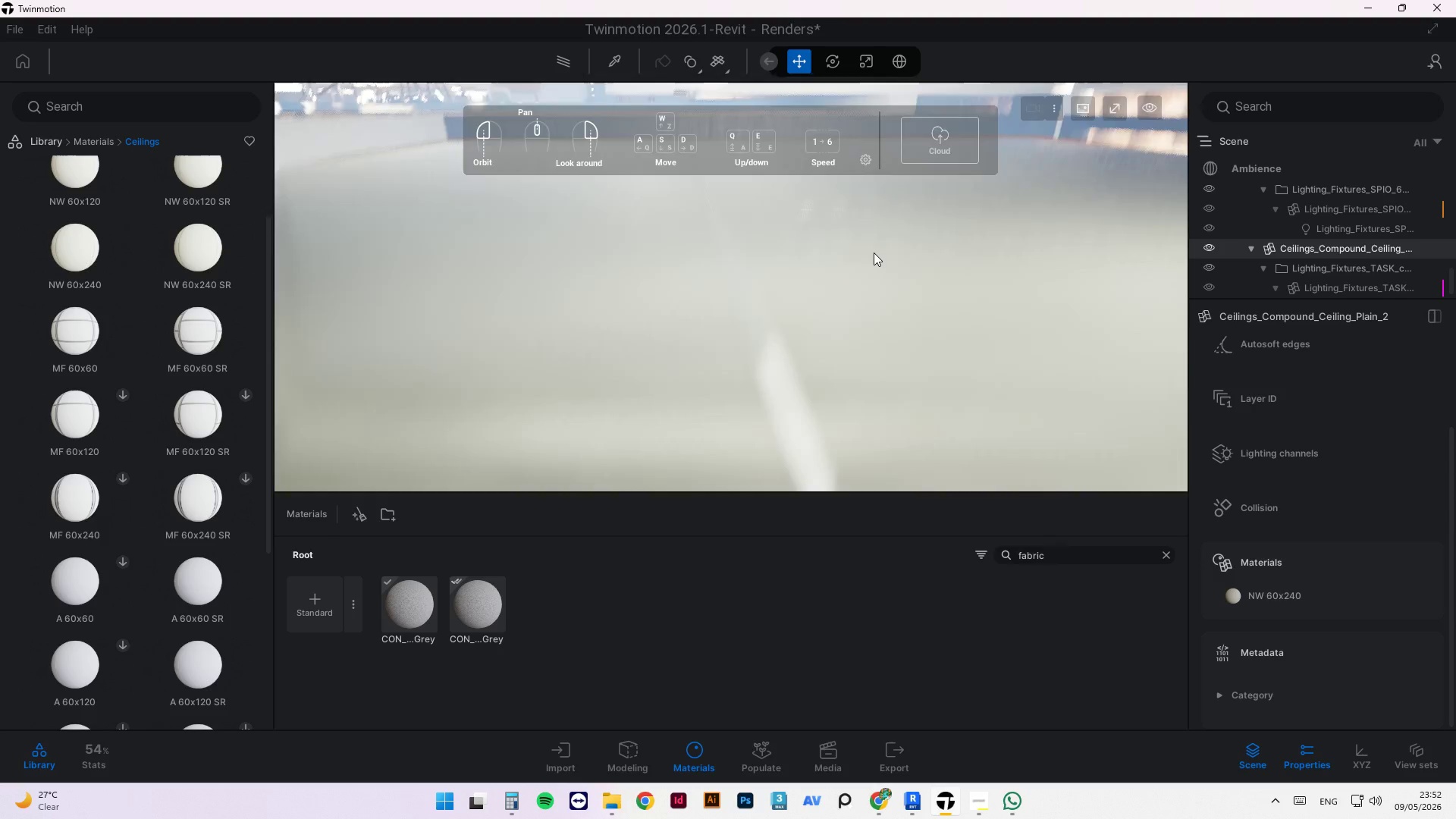 
scroll: coordinate [835, 312], scroll_direction: down, amount: 3.0
 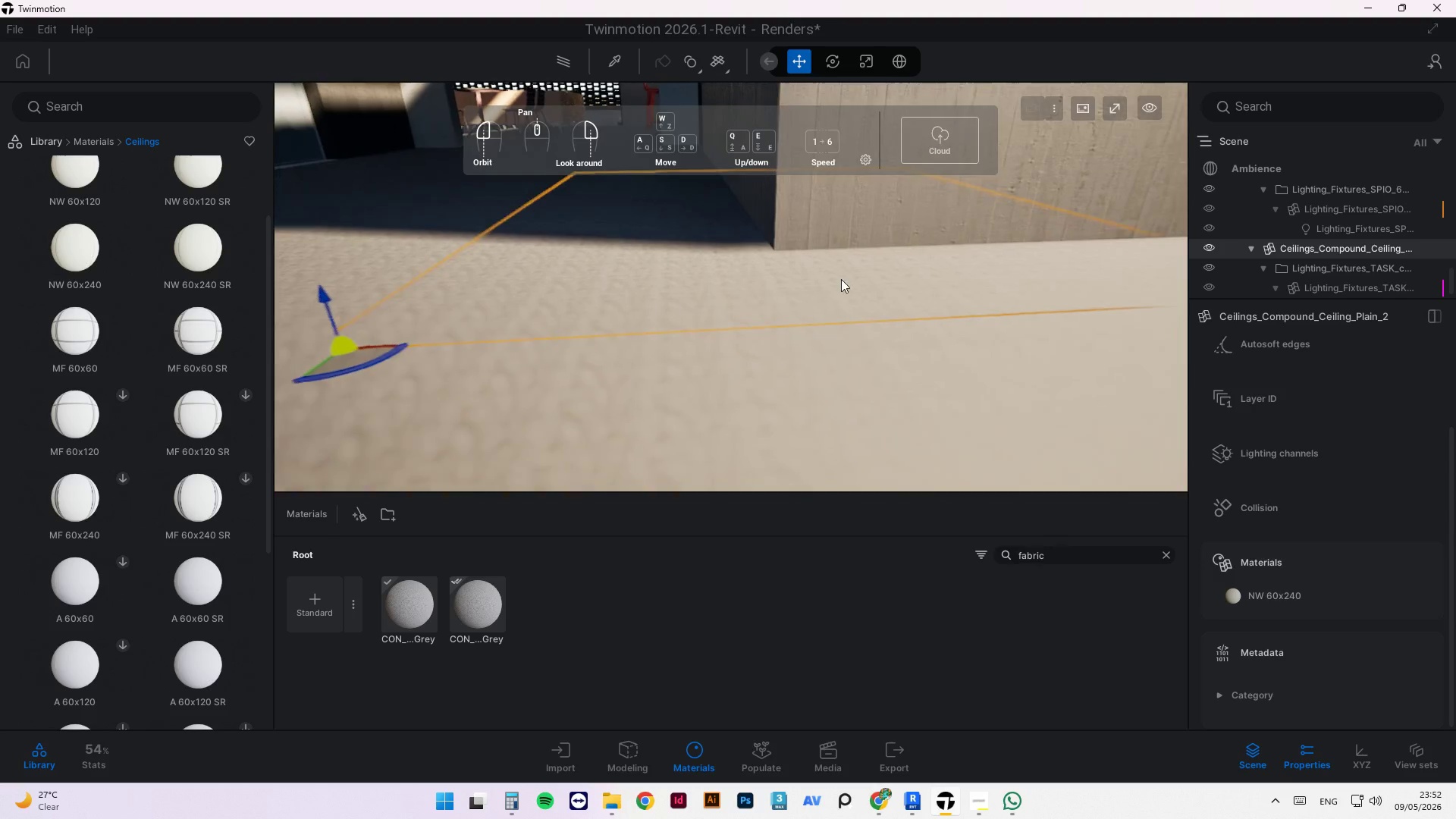 
scroll: coordinate [812, 293], scroll_direction: up, amount: 3.0
 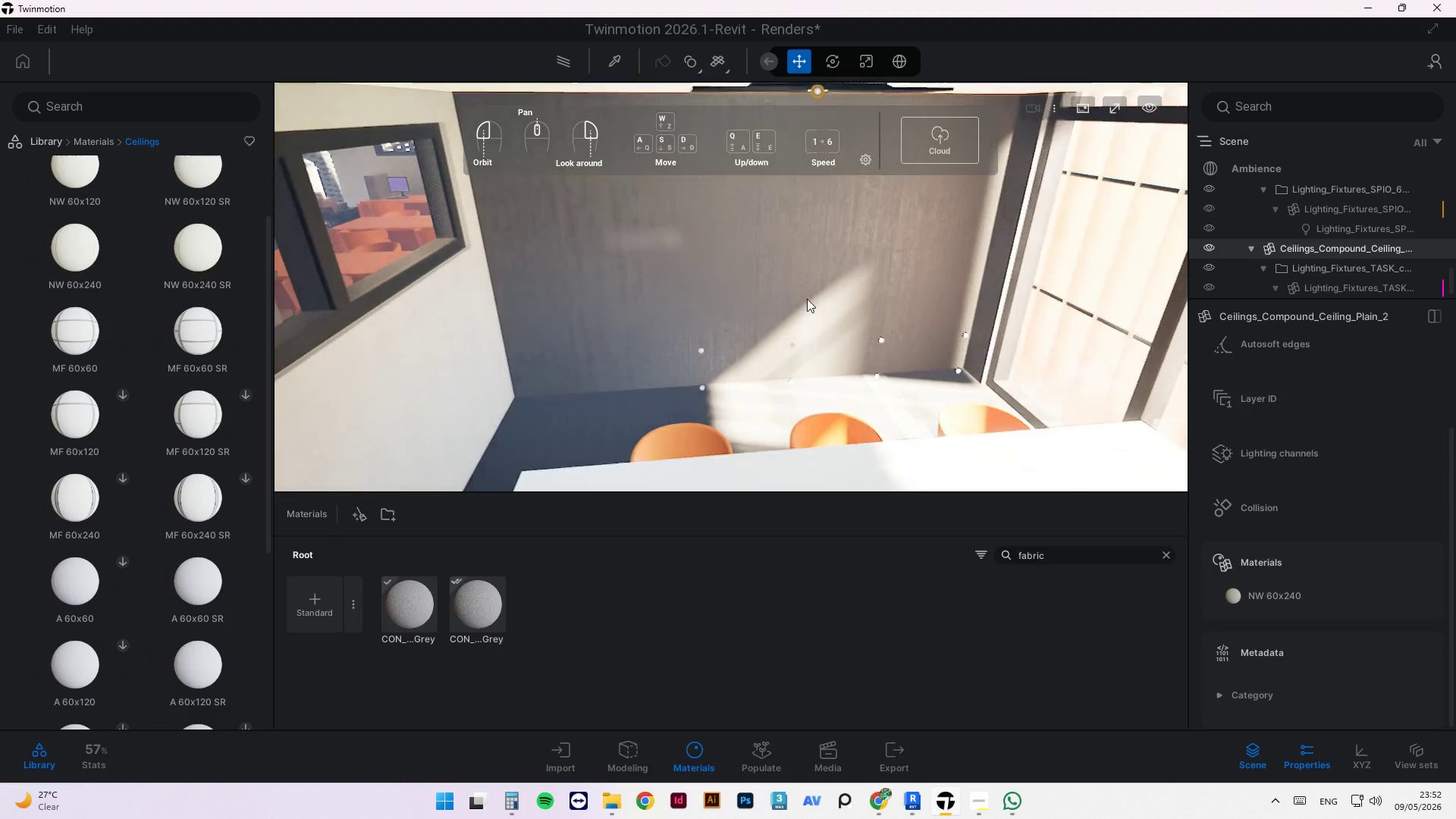 
left_click_drag(start_coordinate=[805, 290], to_coordinate=[783, 219])
 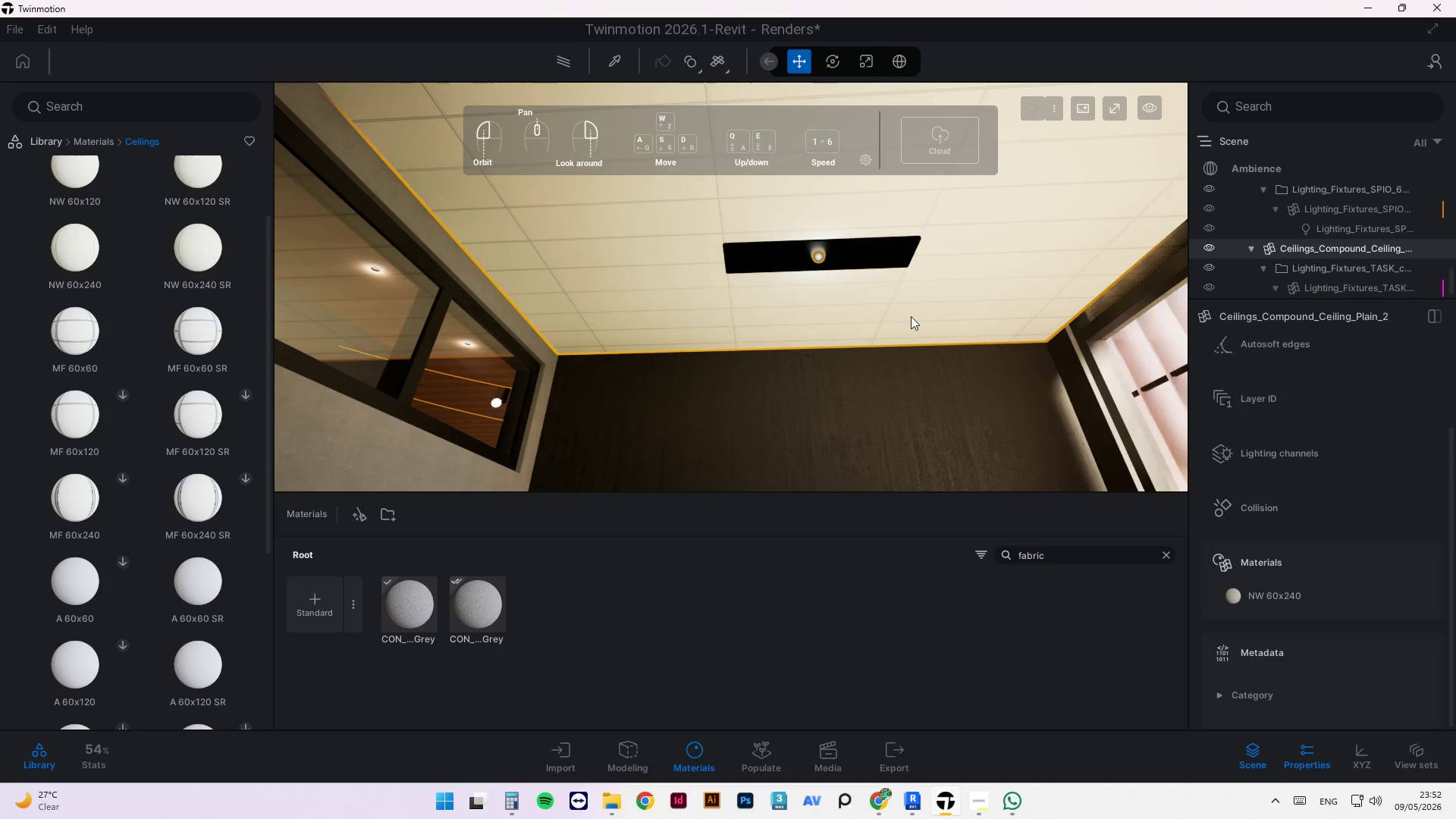 
scroll: coordinate [800, 313], scroll_direction: down, amount: 1.0
 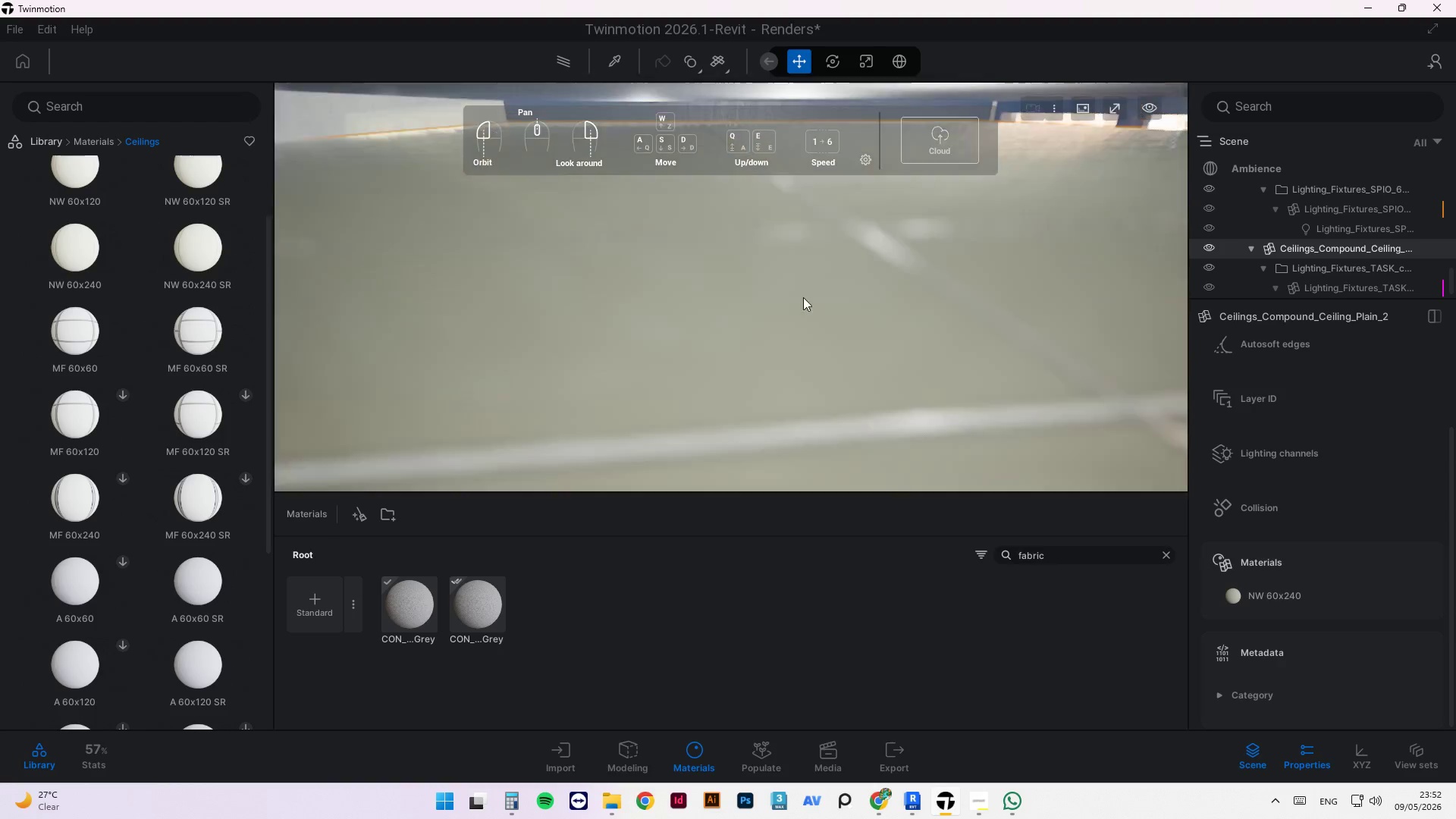 
left_click([911, 316])
 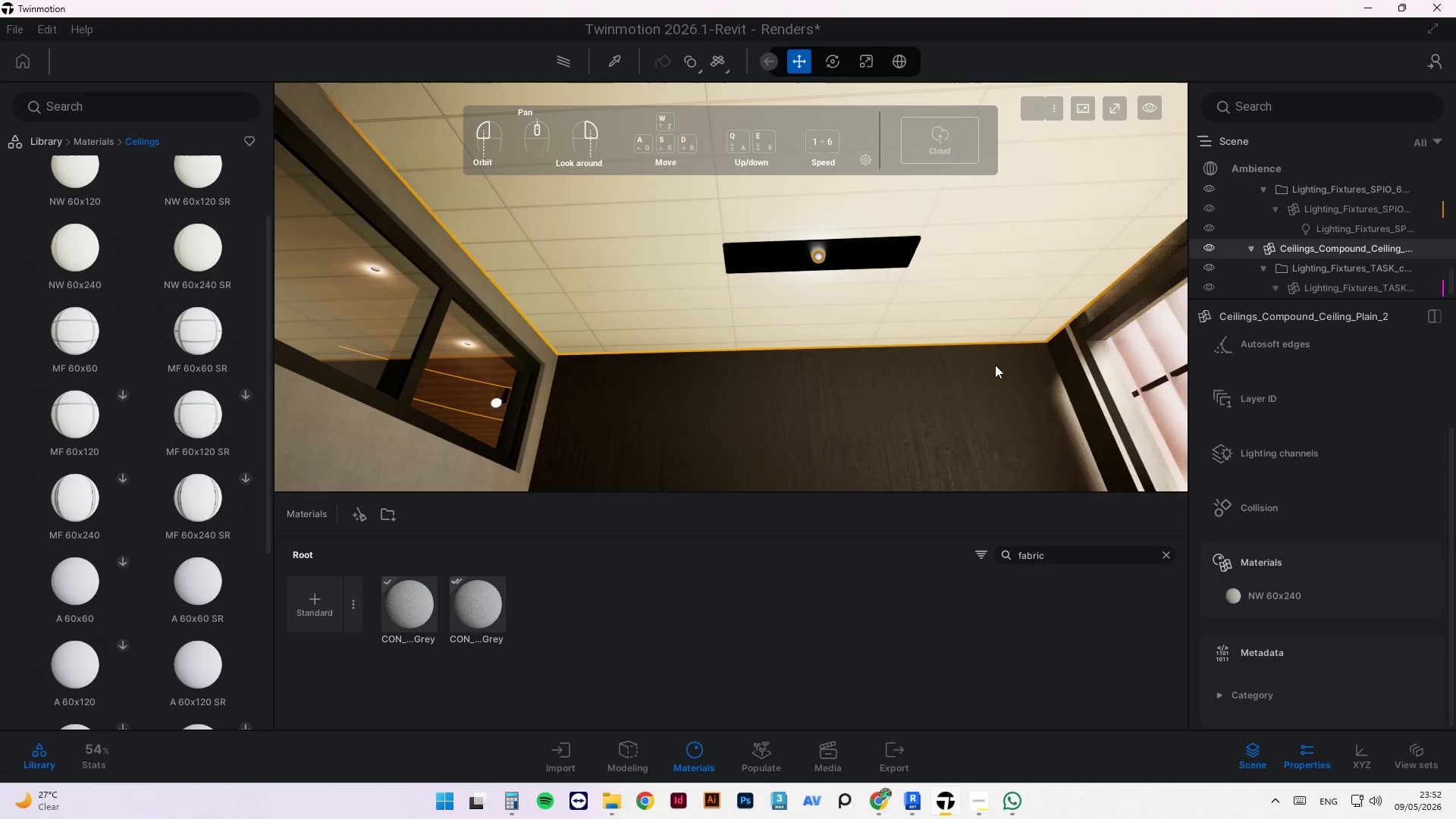 
scroll: coordinate [812, 246], scroll_direction: up, amount: 3.0
 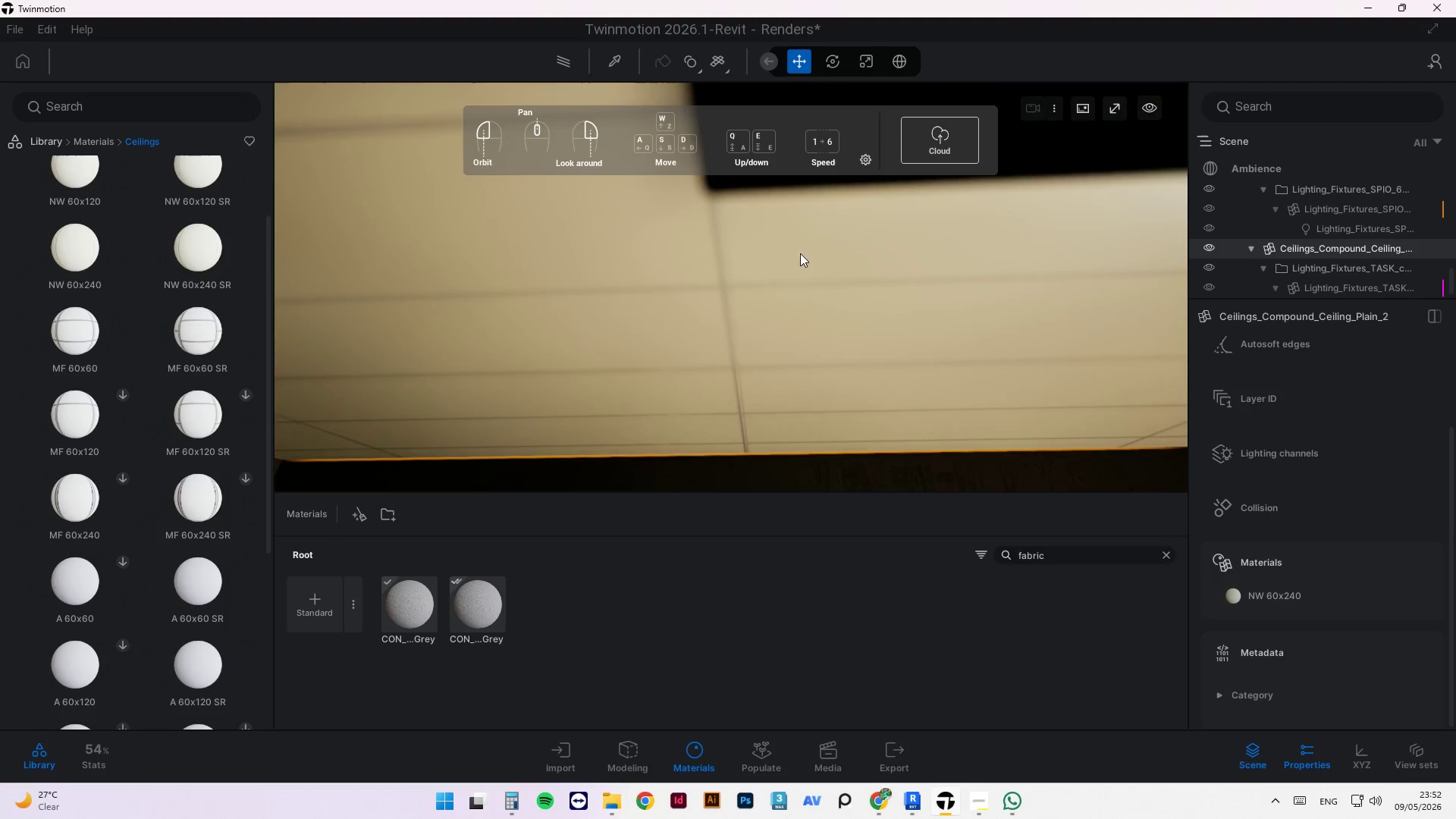 
scroll: coordinate [738, 366], scroll_direction: down, amount: 2.0
 